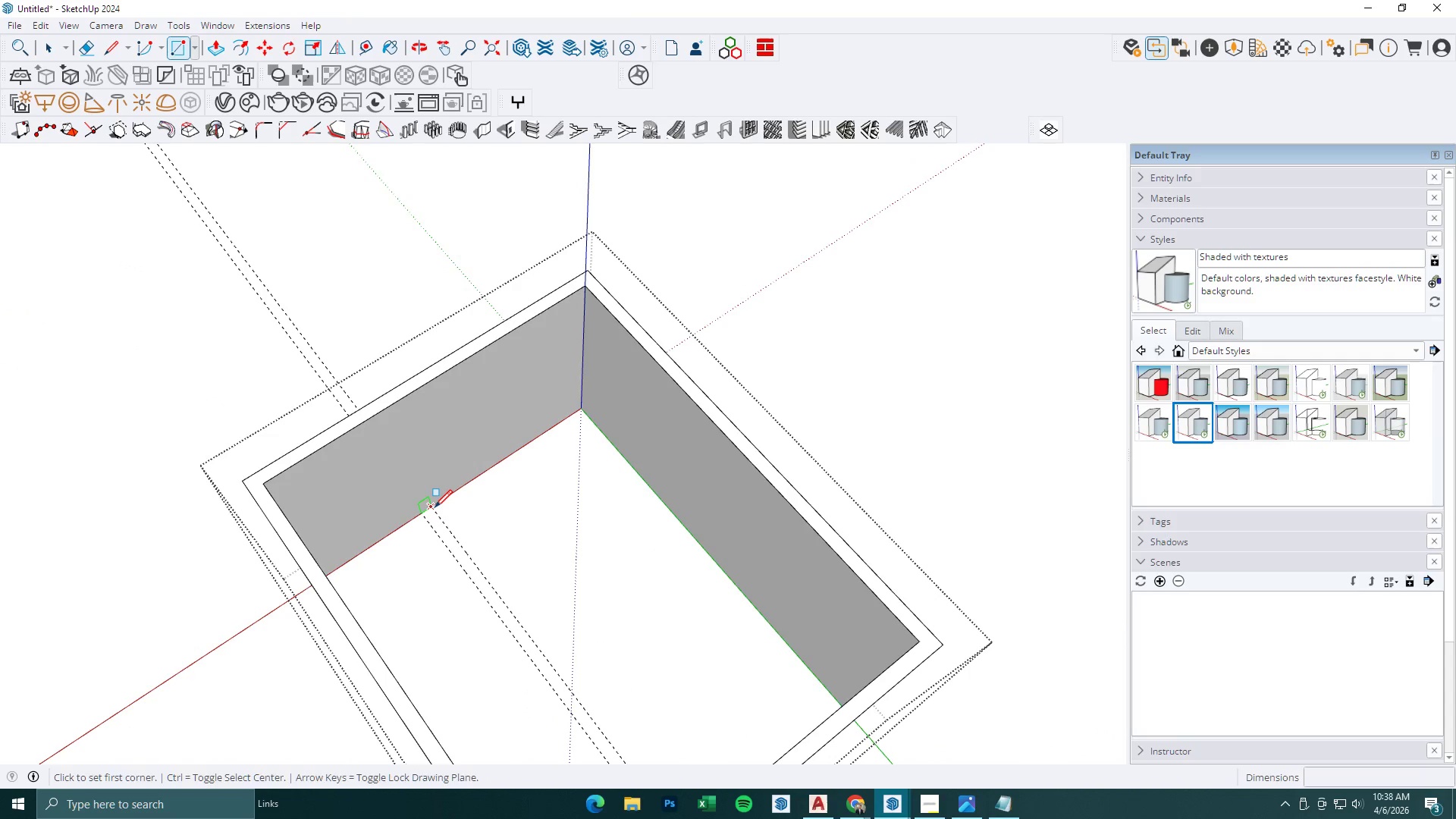 
left_click([435, 507])
 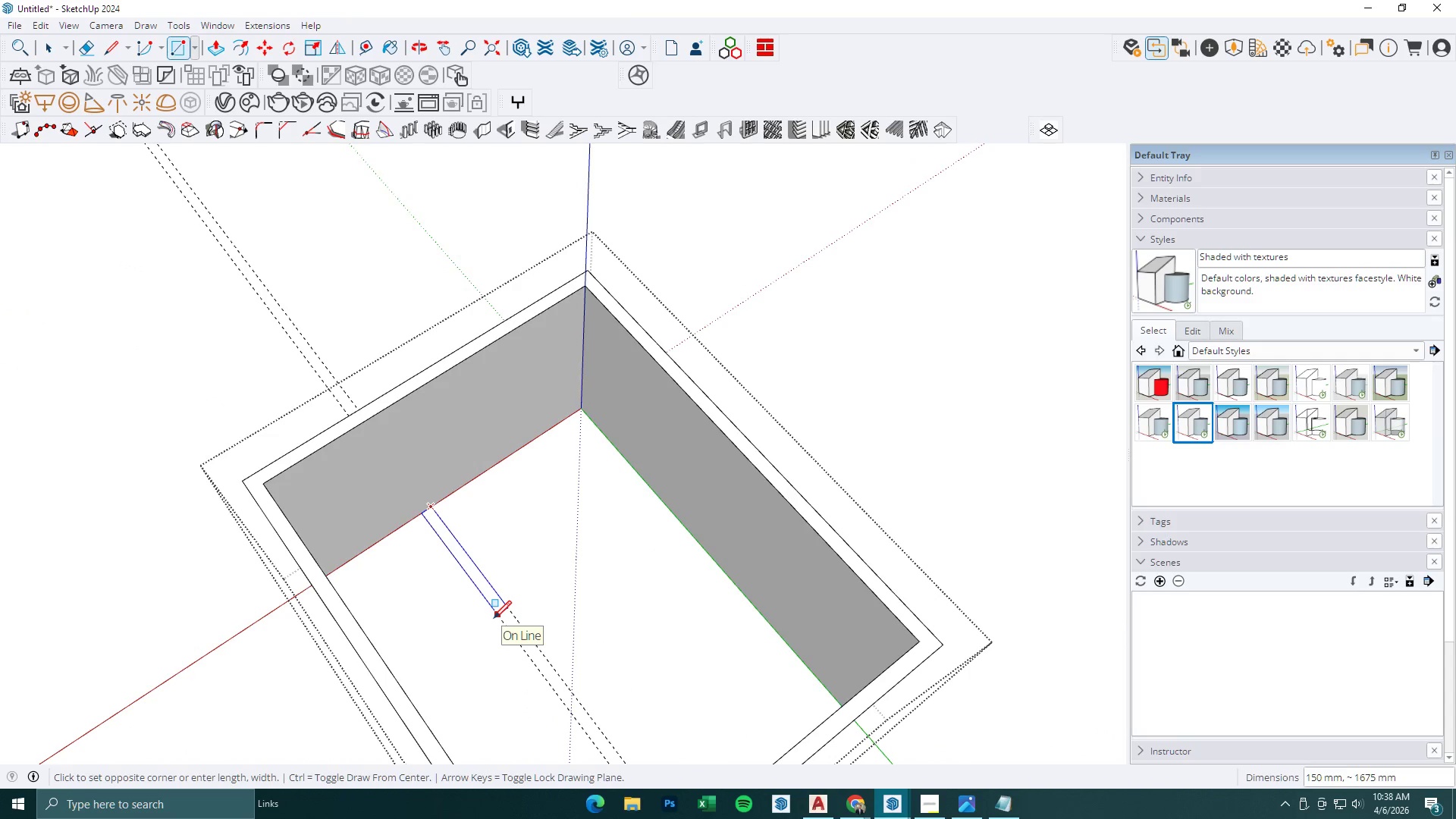 
key(T)
 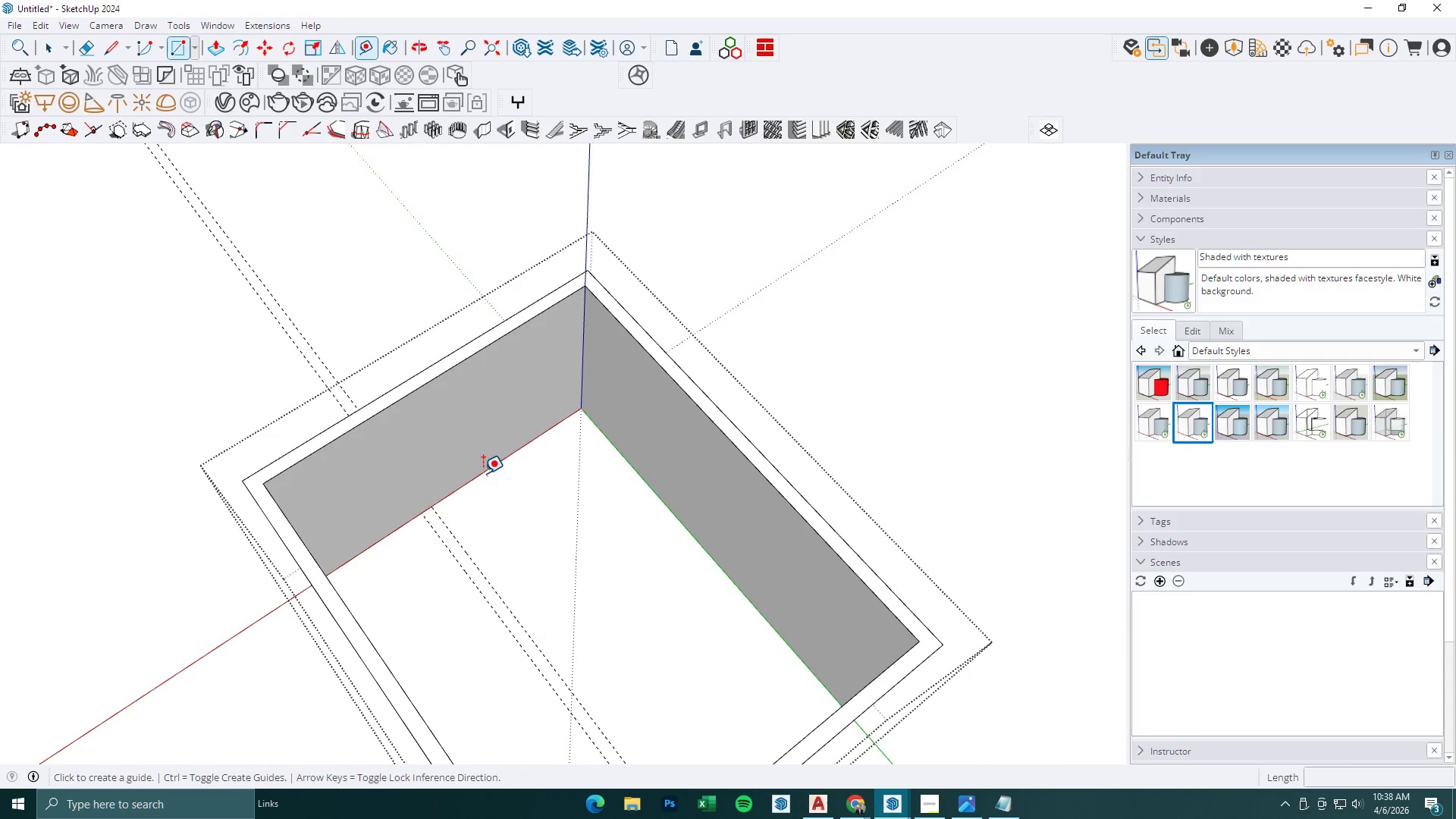 
left_click([482, 472])
 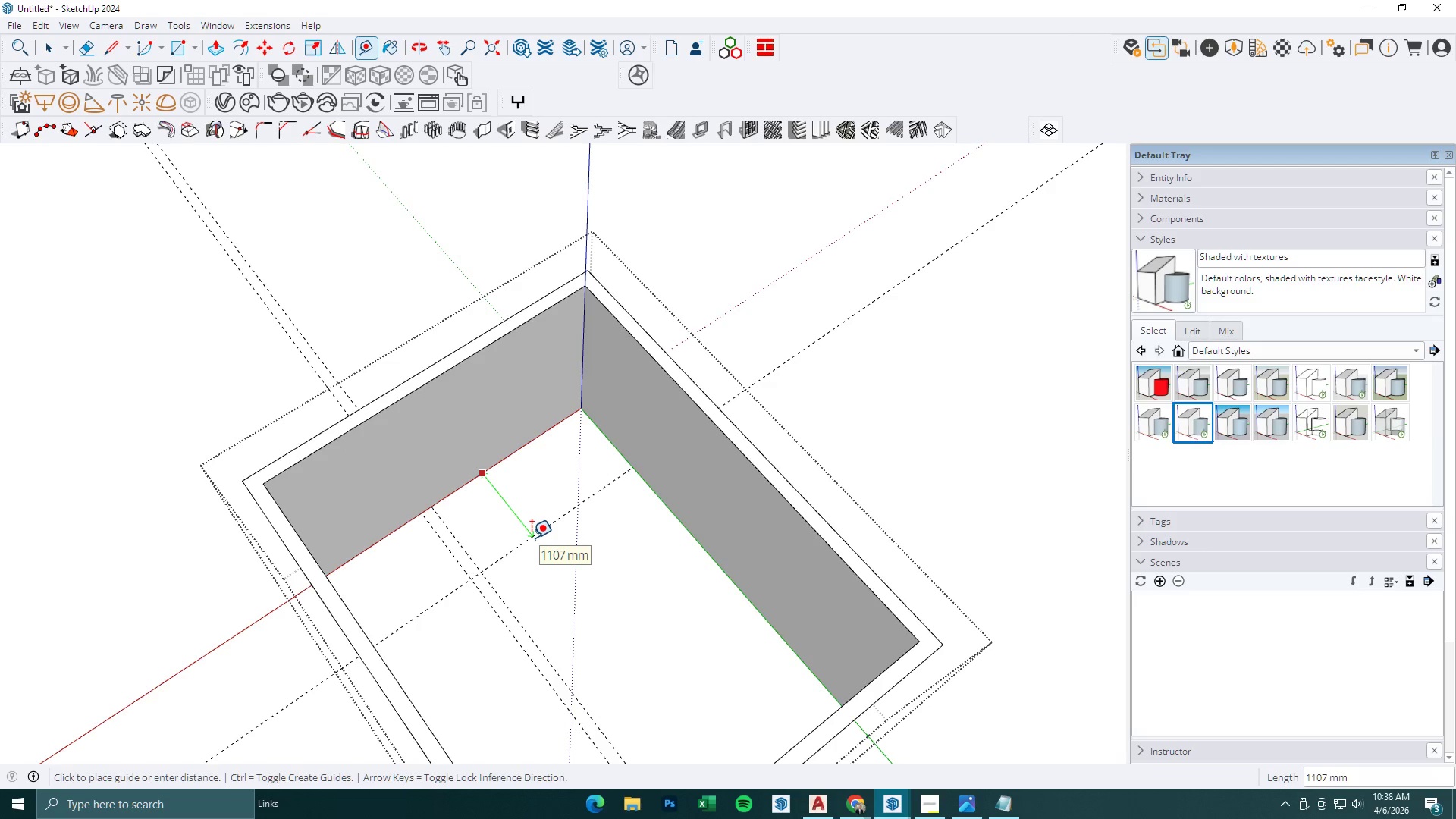 
type(1200)
 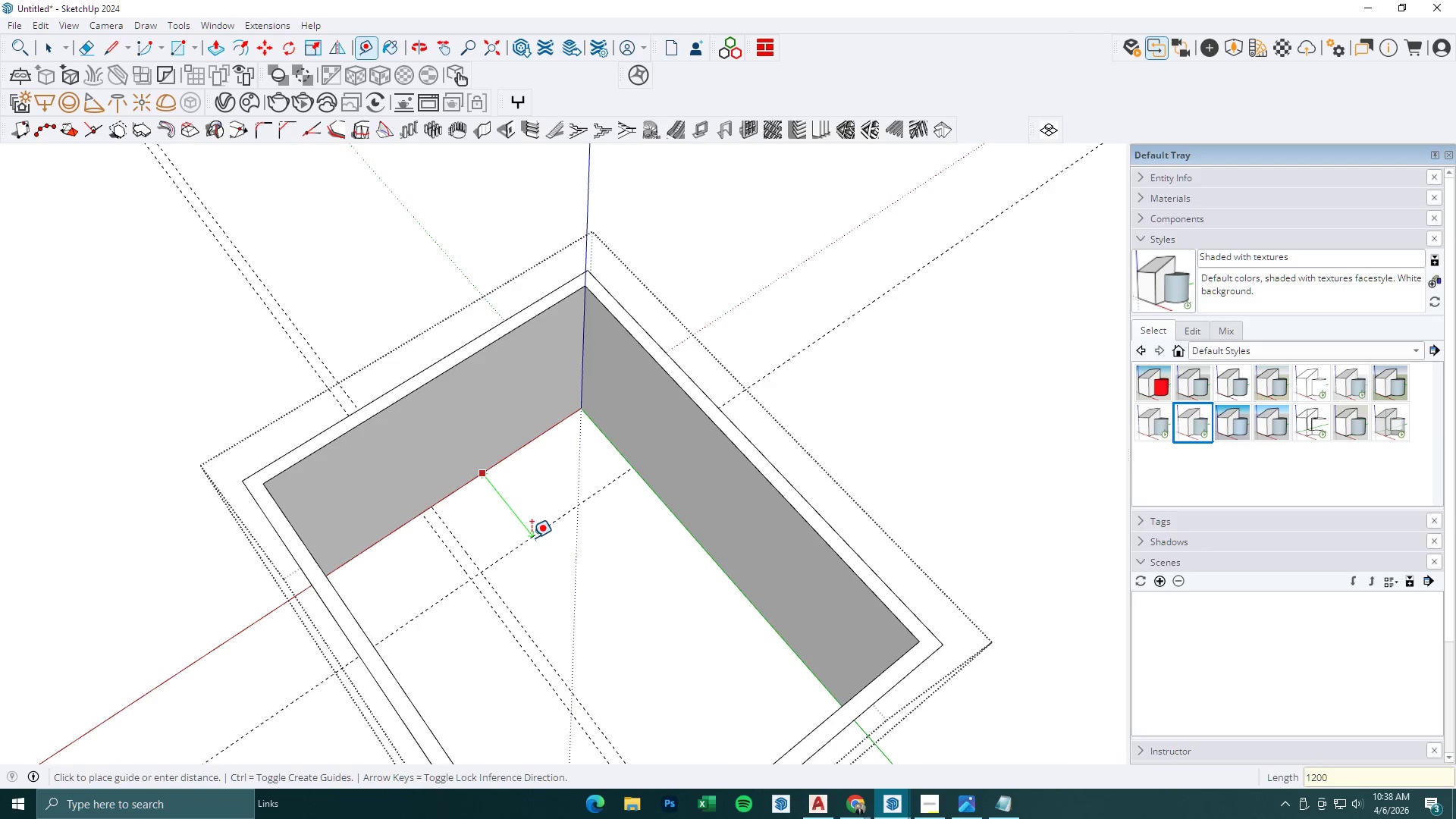 
key(Enter)
 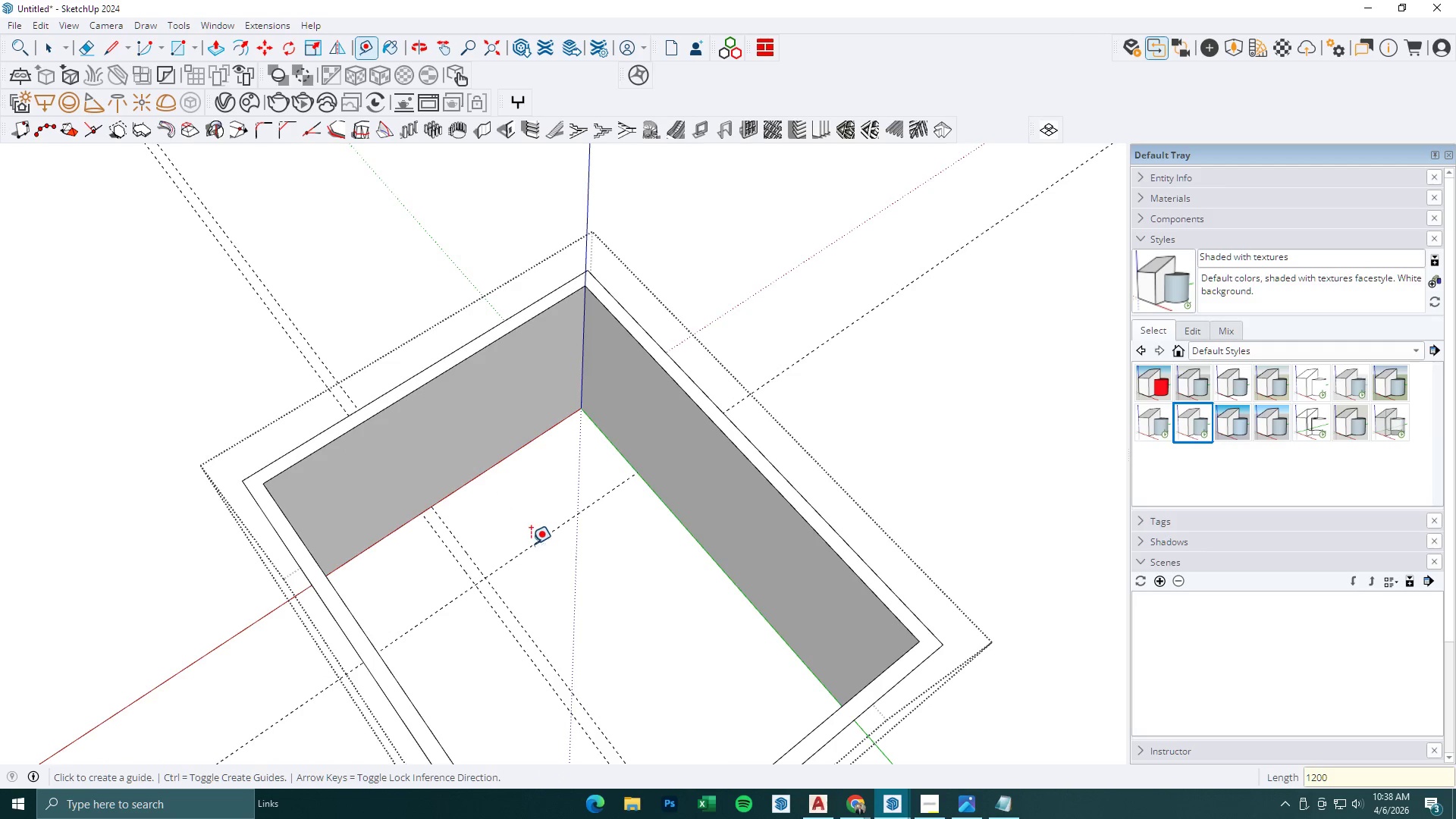 
left_click([521, 554])
 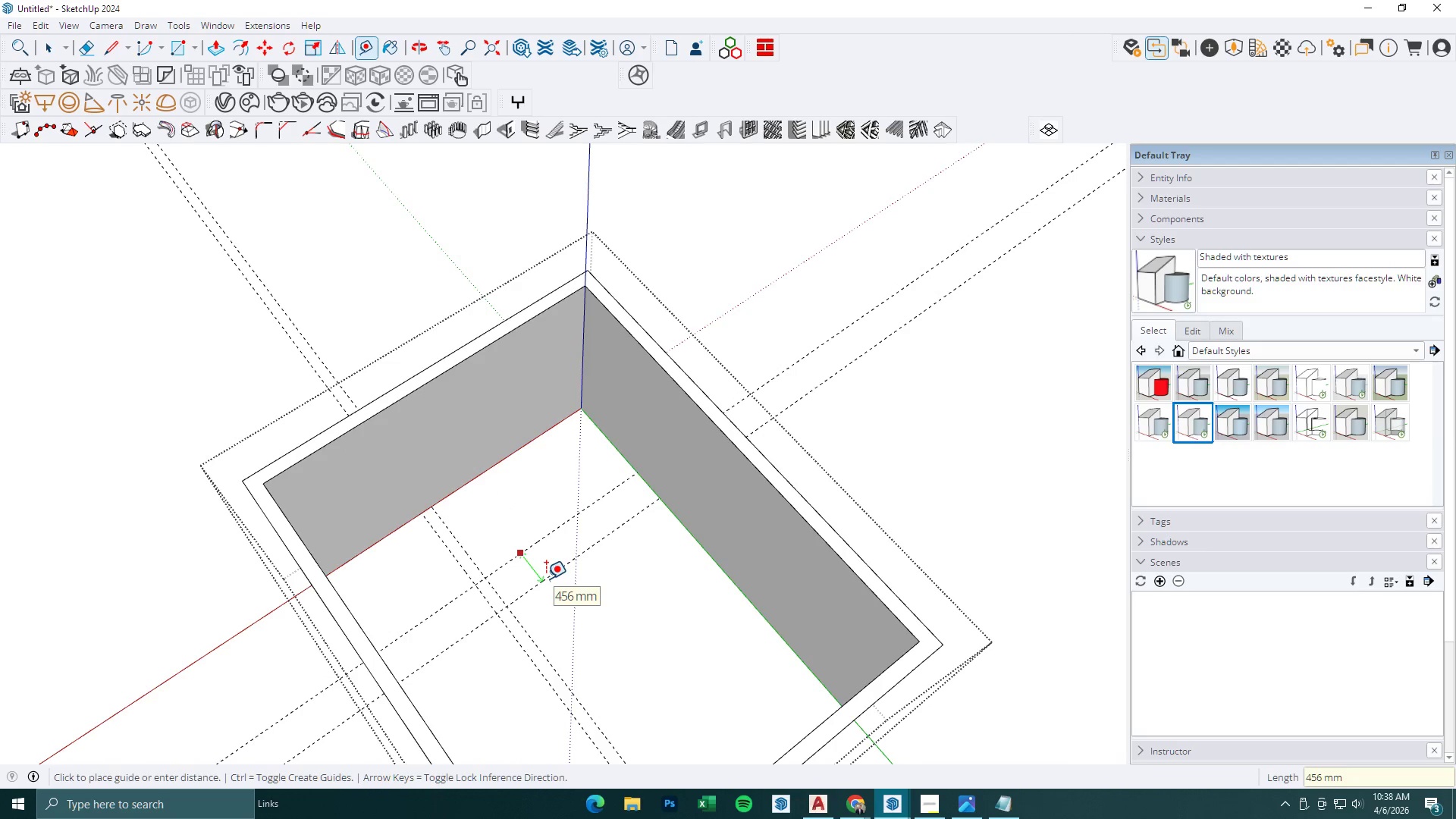 
type(150)
 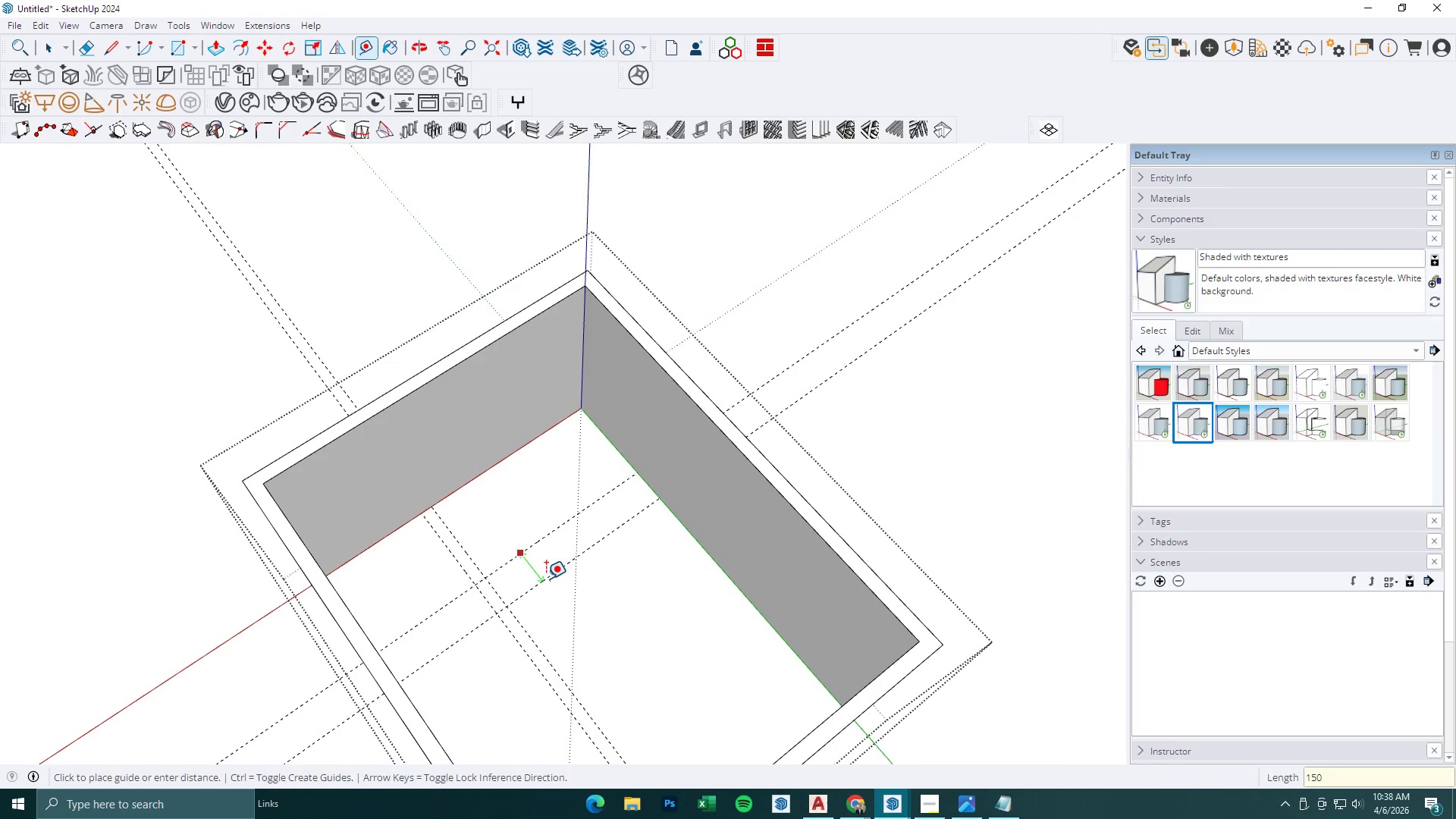 
key(Enter)
 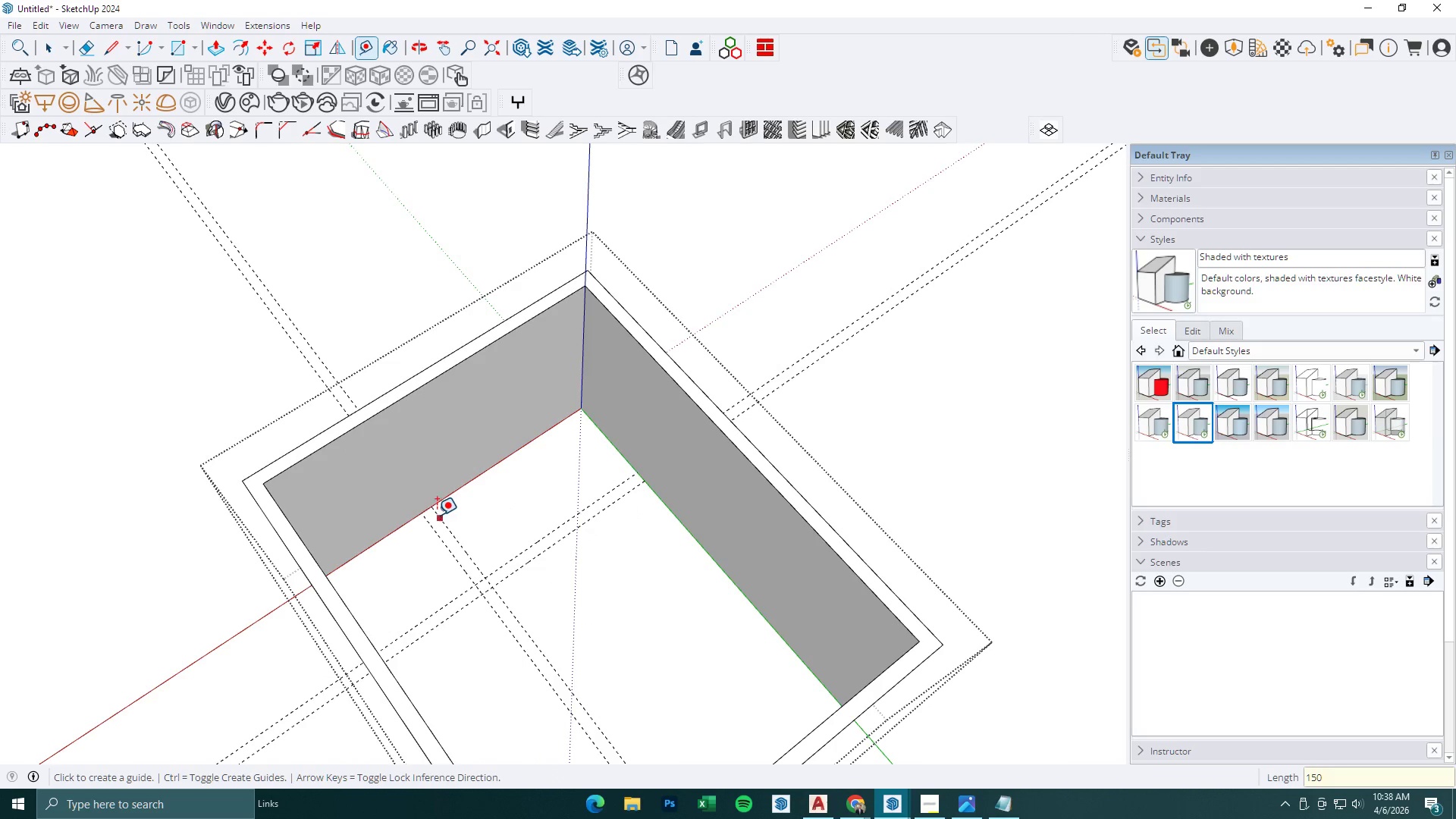 
key(Space)
 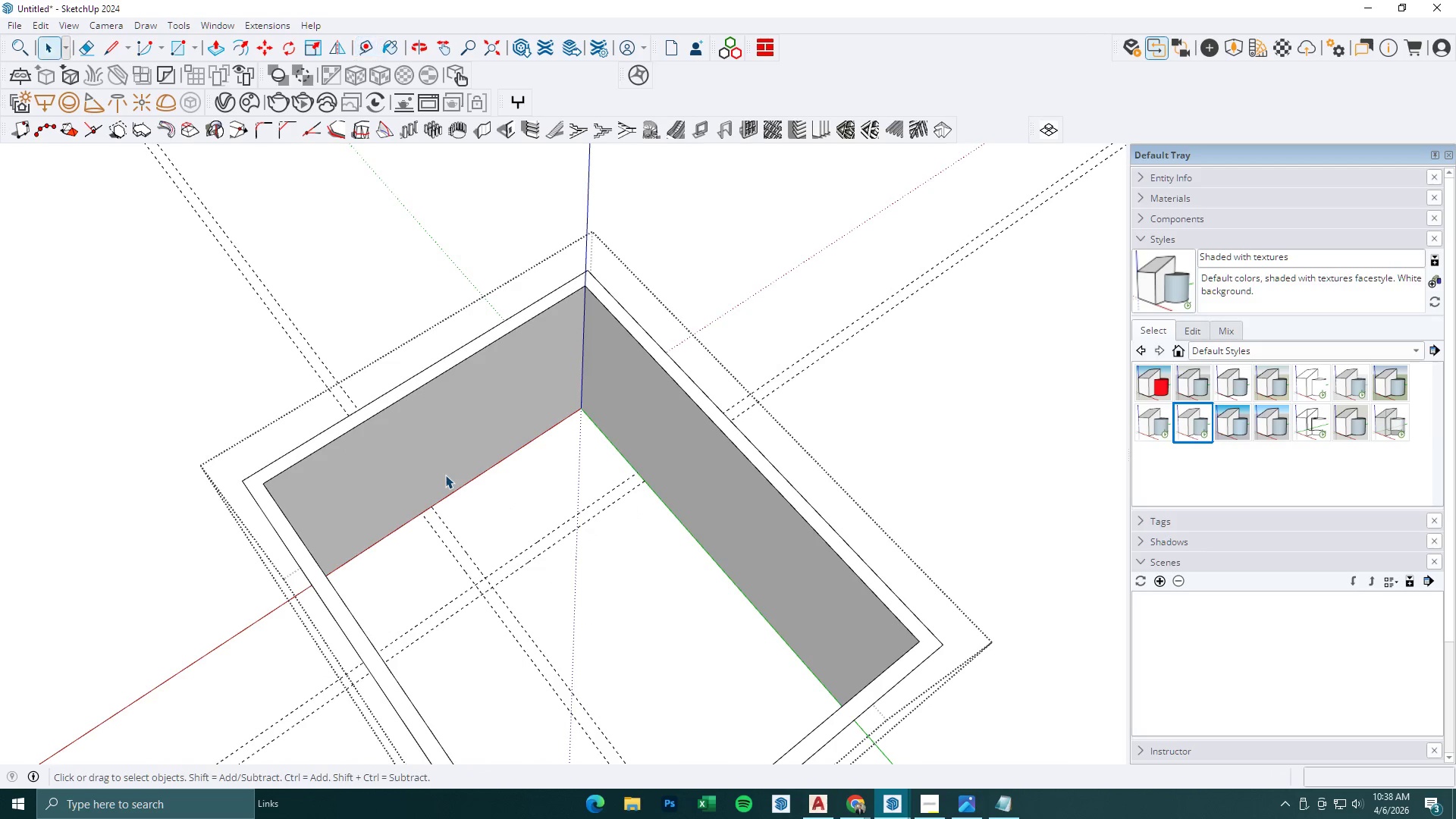 
key(R)
 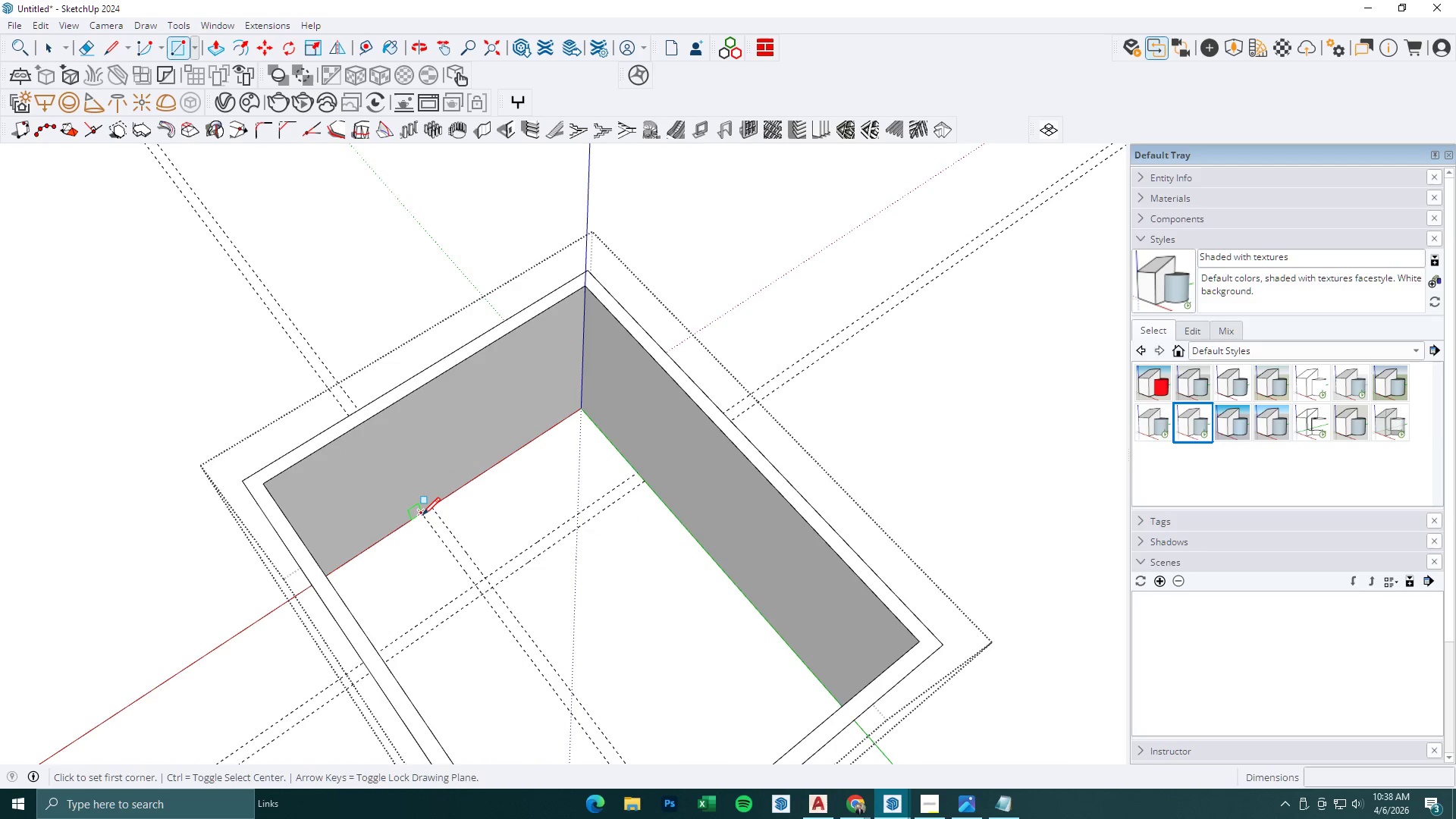 
left_click([422, 515])
 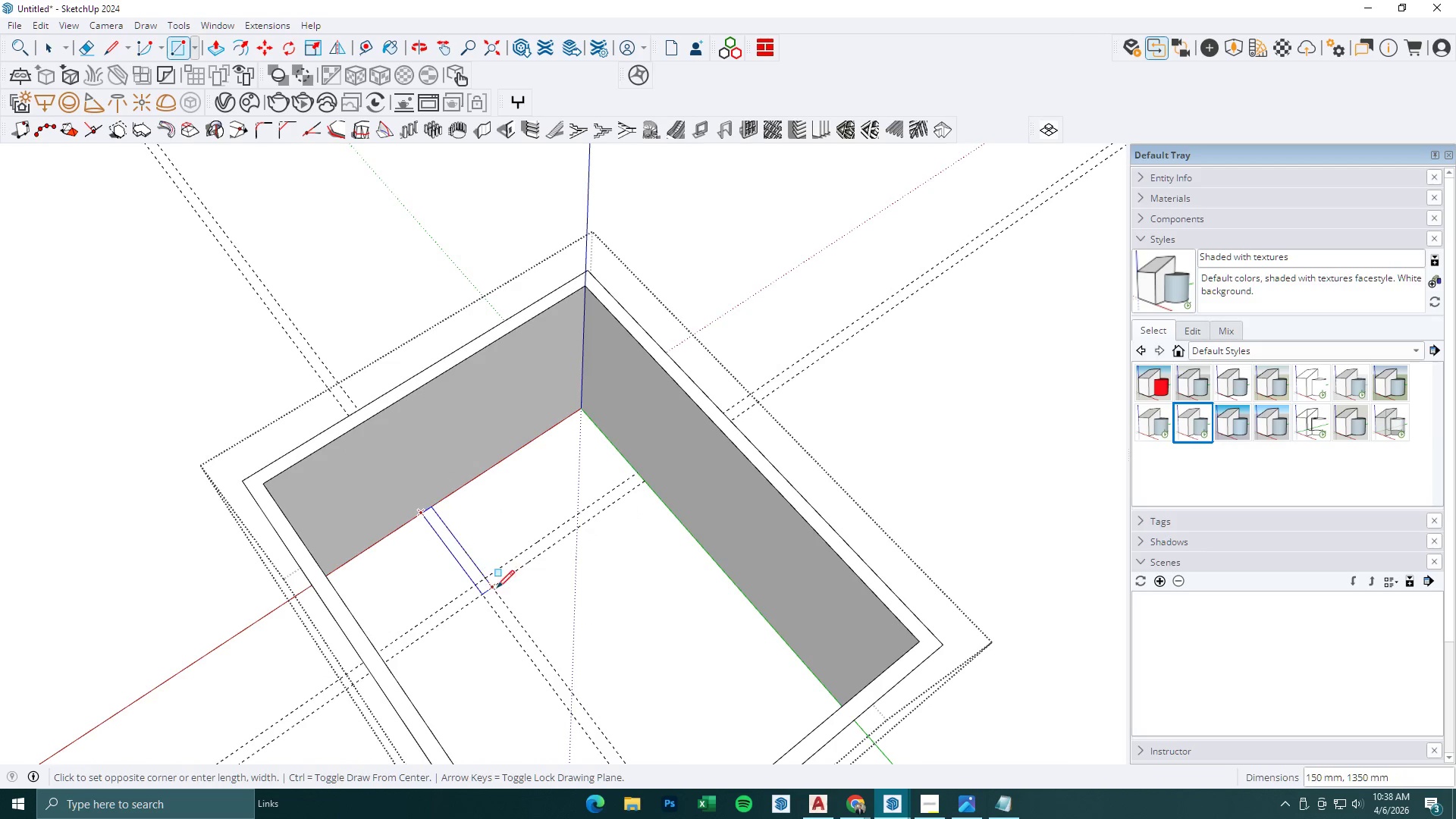 
left_click([497, 588])
 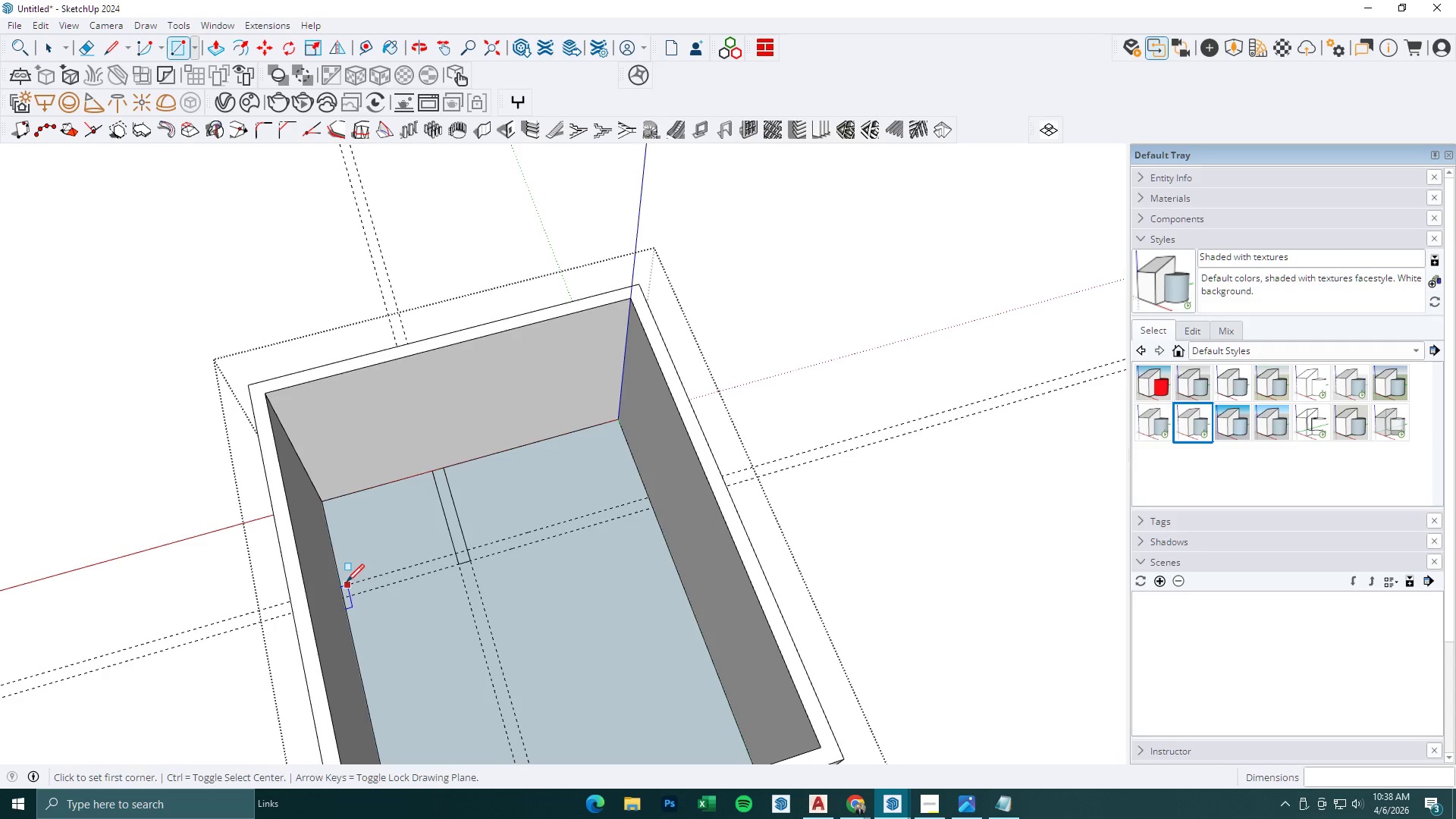 
left_click([344, 582])
 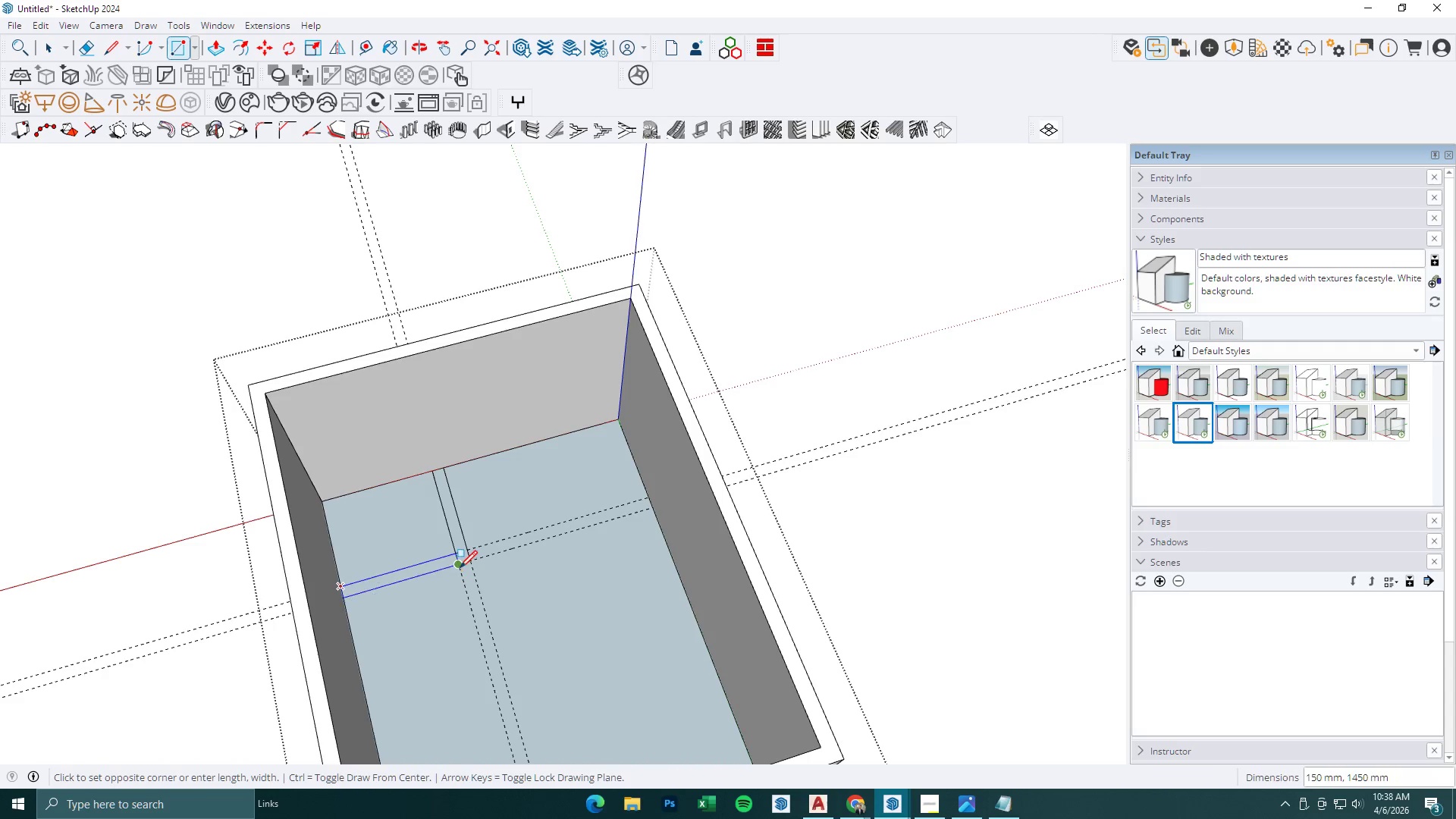 
left_click([460, 566])
 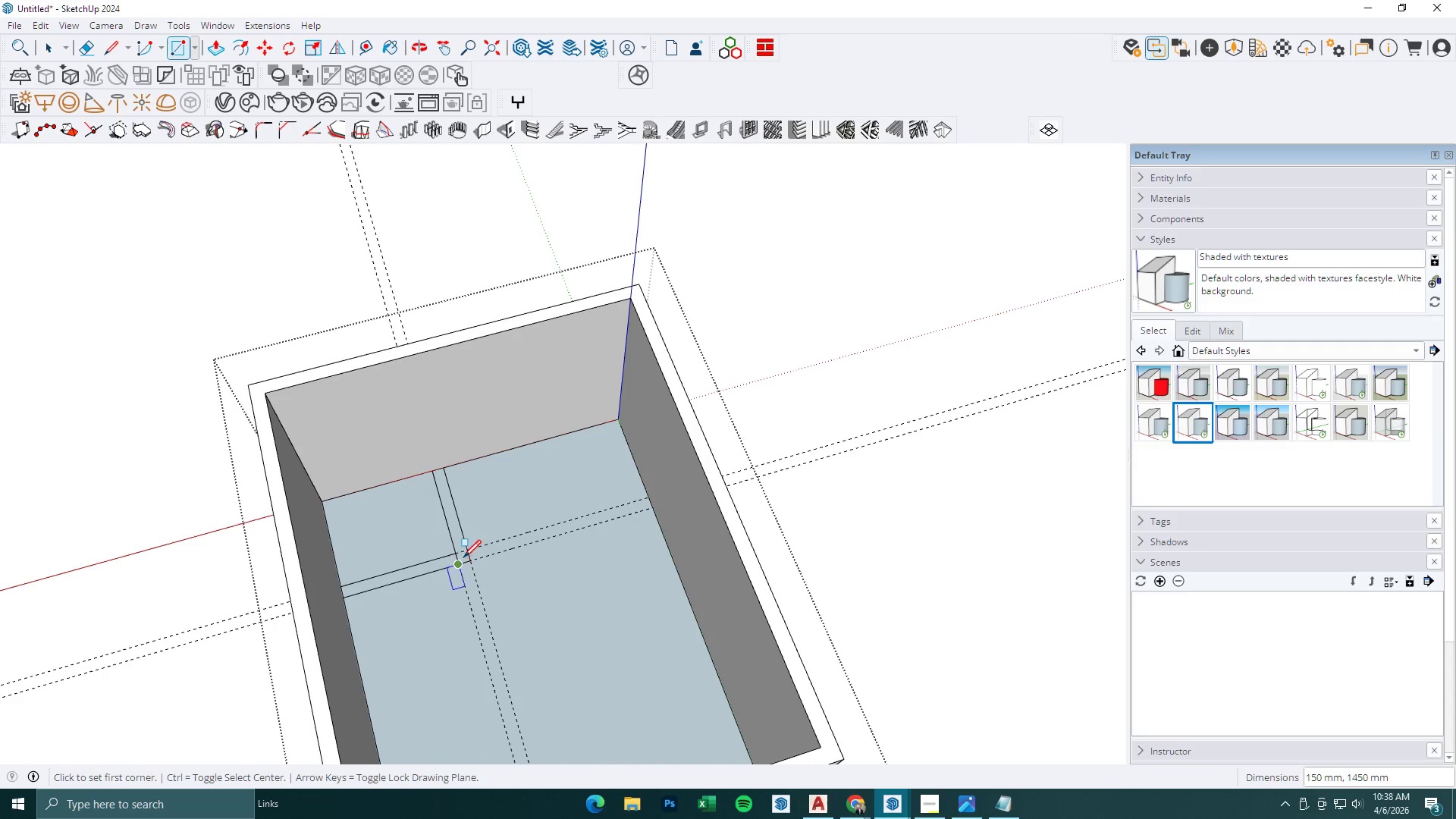 
key(E)
 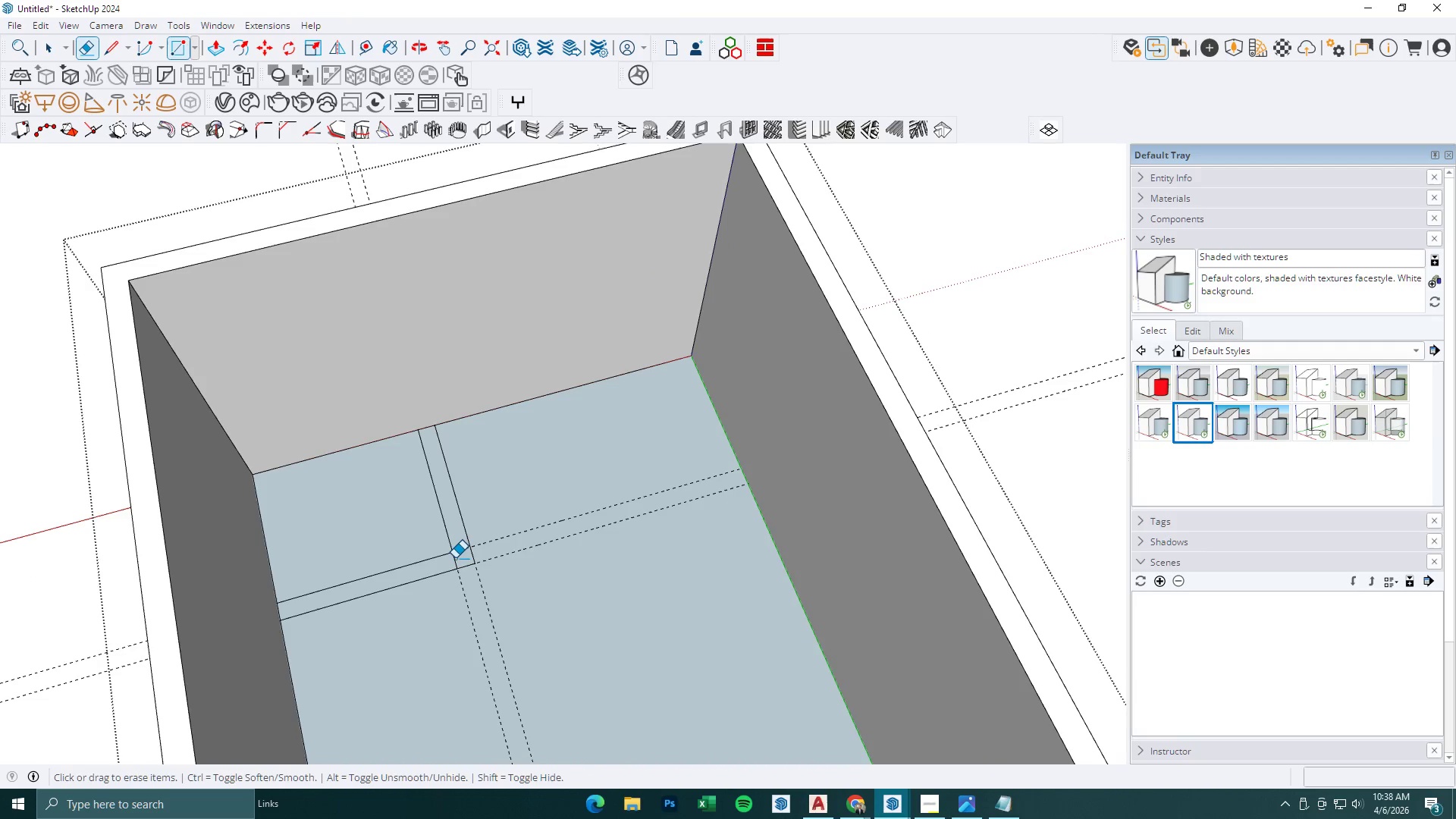 
left_click_drag(start_coordinate=[455, 558], to_coordinate=[460, 560])
 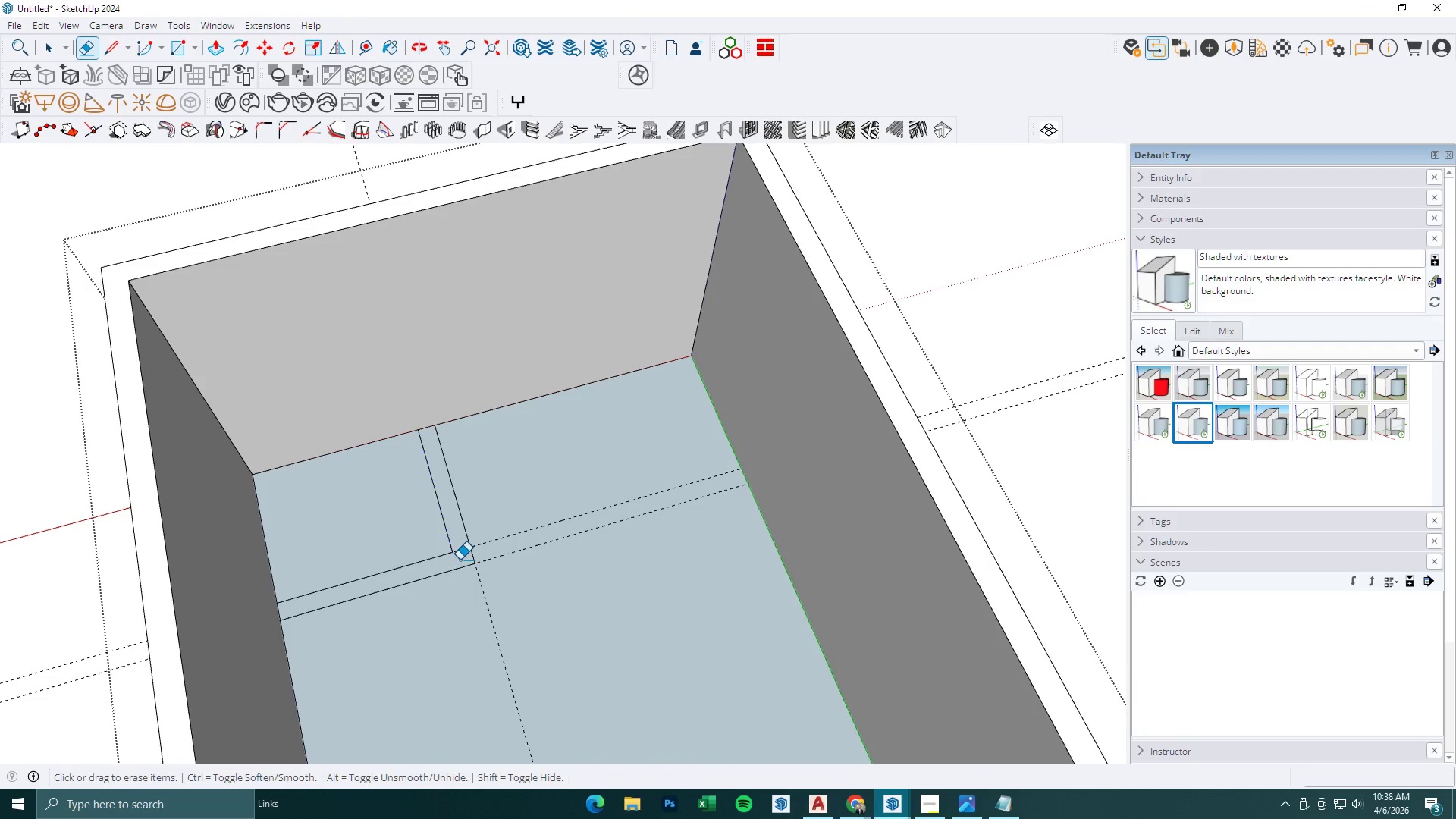 
scroll: coordinate [455, 558], scroll_direction: up, amount: 4.0
 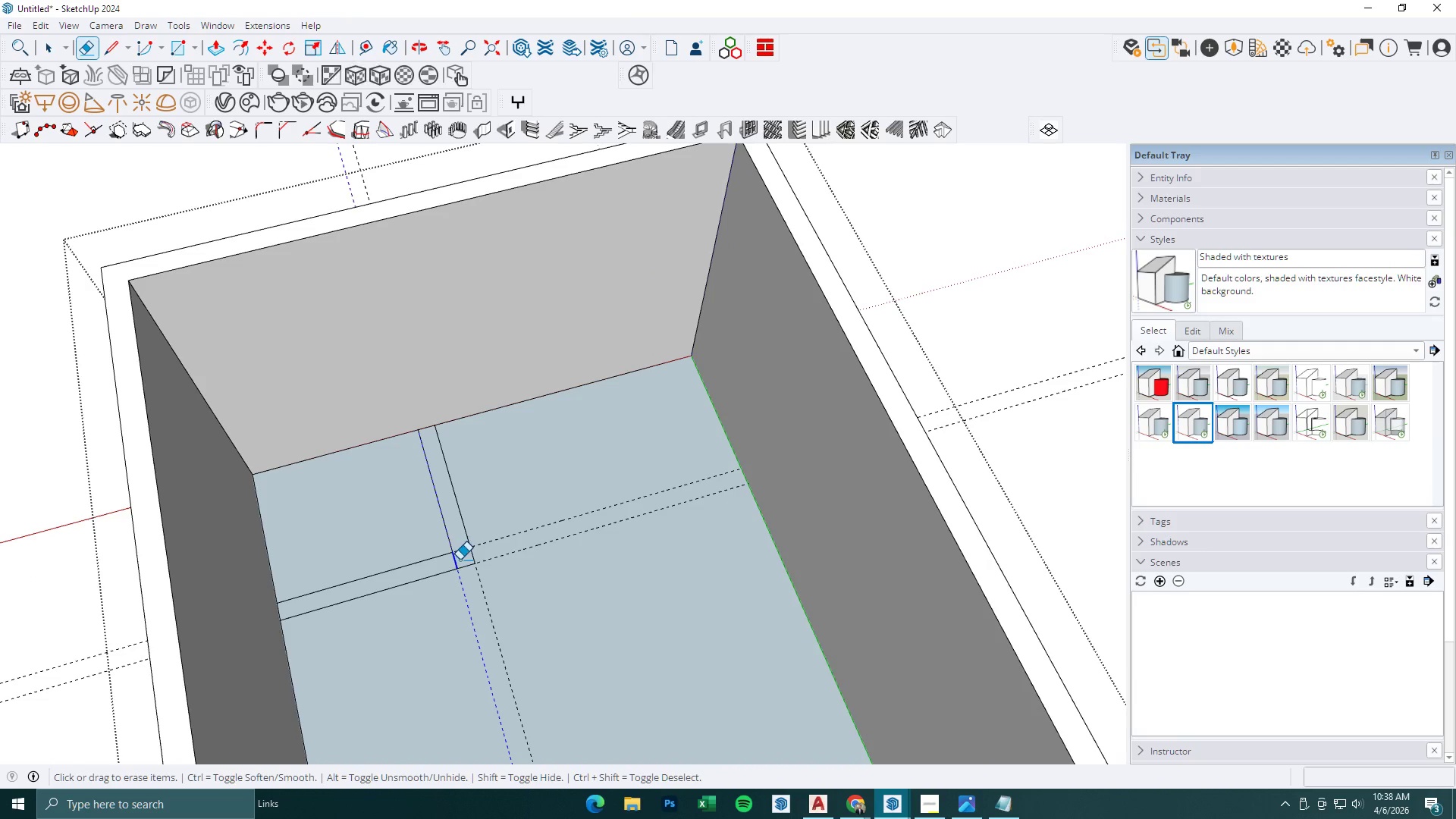 
key(Space)
 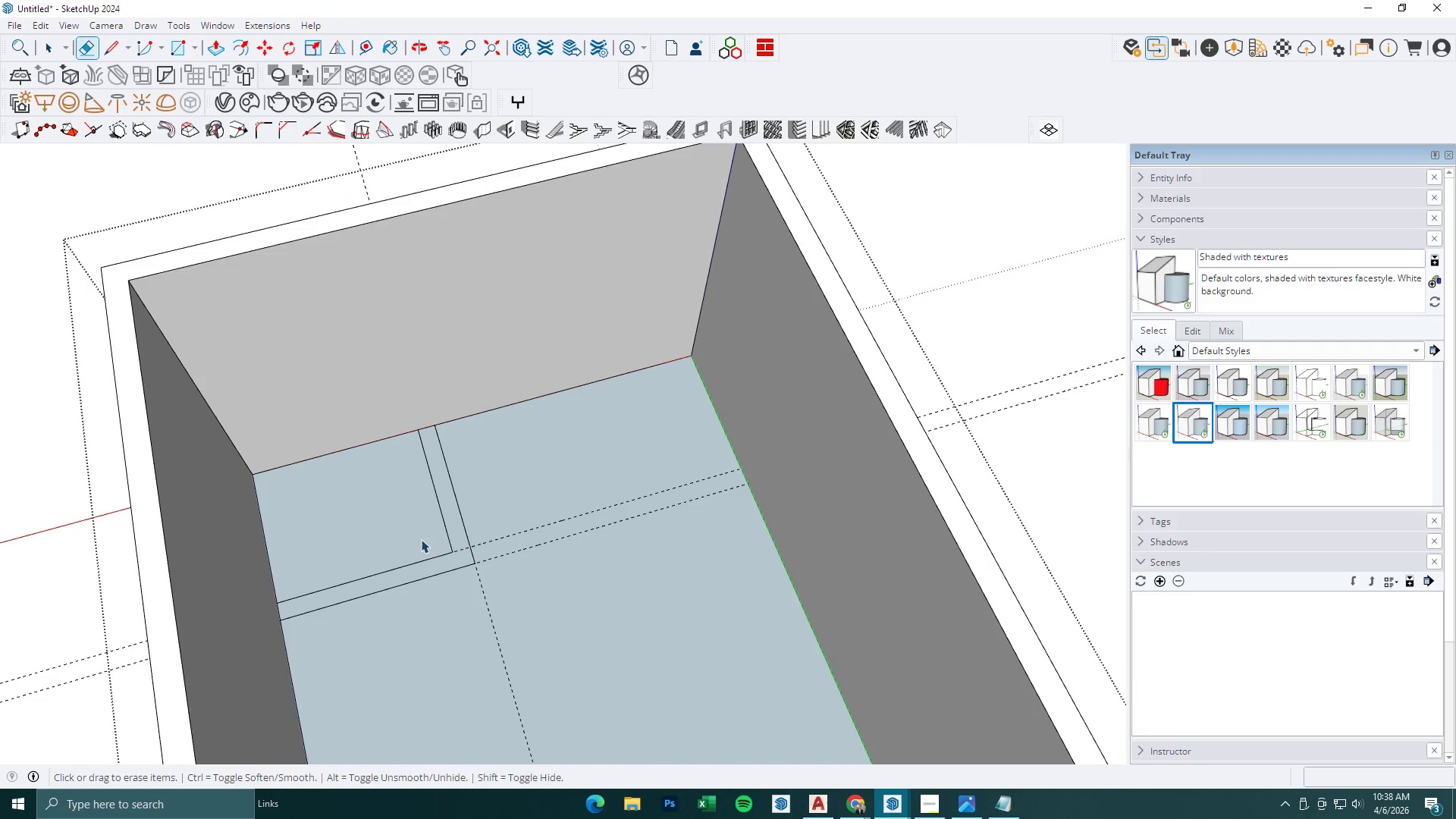 
left_click([413, 535])
 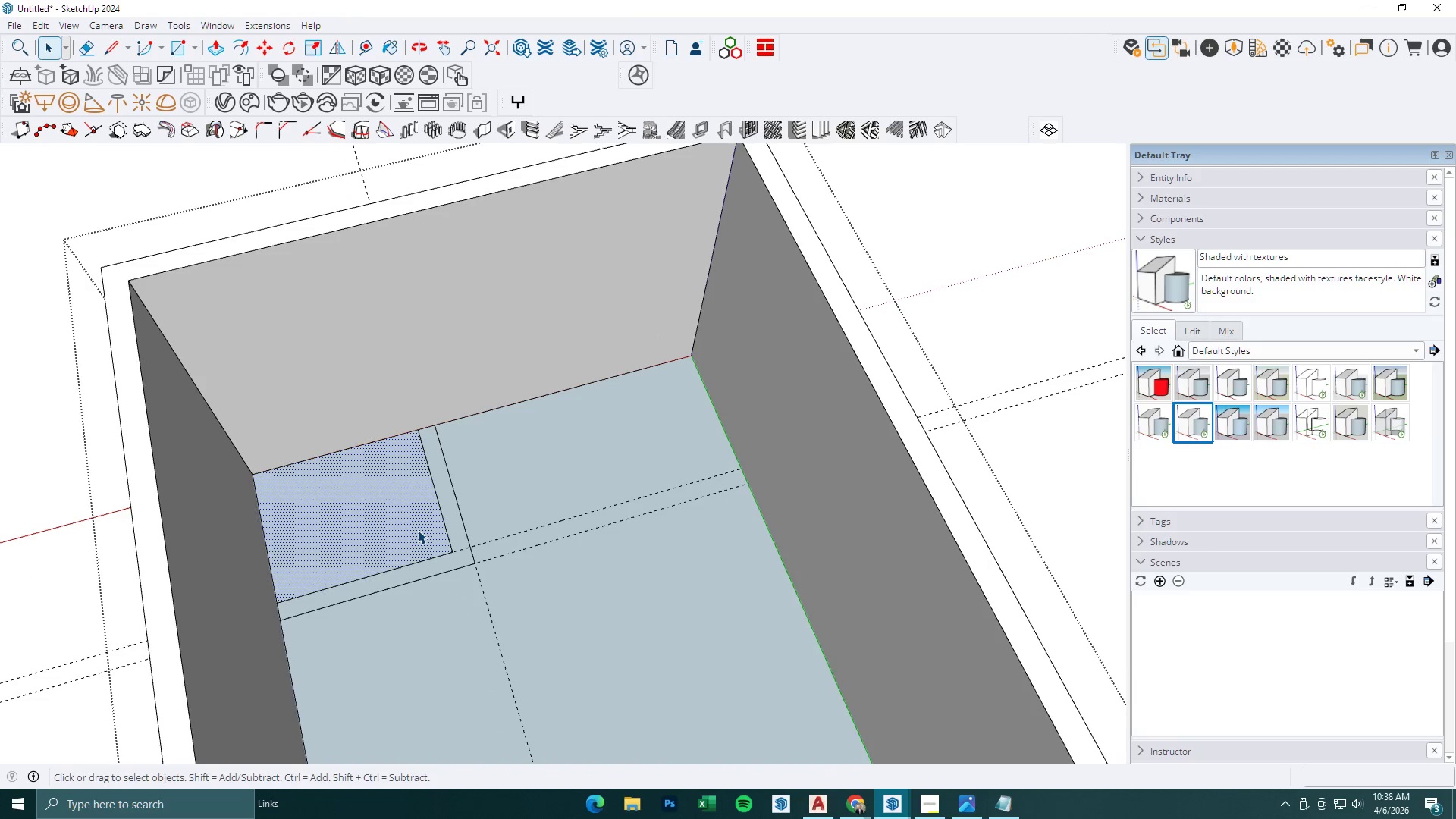 
key(Delete)
 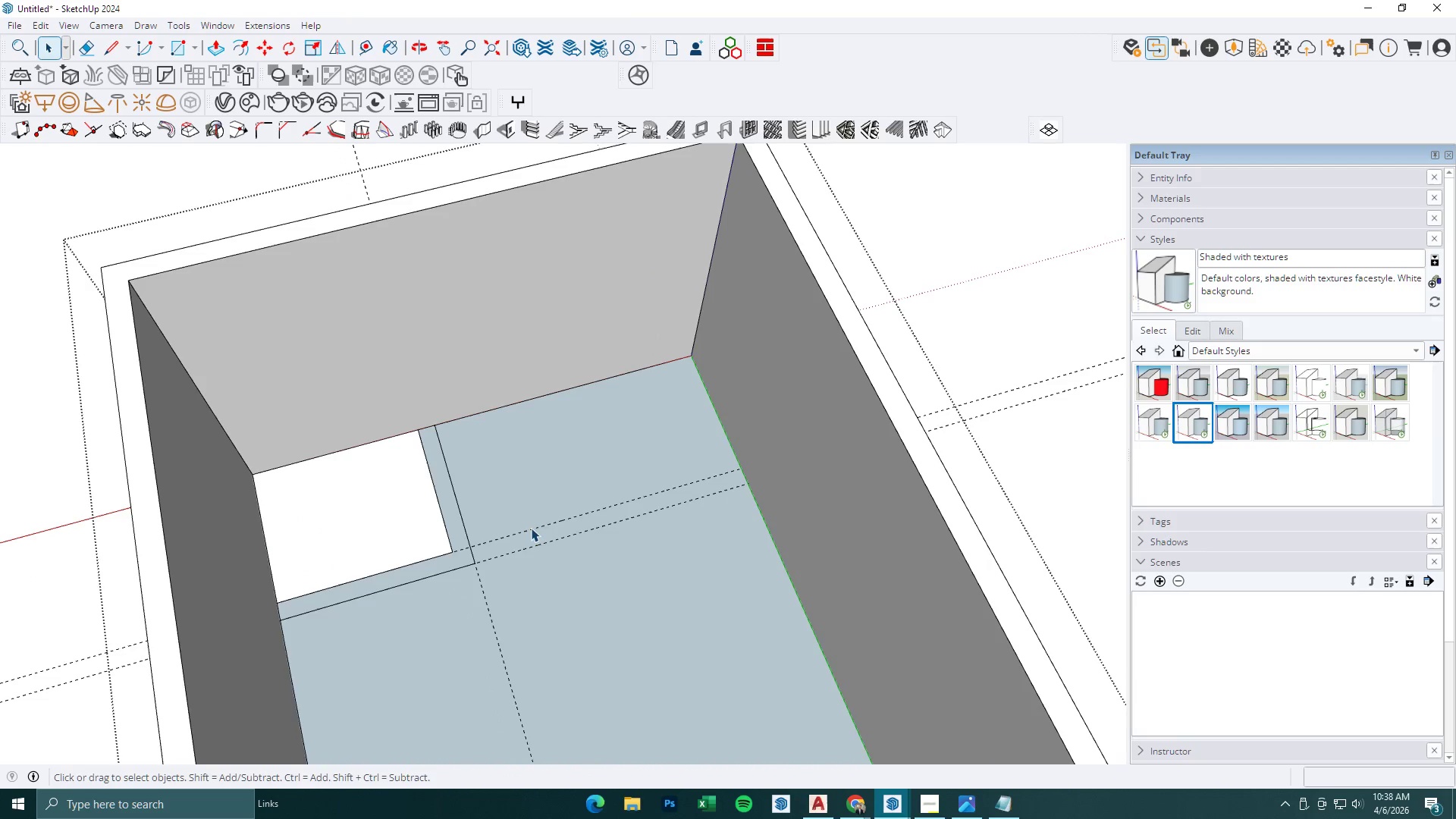 
left_click([568, 522])
 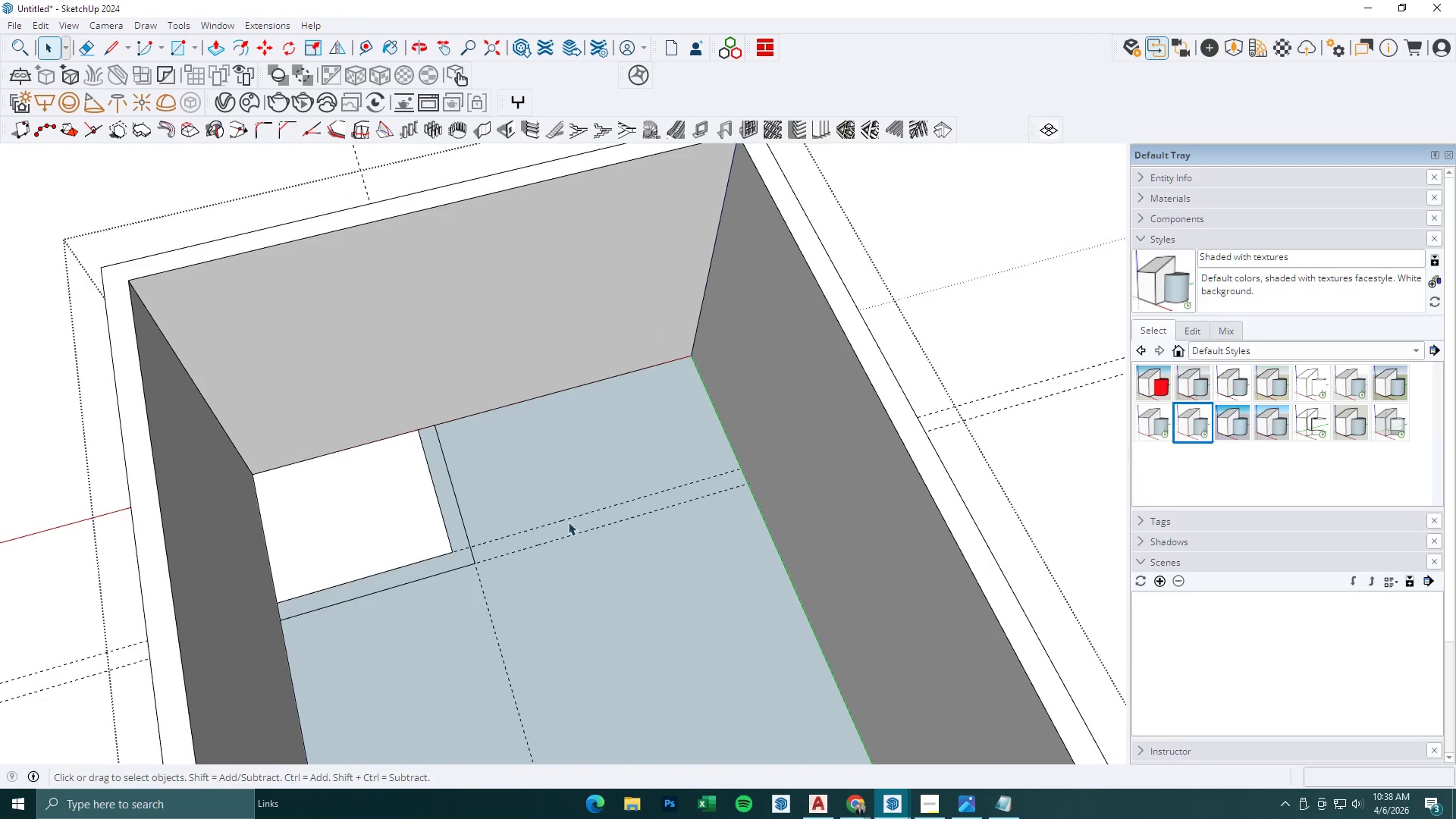 
key(Delete)
 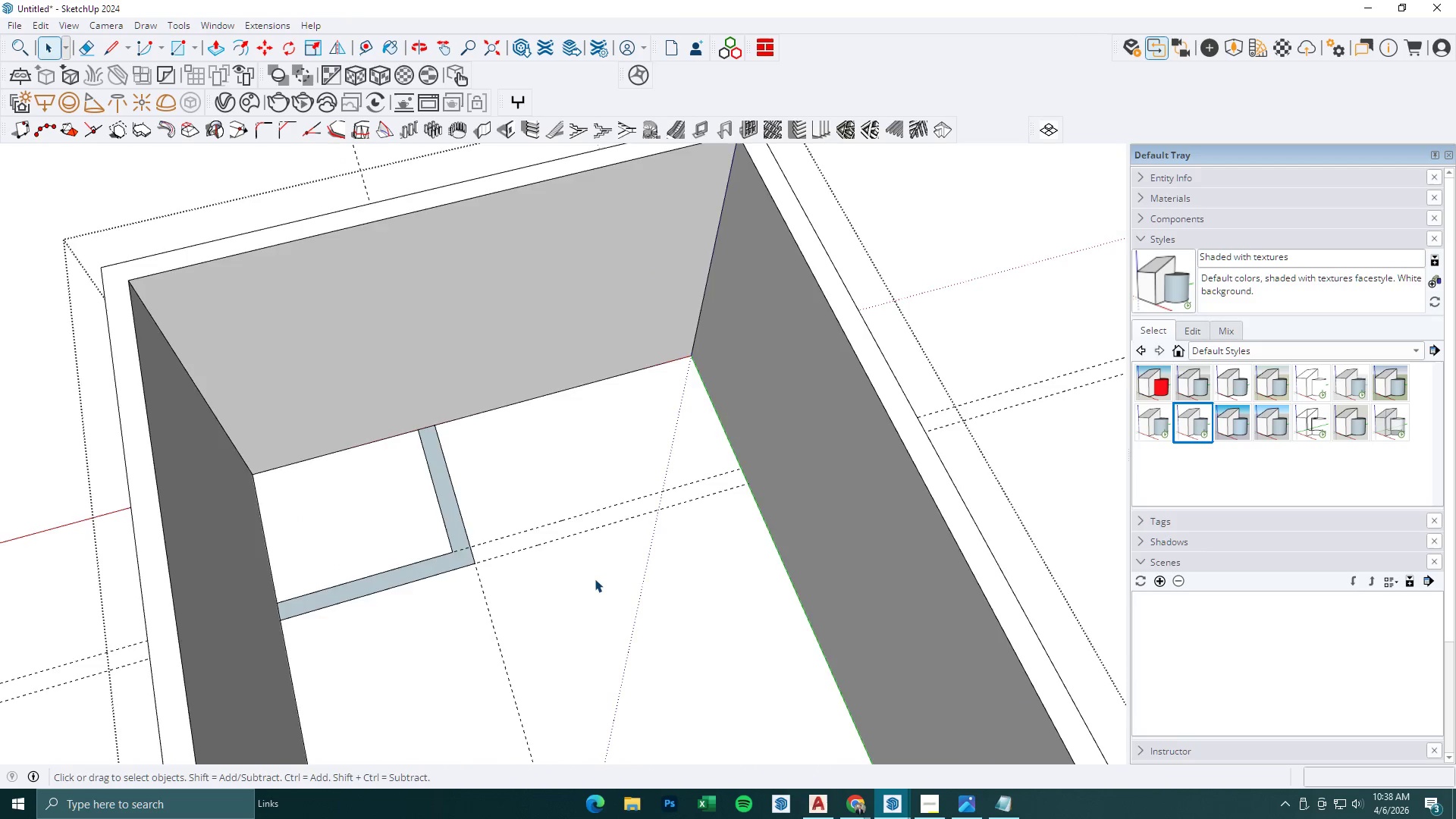 
key(P)
 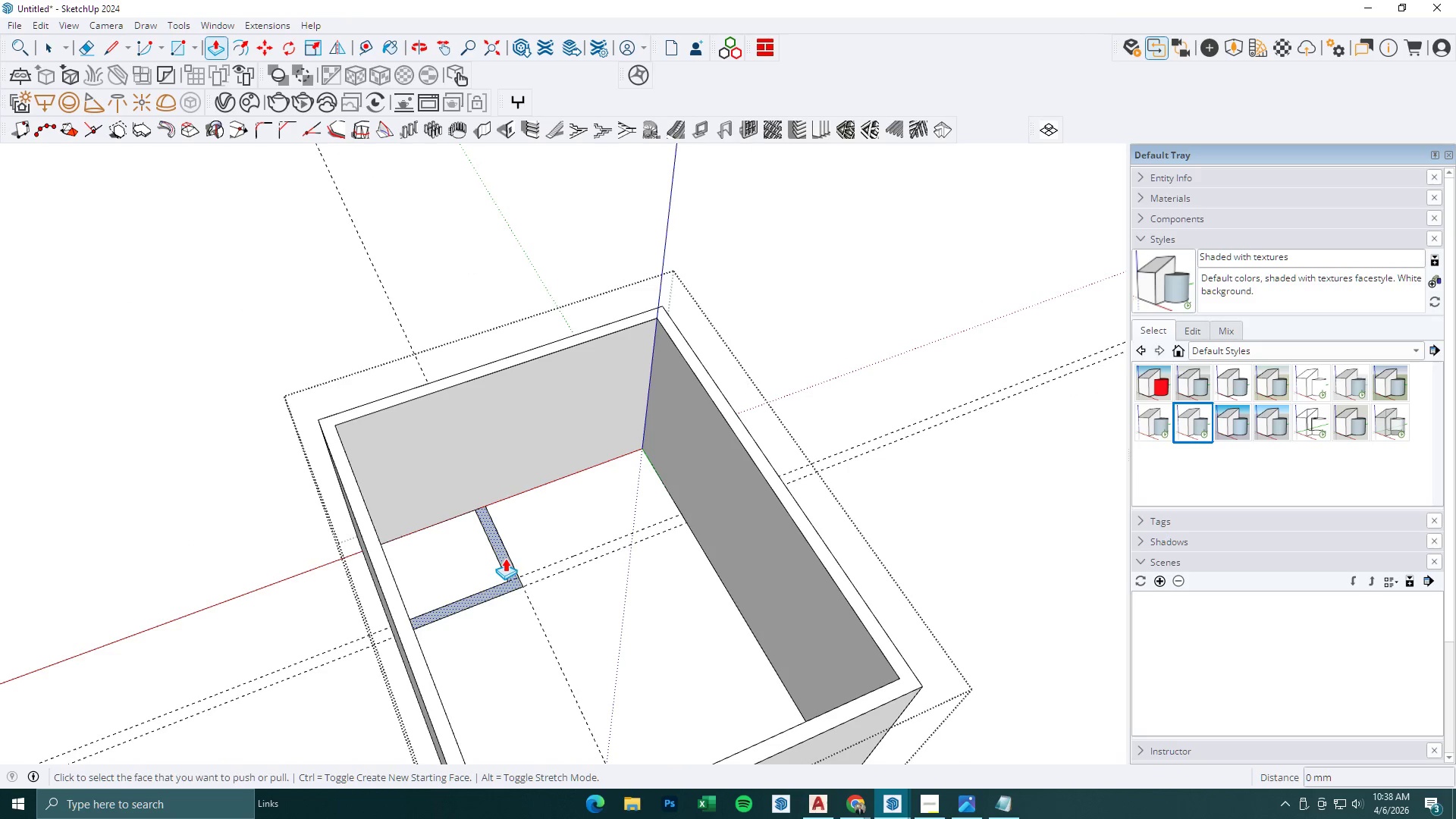 
scroll: coordinate [557, 576], scroll_direction: down, amount: 7.0
 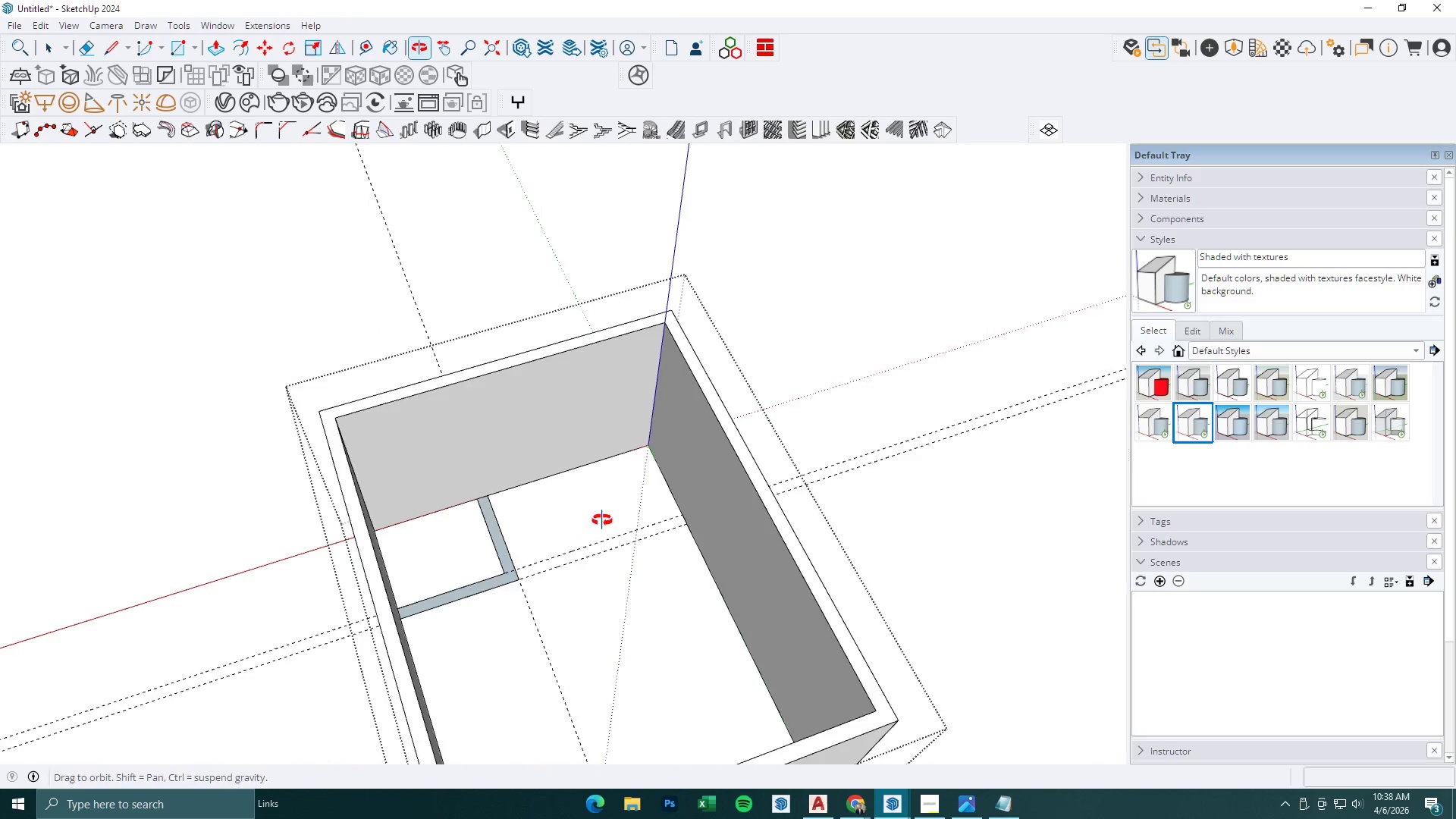 
left_click([505, 558])
 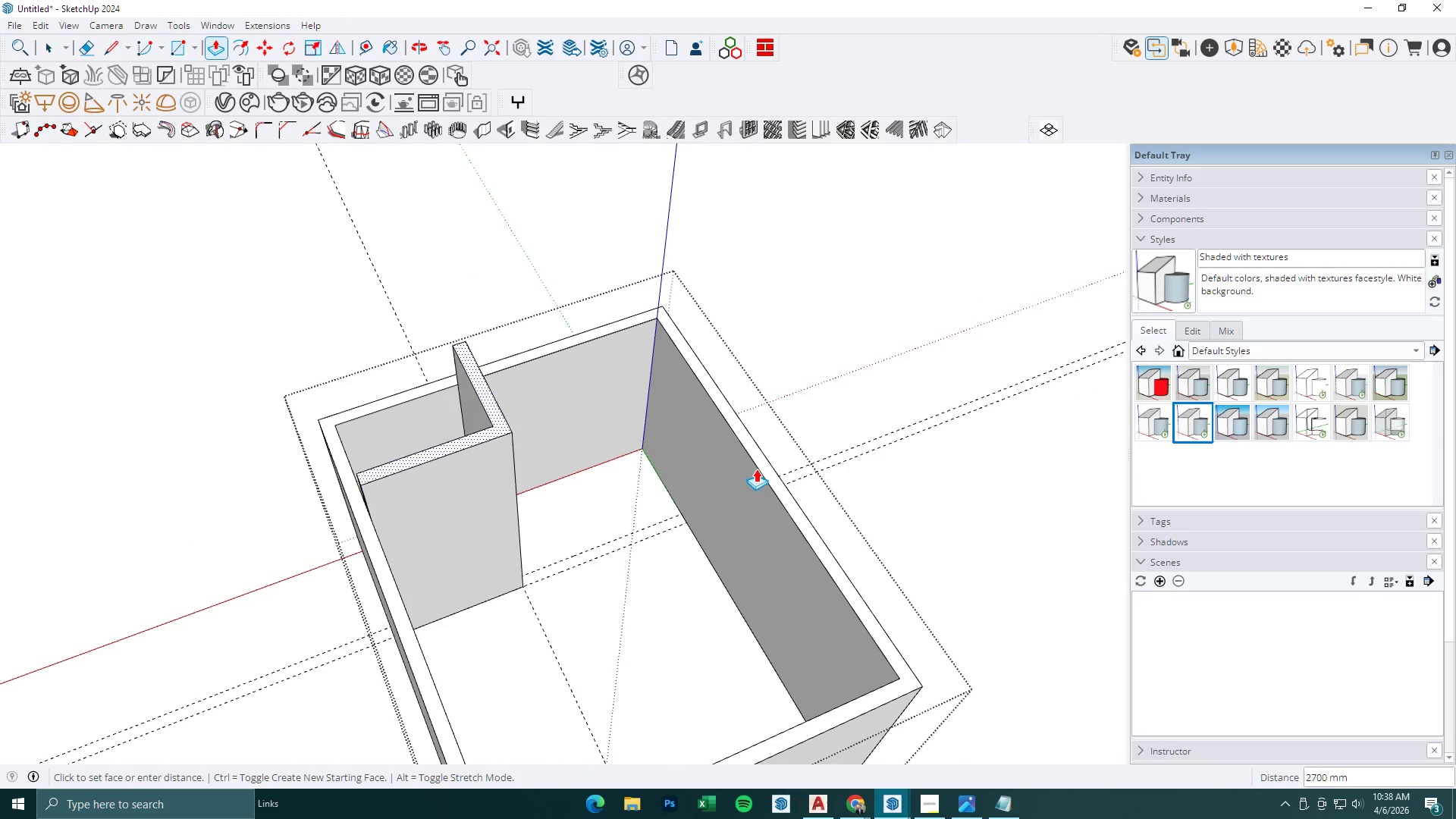 
left_click([757, 468])
 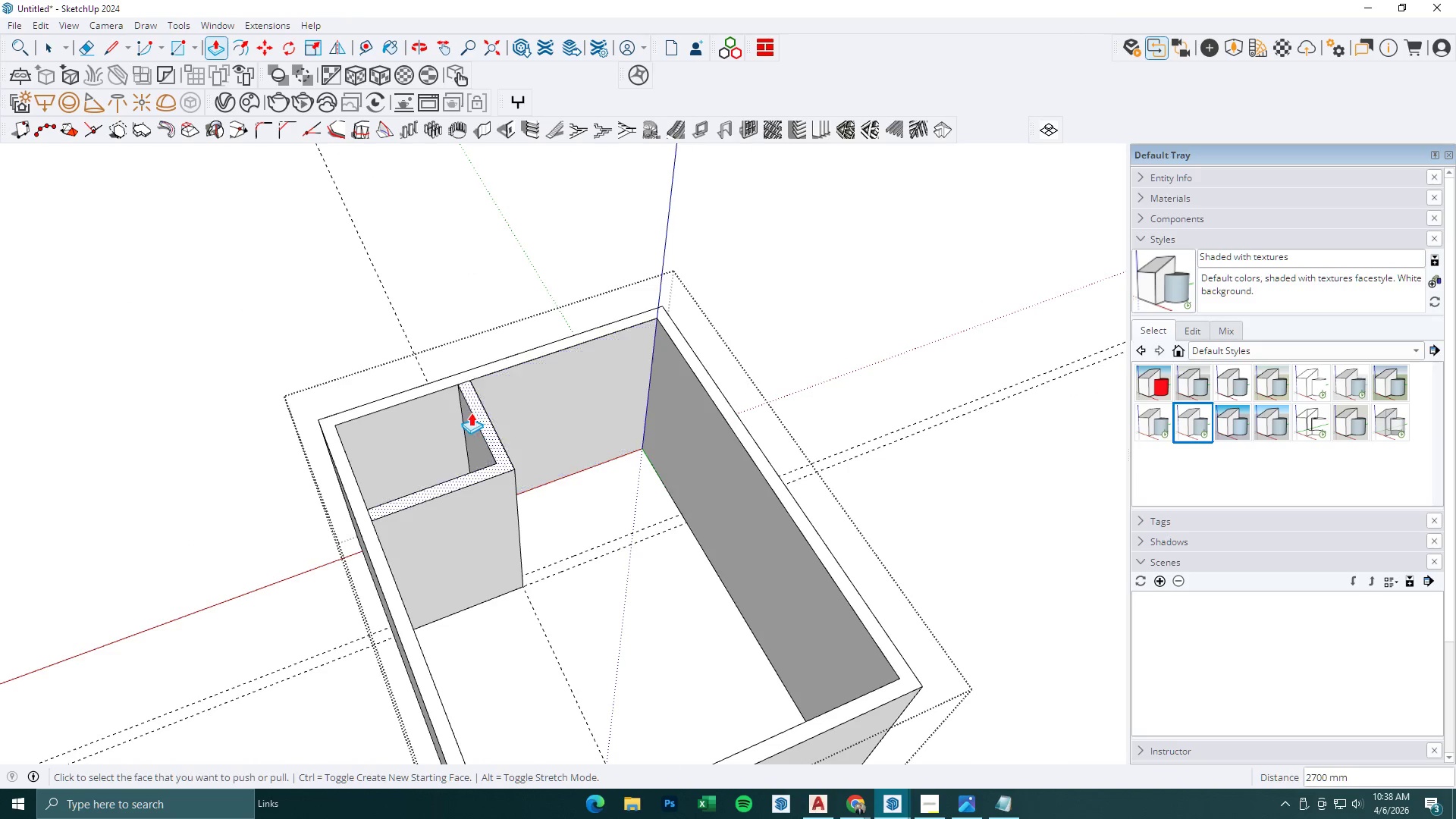 
key(L)
 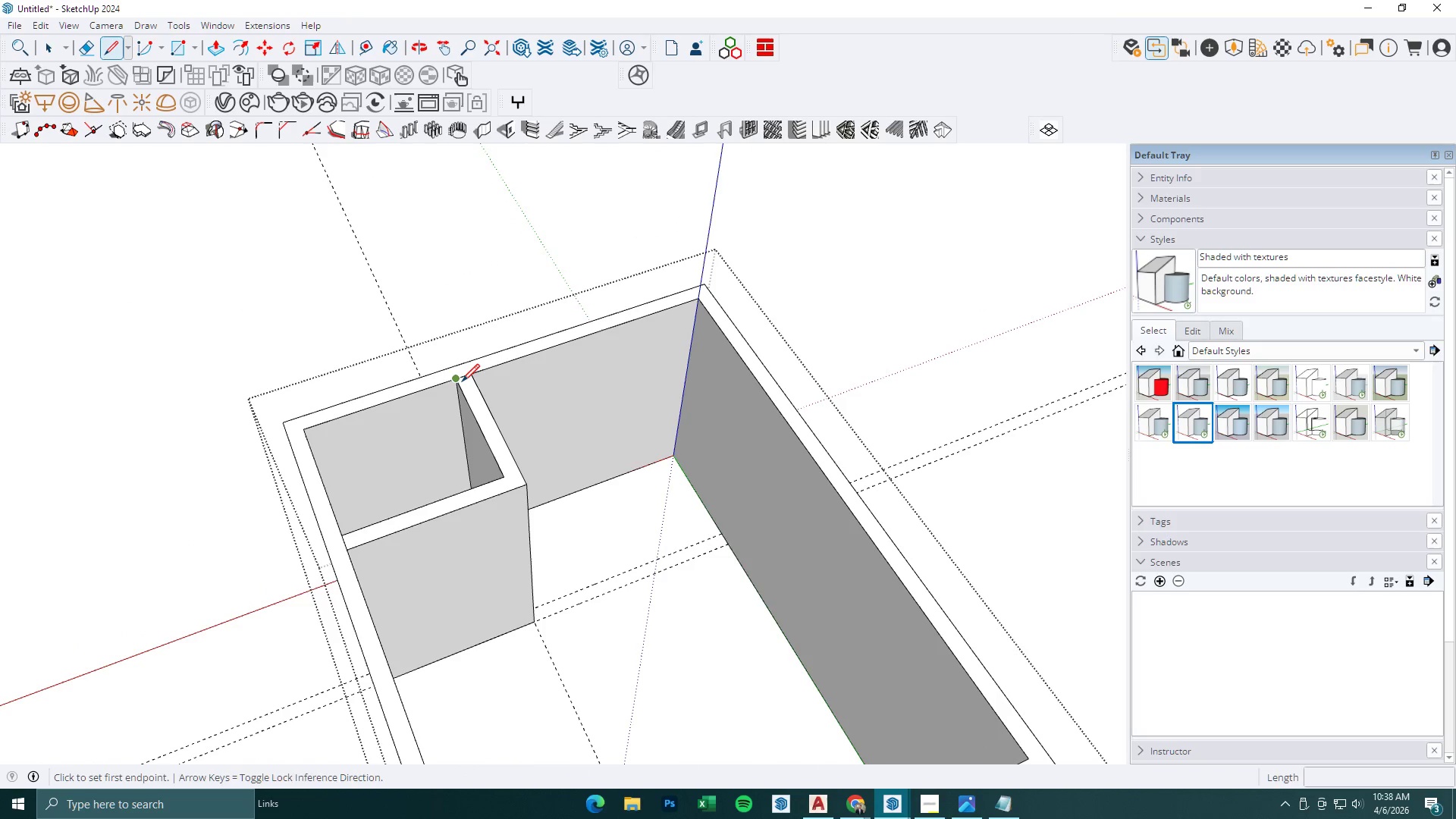 
left_click([462, 381])
 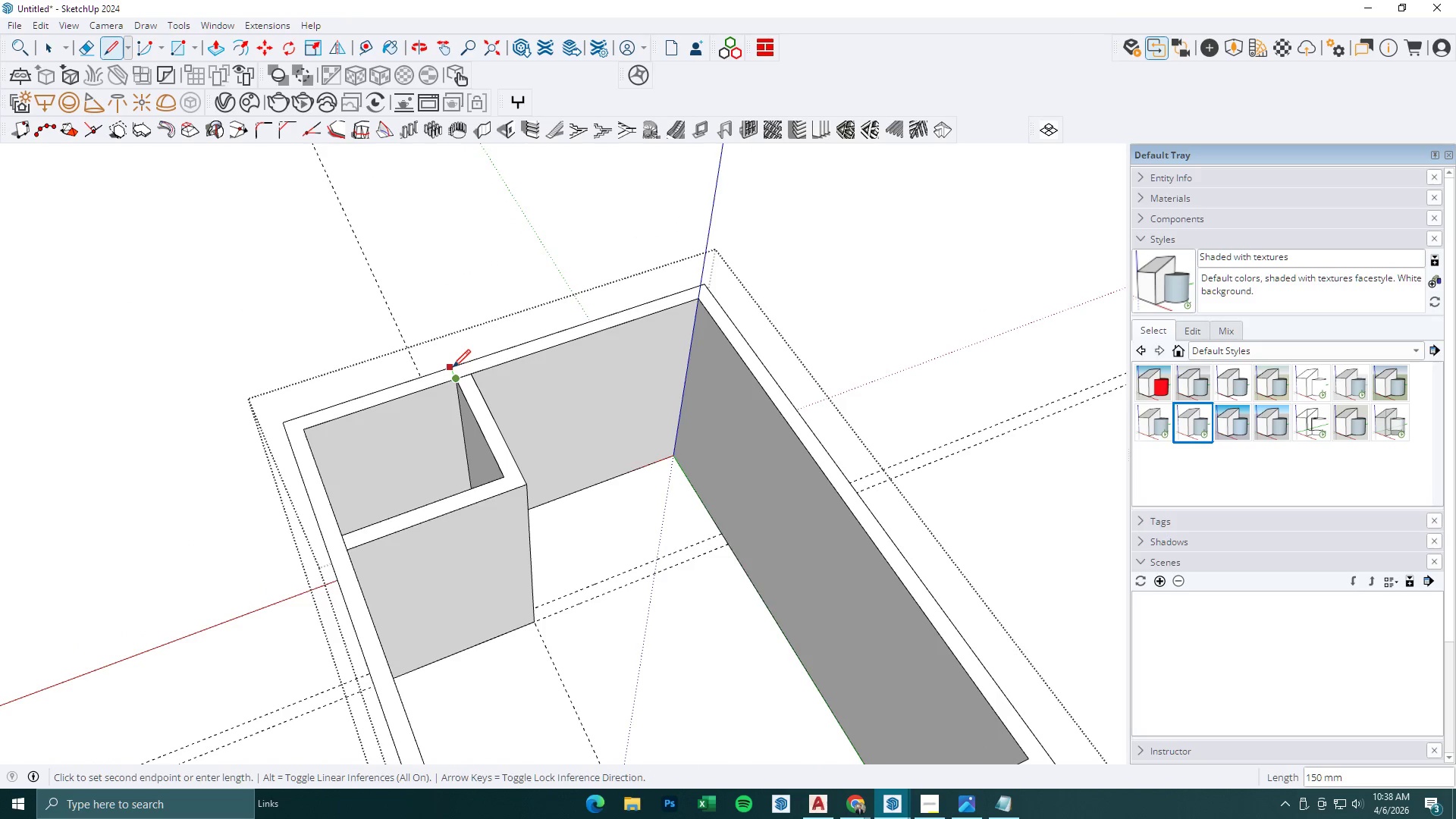 
scroll: coordinate [466, 408], scroll_direction: up, amount: 2.0
 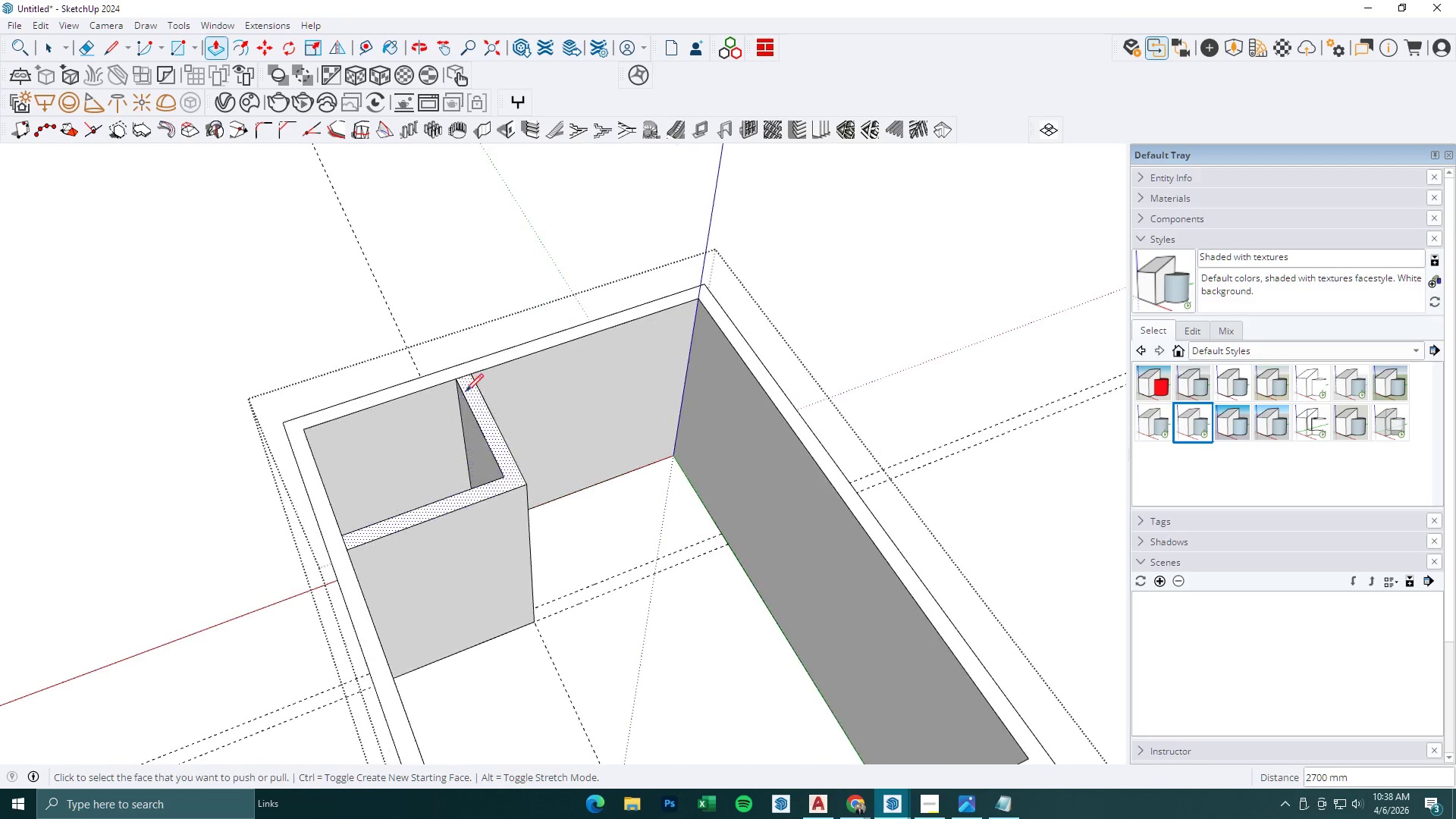 
double_click([453, 367])
 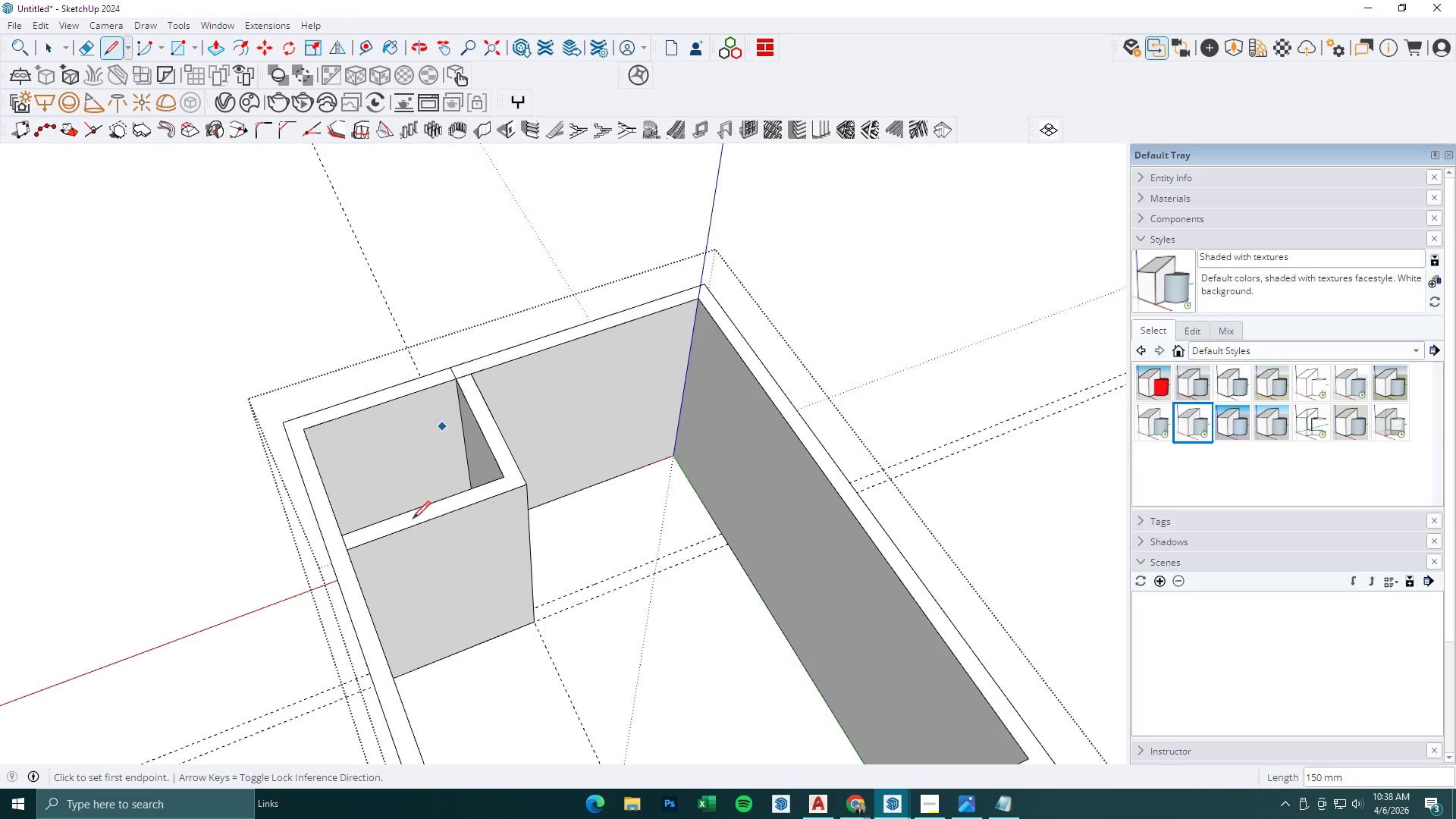 
key(Escape)
 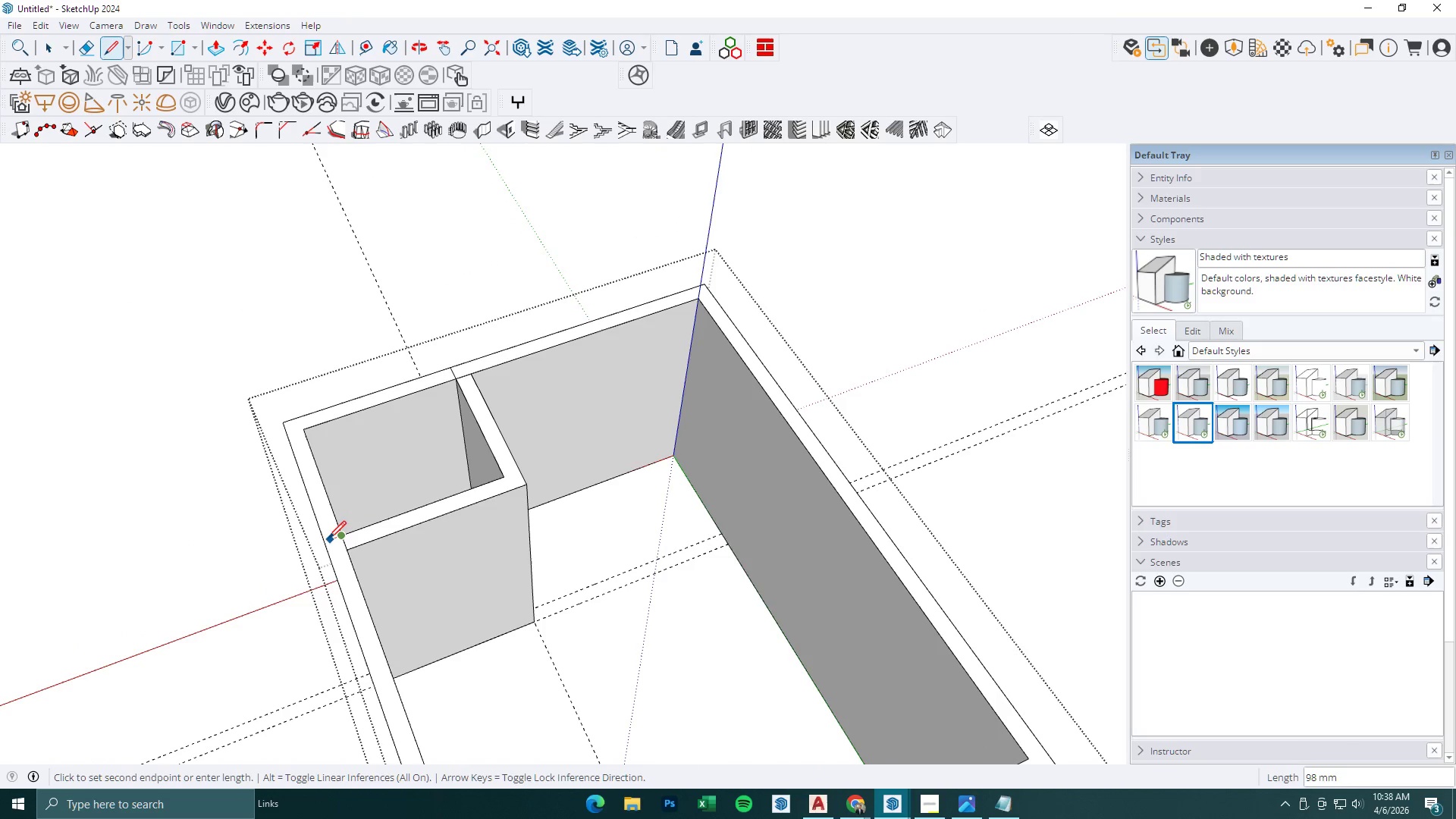 
left_click([326, 540])
 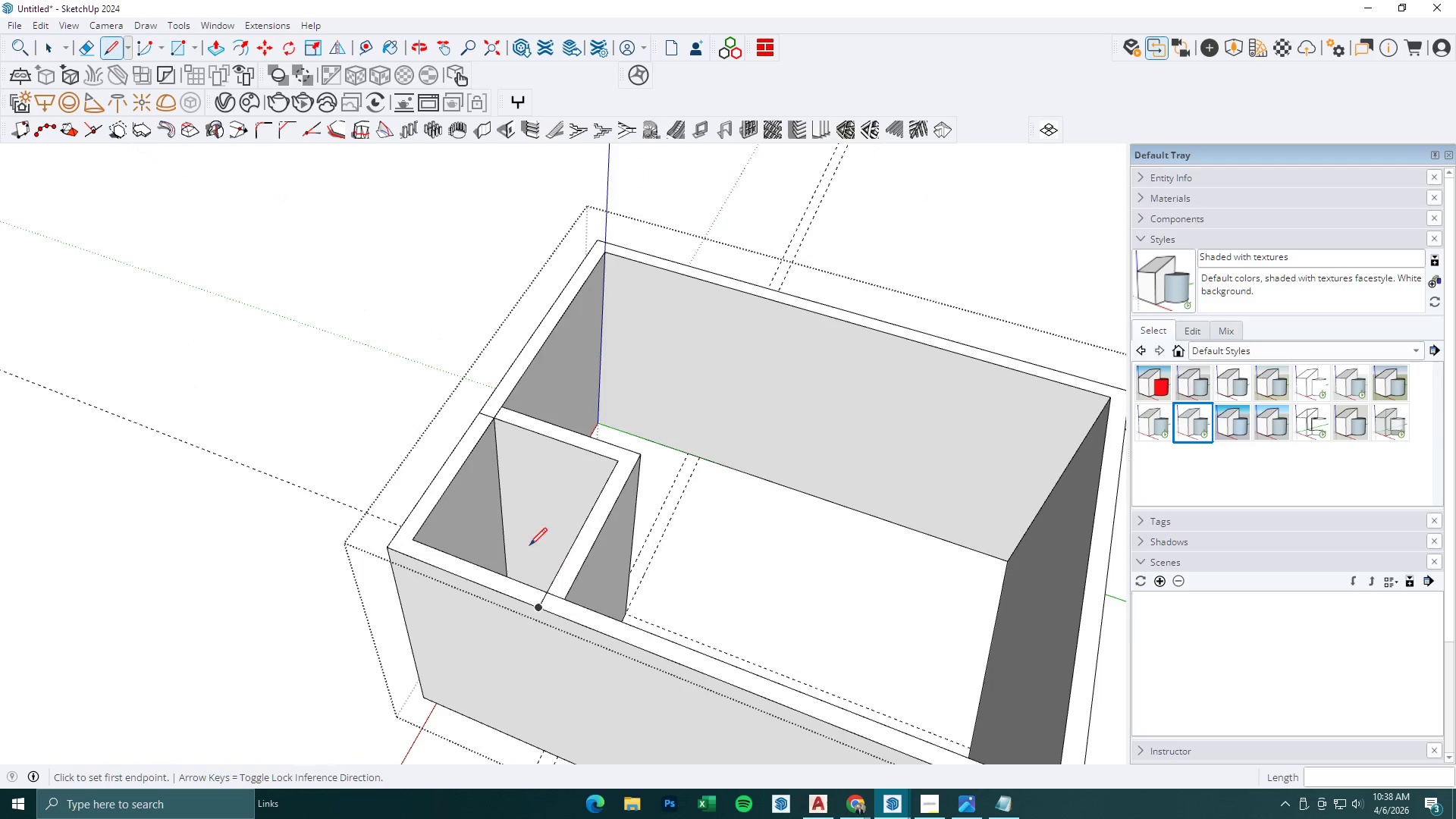 
key(P)
 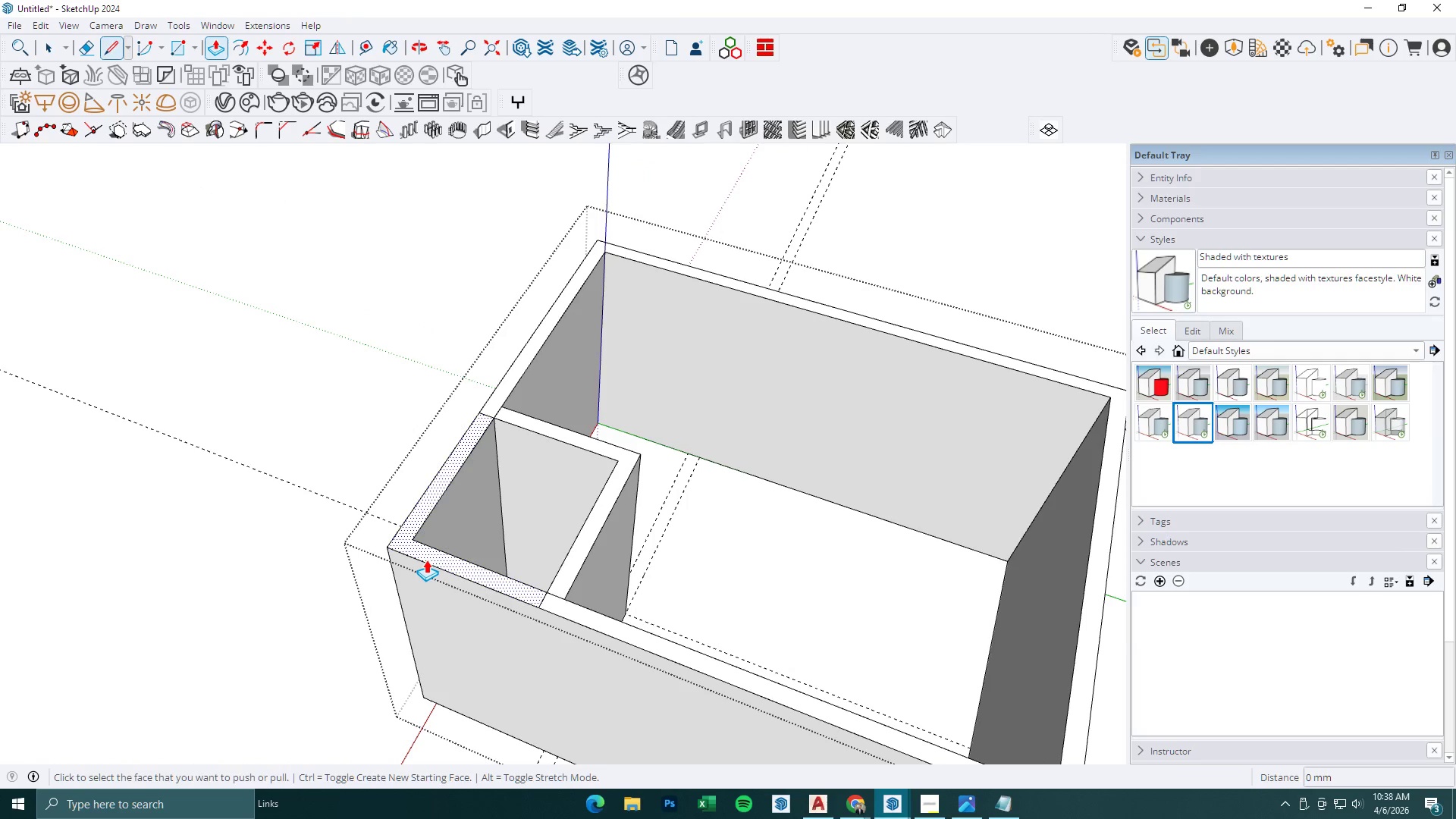 
left_click([426, 560])
 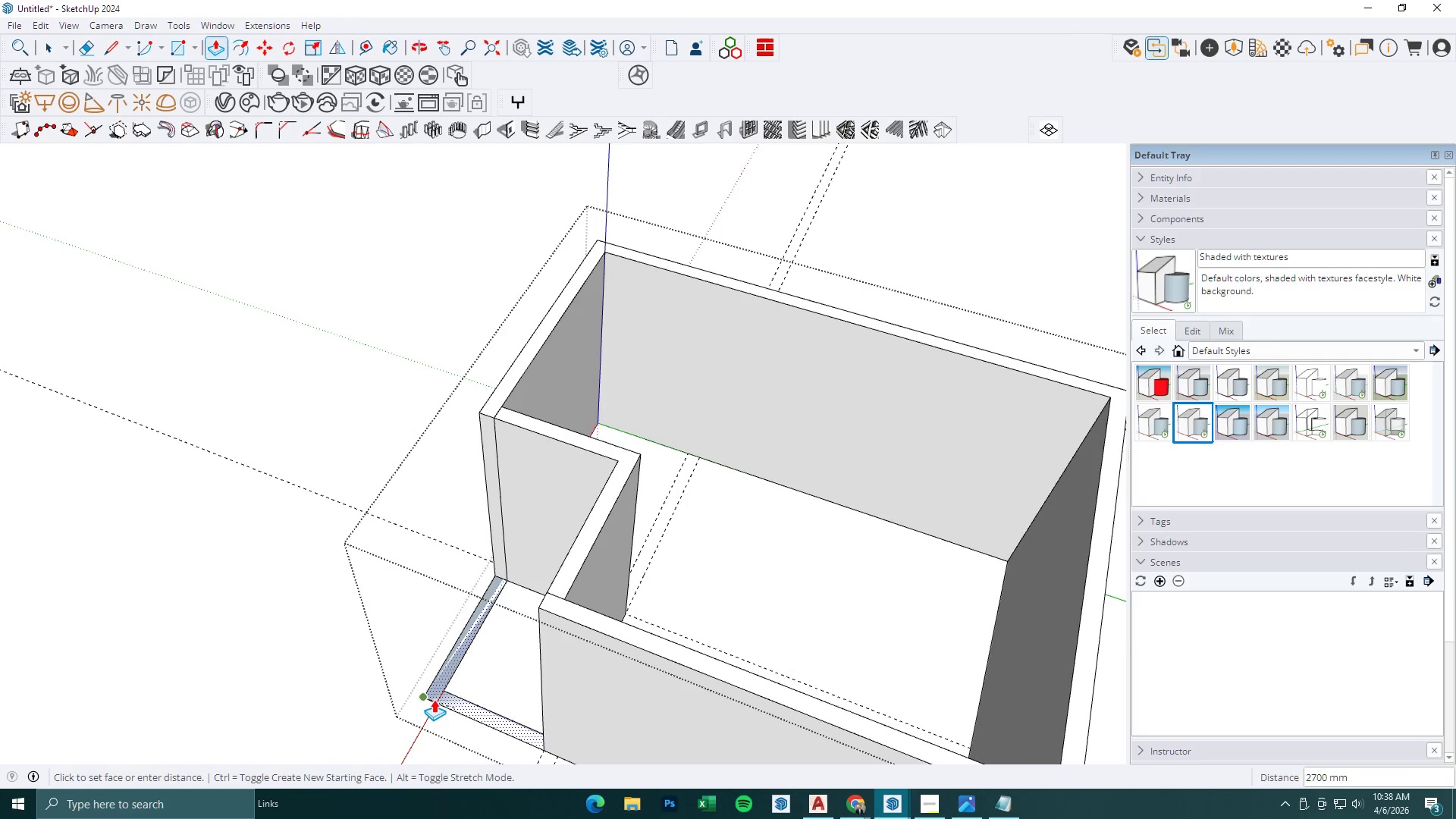 
left_click([434, 699])
 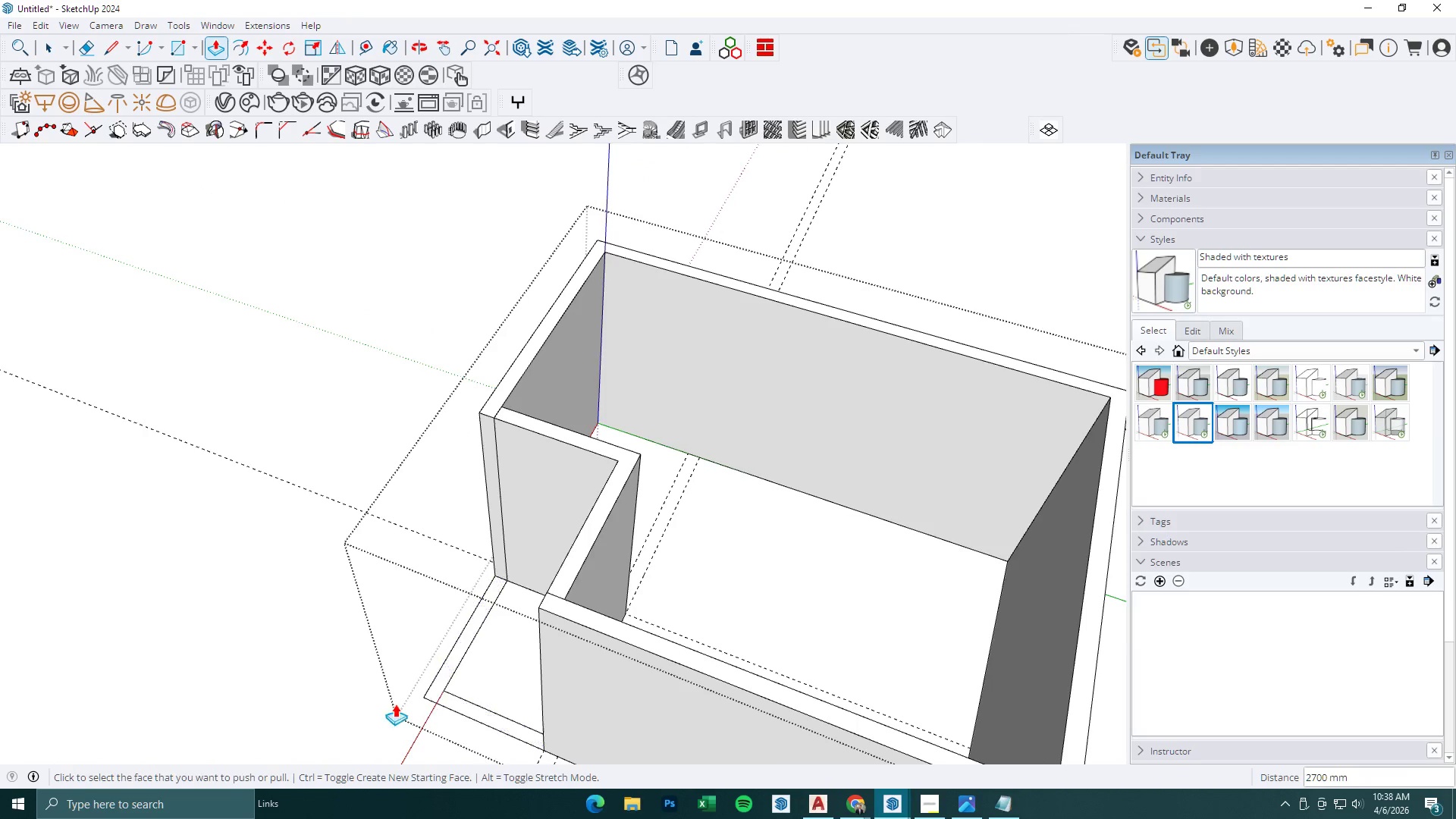 
scroll: coordinate [383, 719], scroll_direction: down, amount: 2.0
 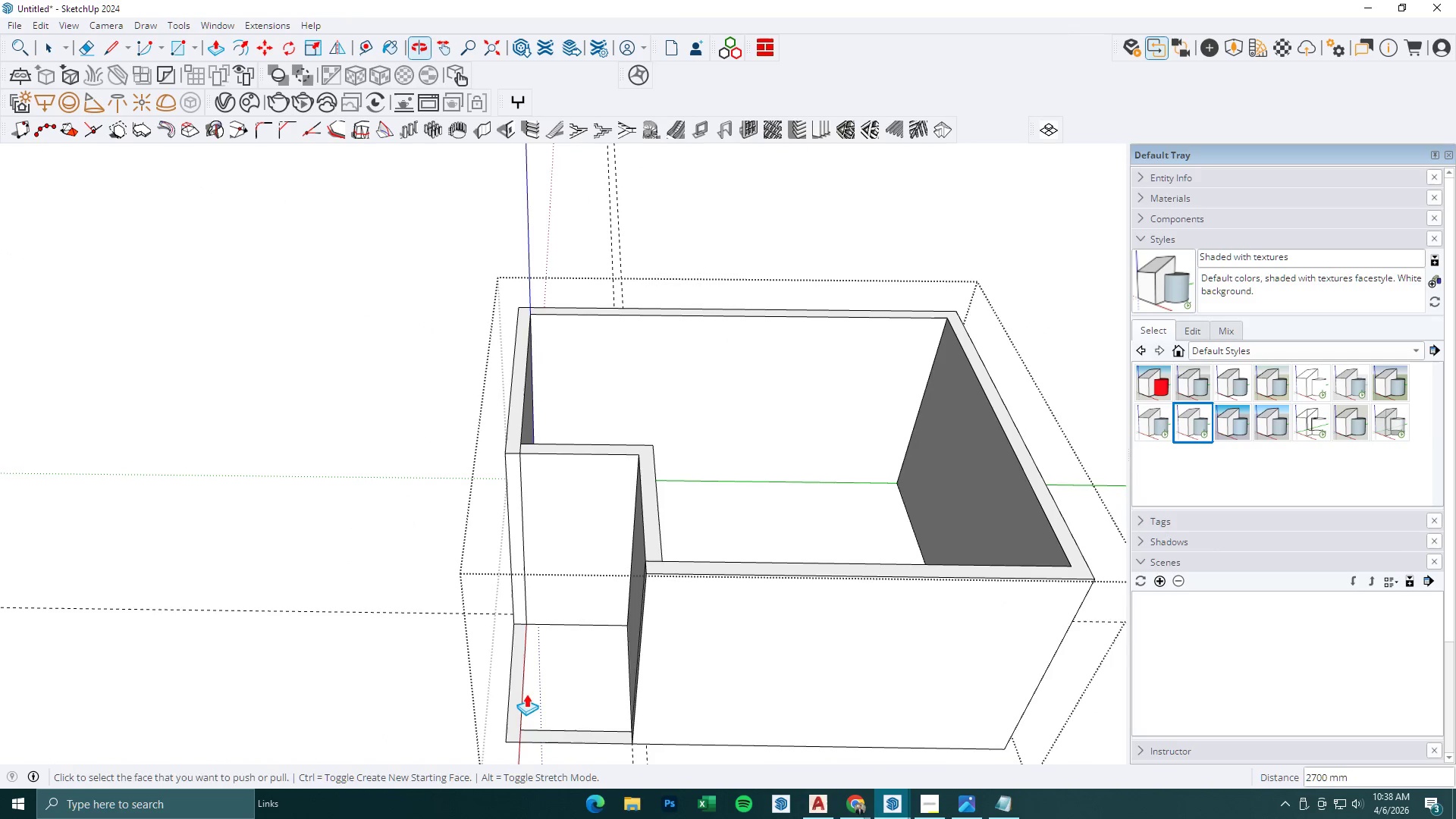 
key(E)
 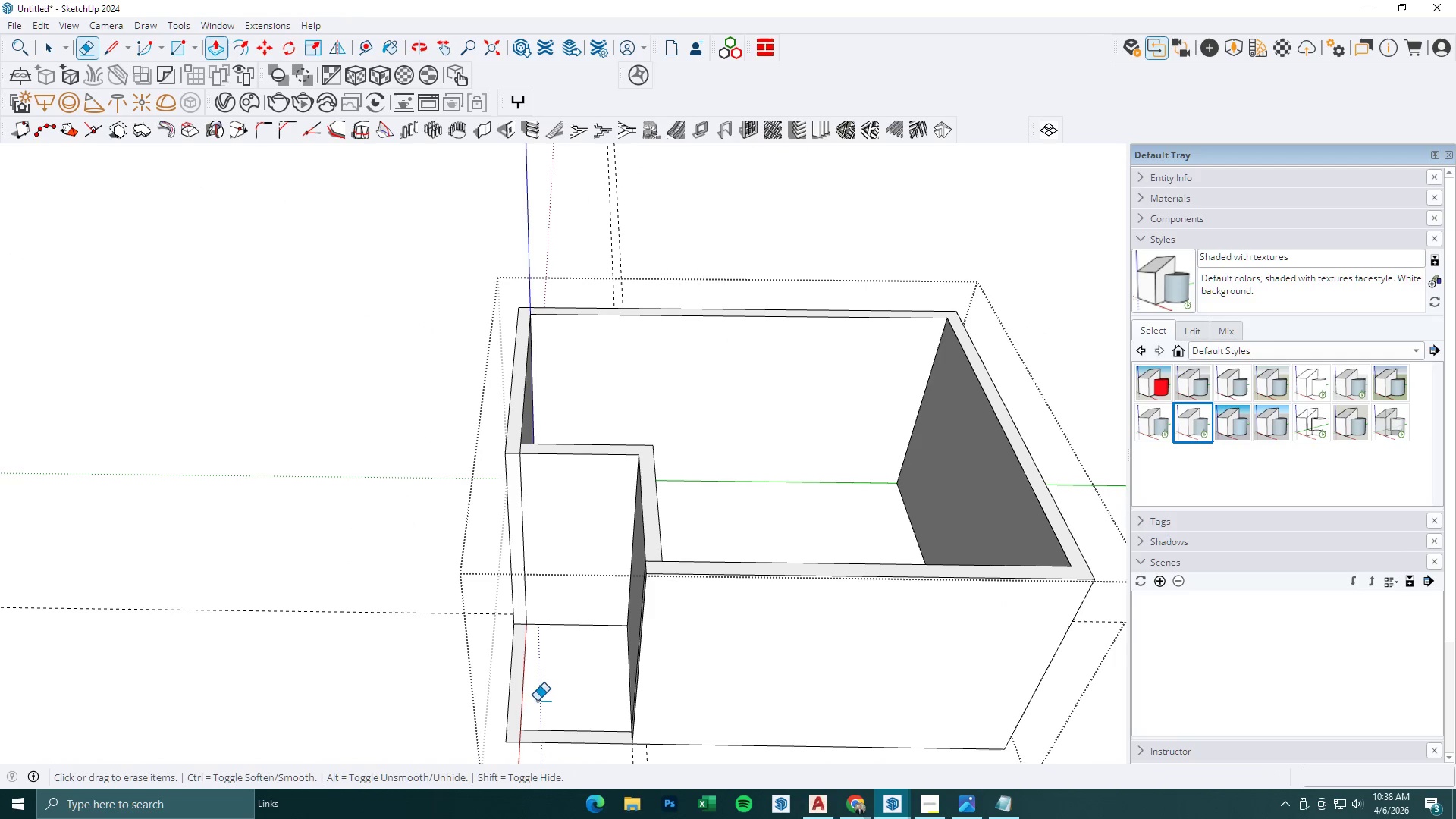 
left_click_drag(start_coordinate=[544, 709], to_coordinate=[538, 754])
 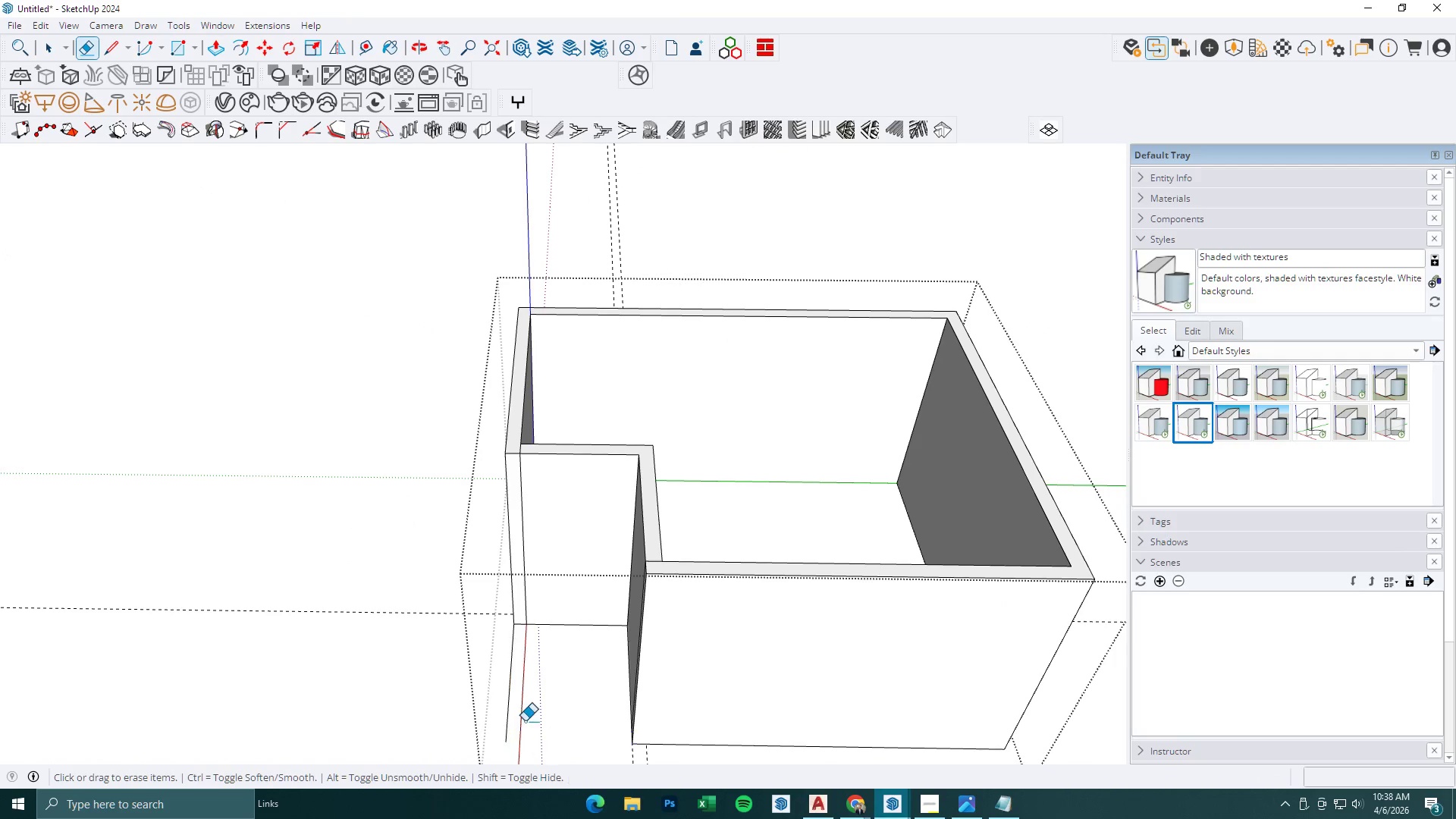 
left_click_drag(start_coordinate=[521, 717], to_coordinate=[457, 723])
 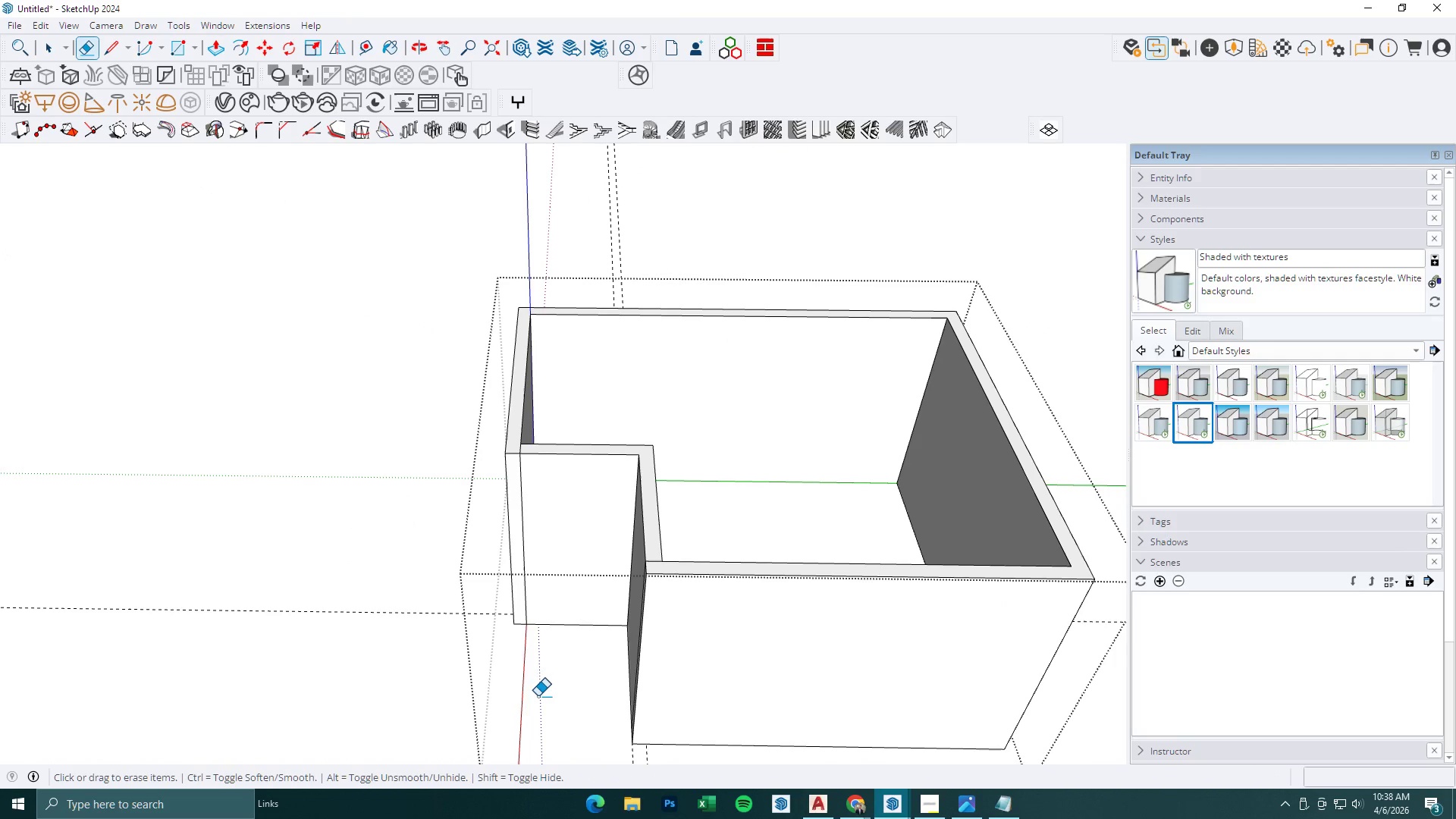 
left_click_drag(start_coordinate=[538, 696], to_coordinate=[510, 703])
 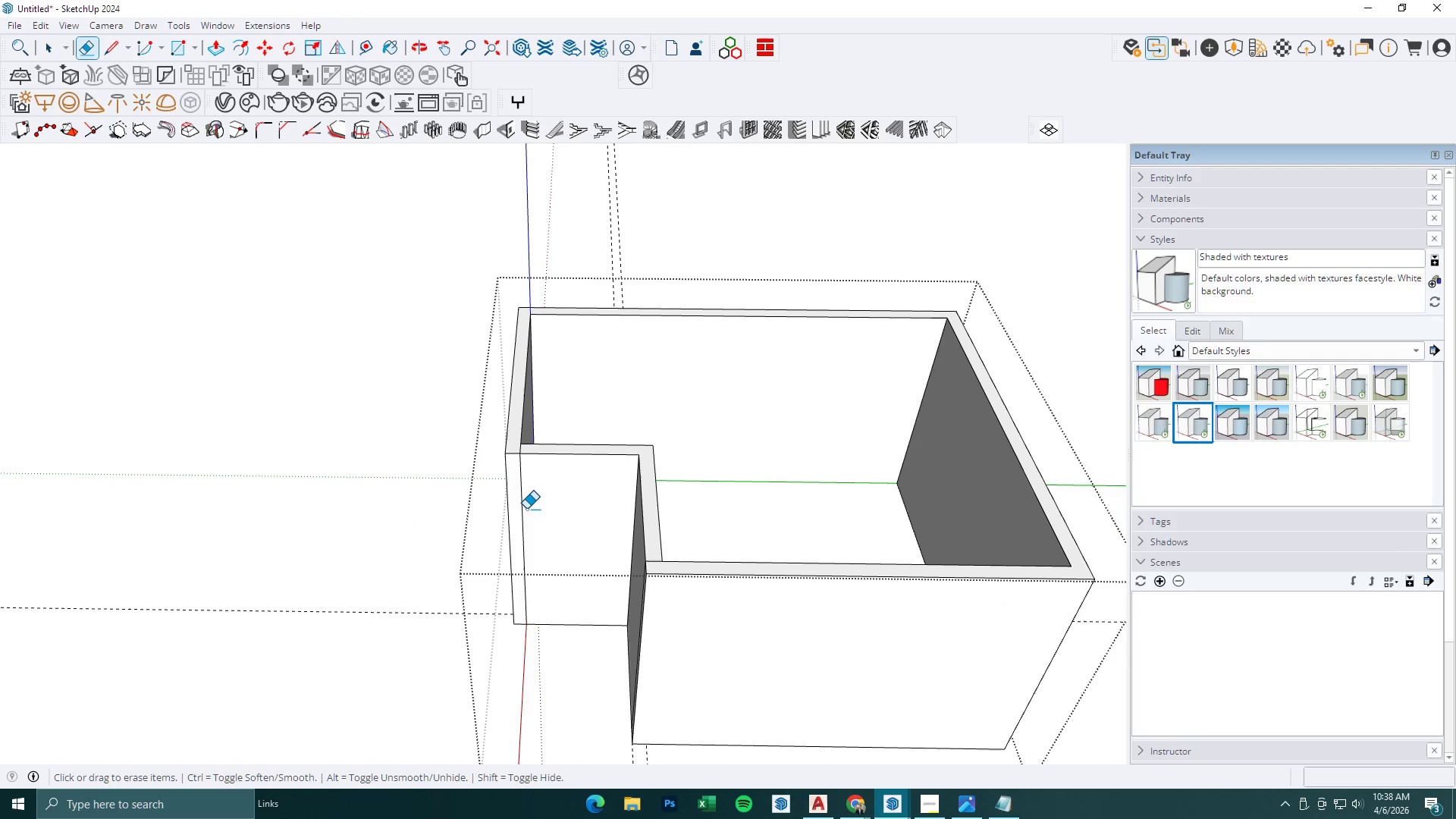 
left_click_drag(start_coordinate=[526, 508], to_coordinate=[522, 498])
 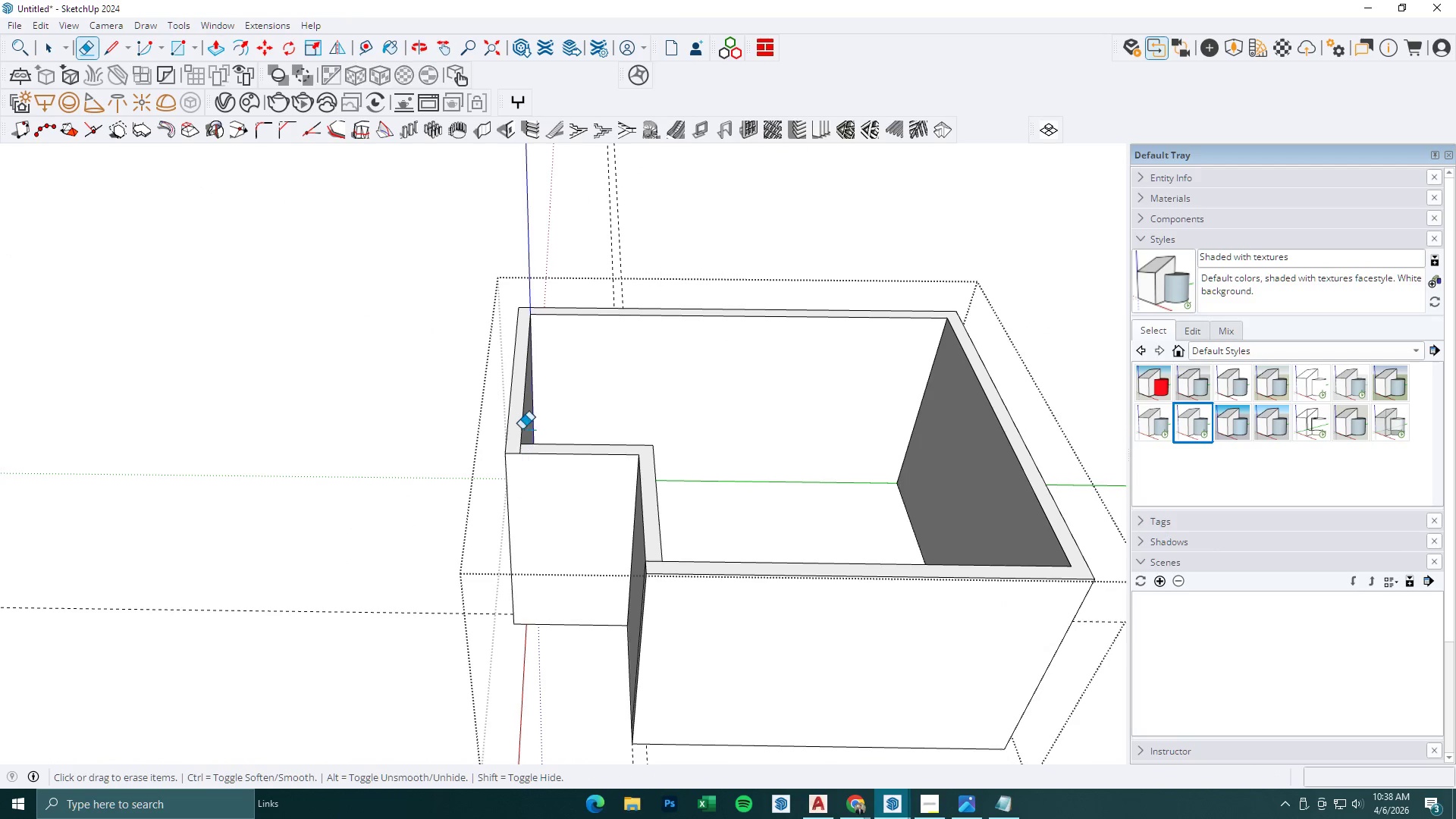 
left_click_drag(start_coordinate=[519, 465], to_coordinate=[515, 465])
 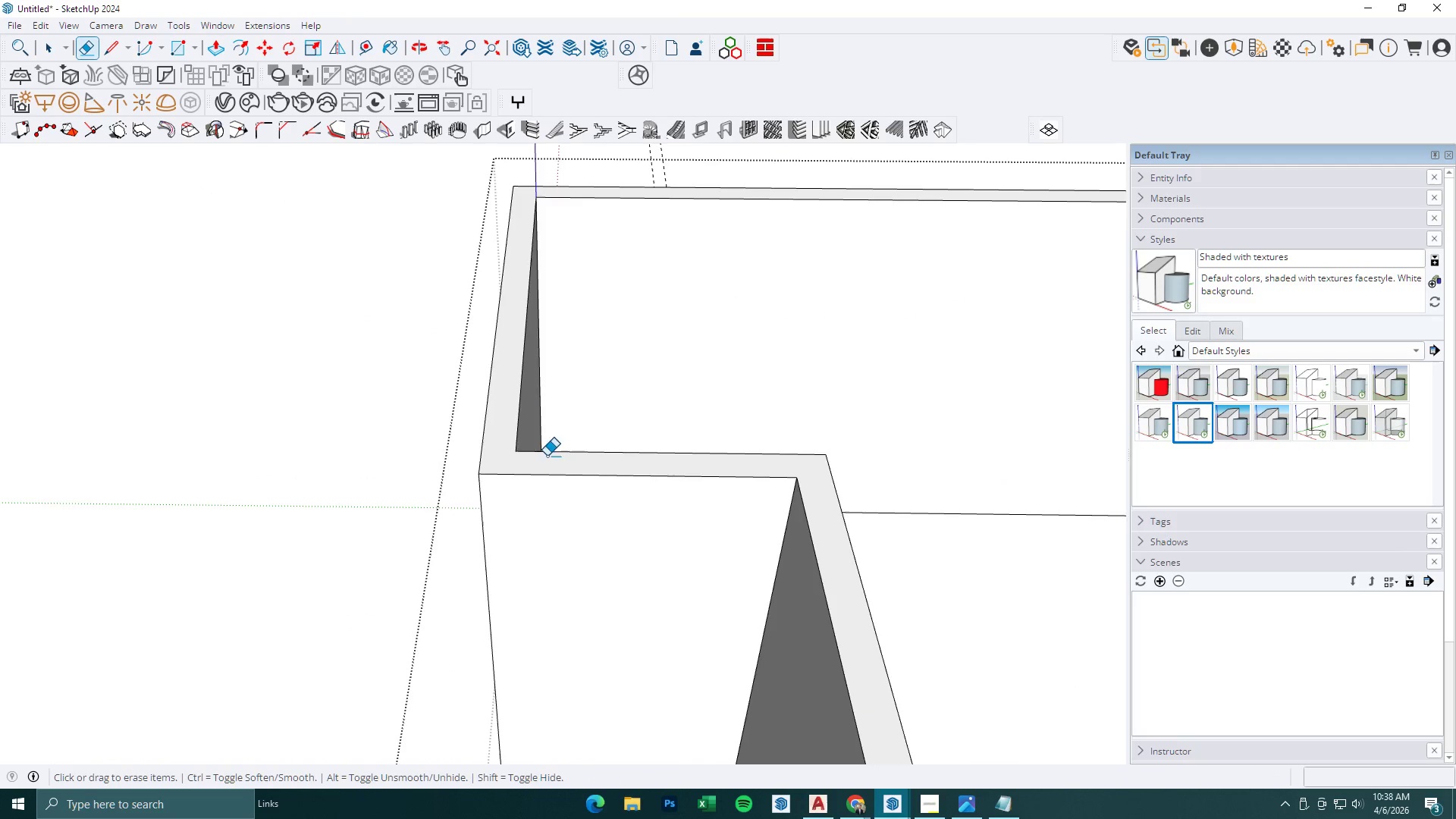 
scroll: coordinate [529, 453], scroll_direction: up, amount: 8.0
 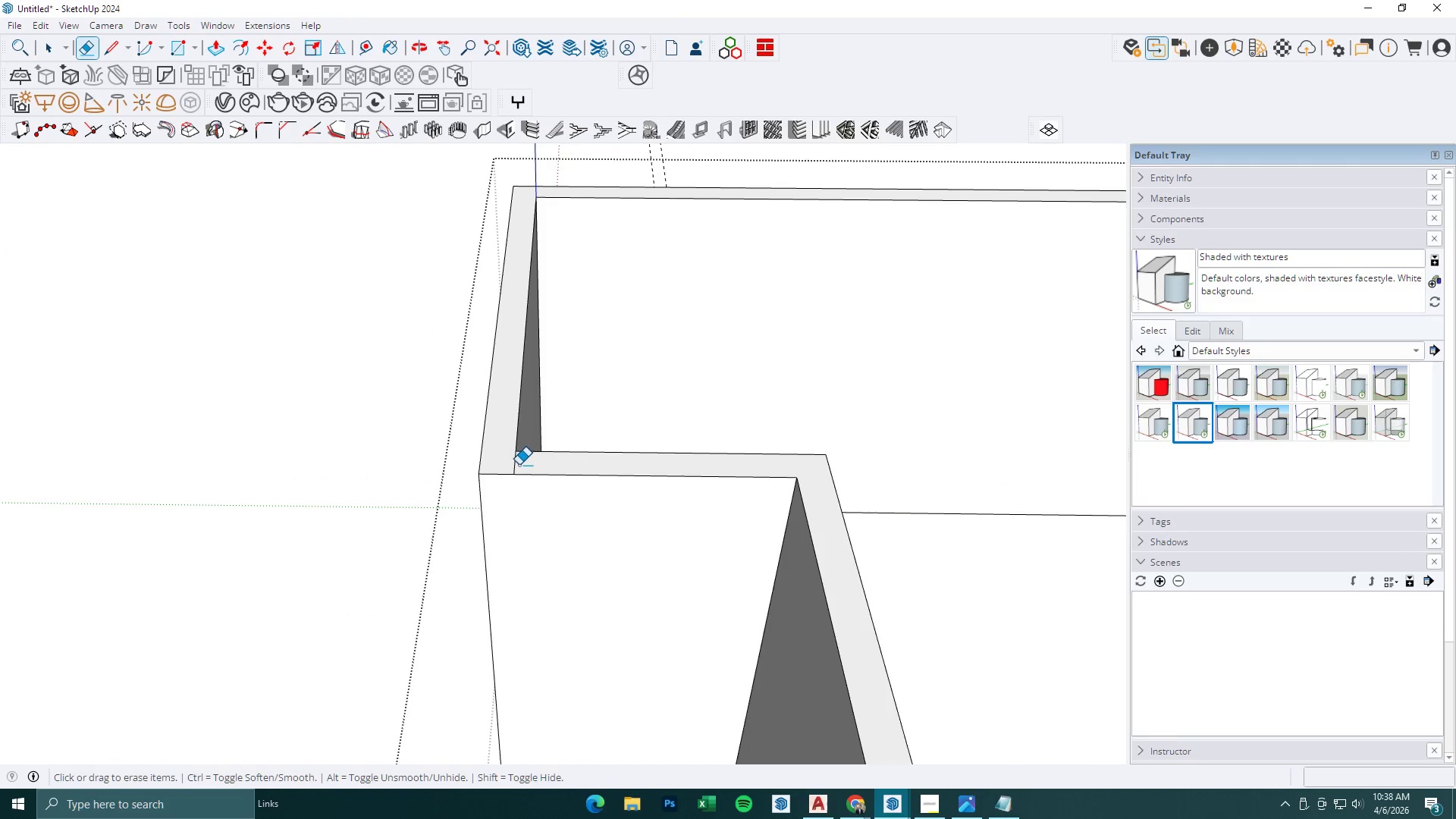 
scroll: coordinate [577, 481], scroll_direction: down, amount: 16.0
 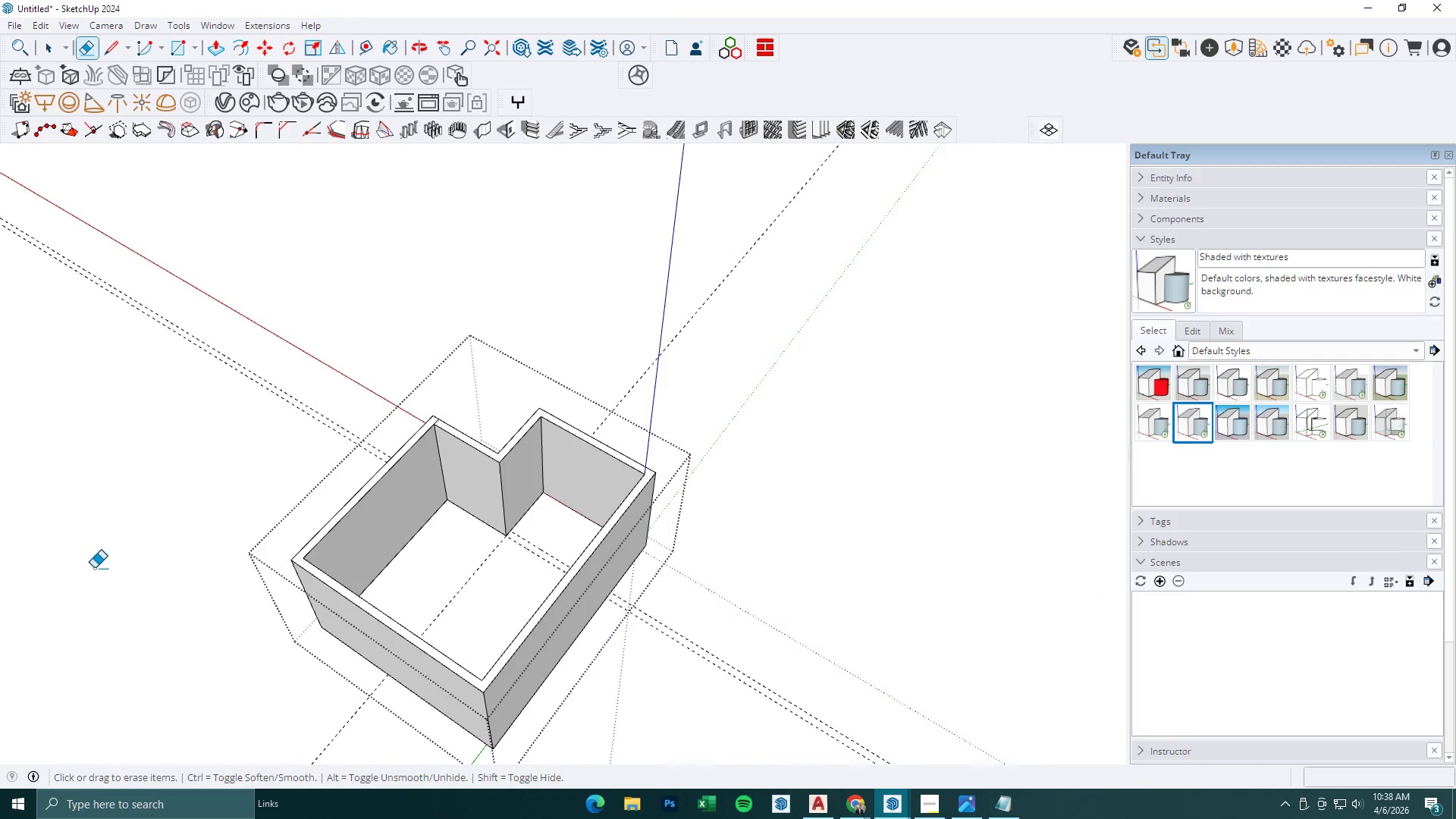 
key(T)
 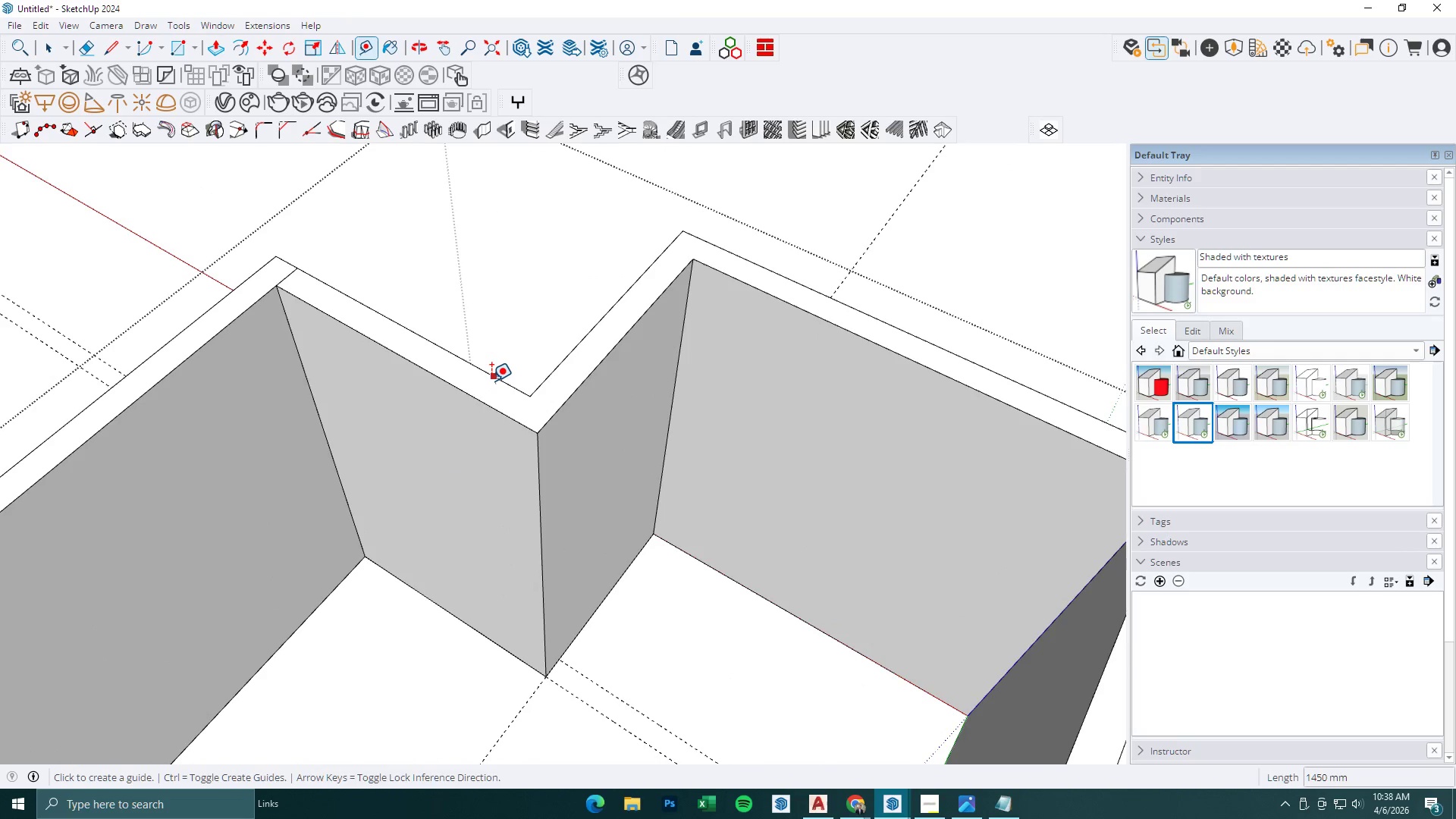 
scroll: coordinate [495, 409], scroll_direction: up, amount: 13.0
 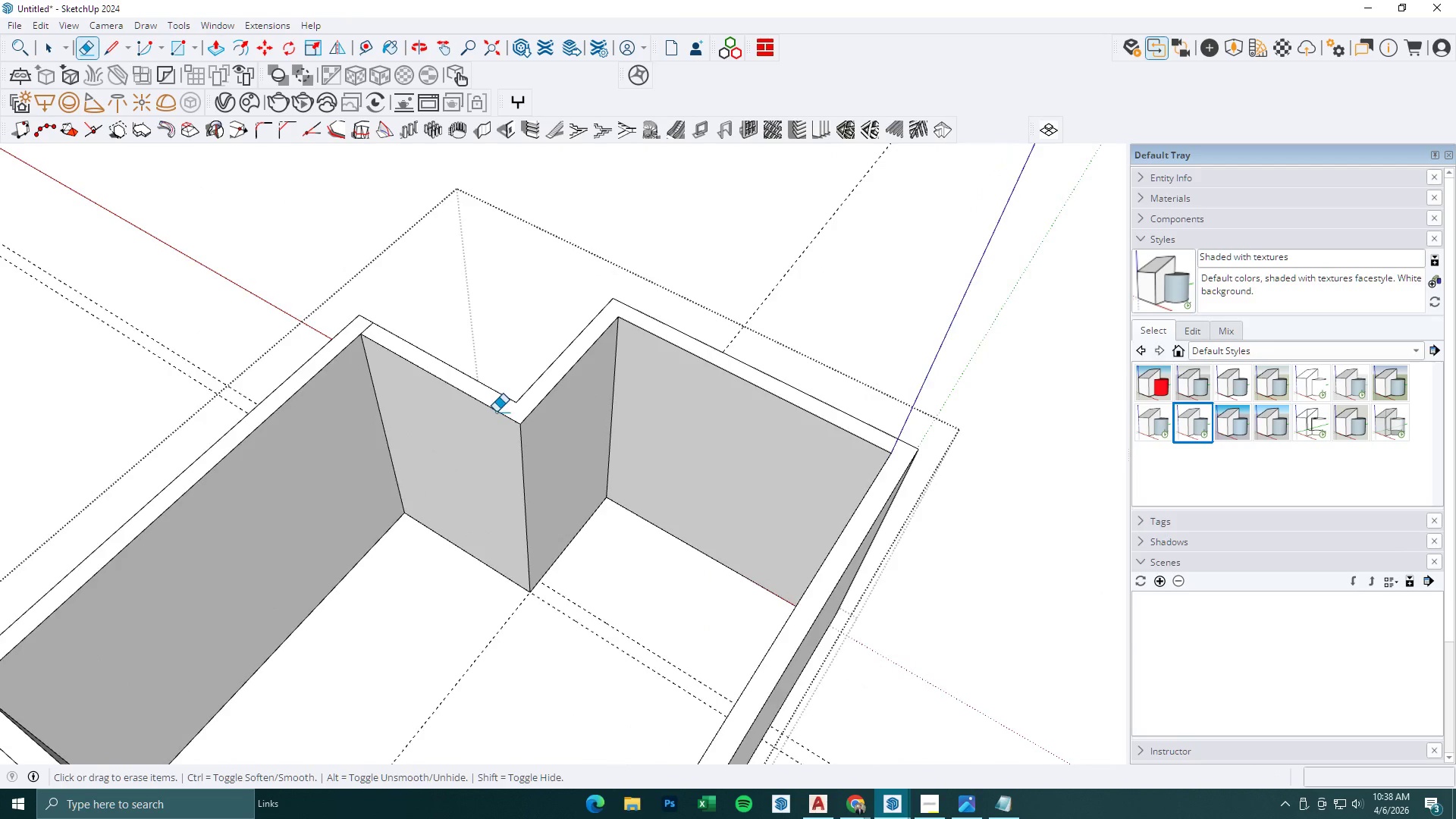 
double_click([491, 381])
 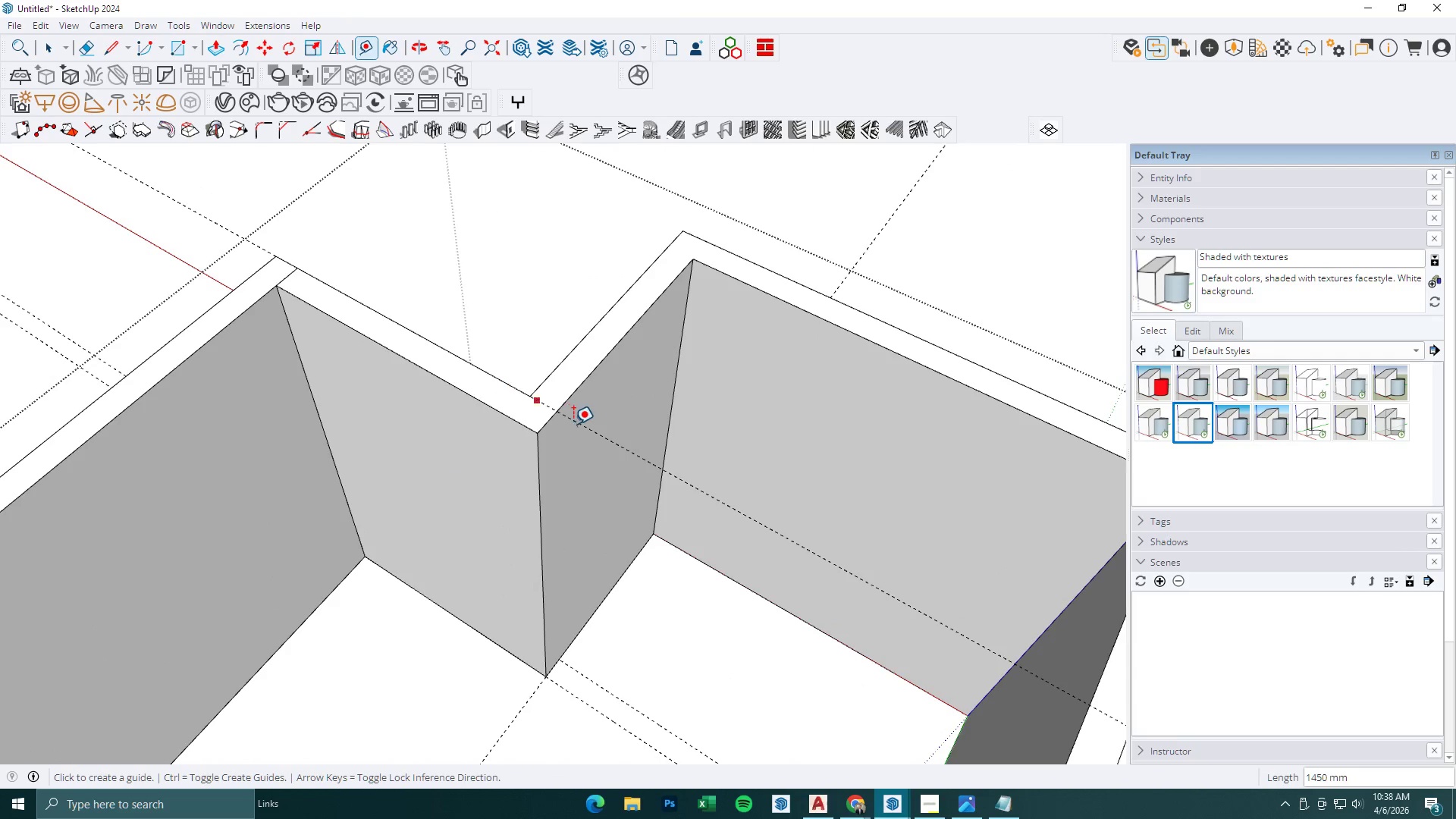 
key(R)
 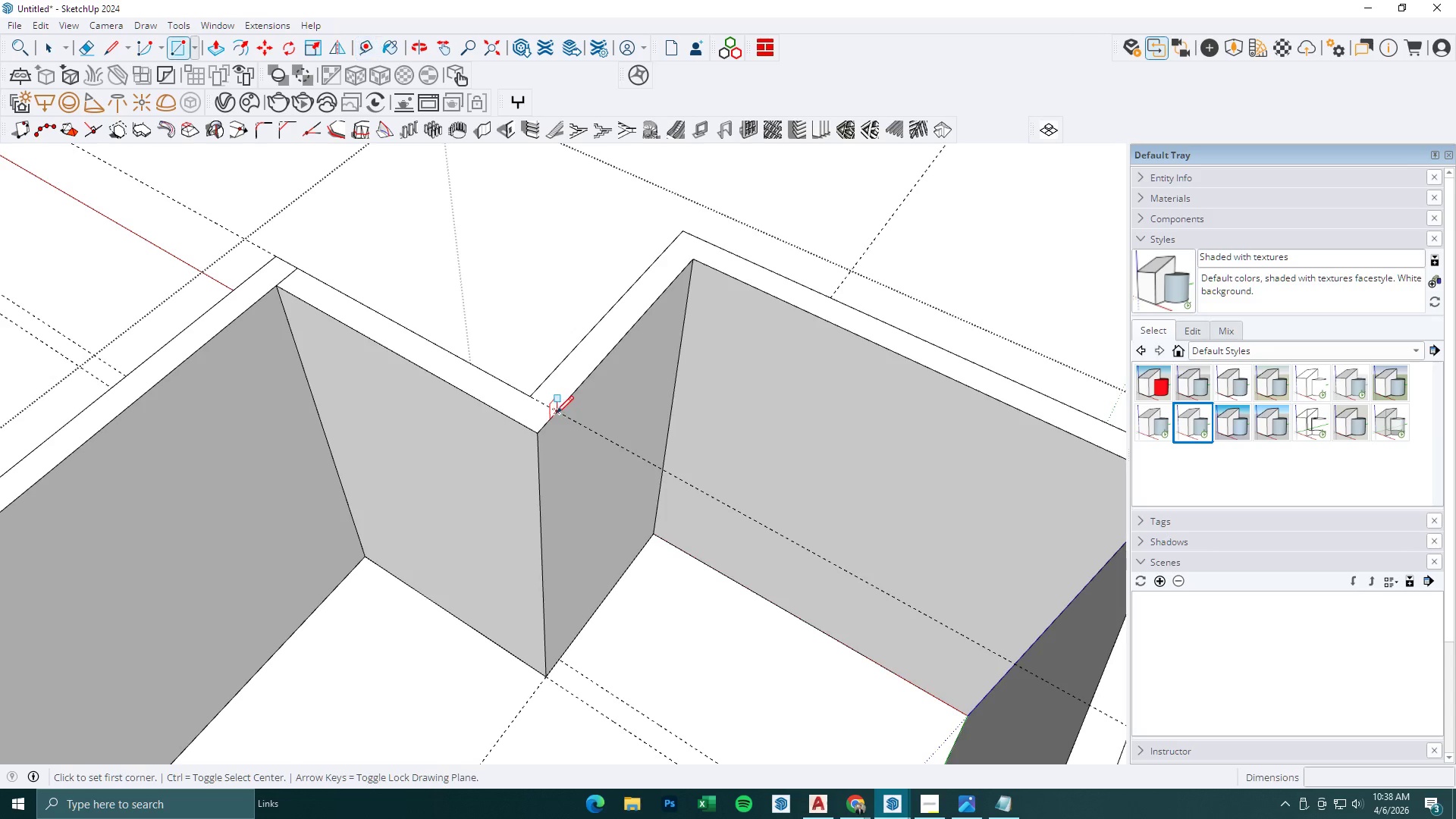 
left_click([556, 413])
 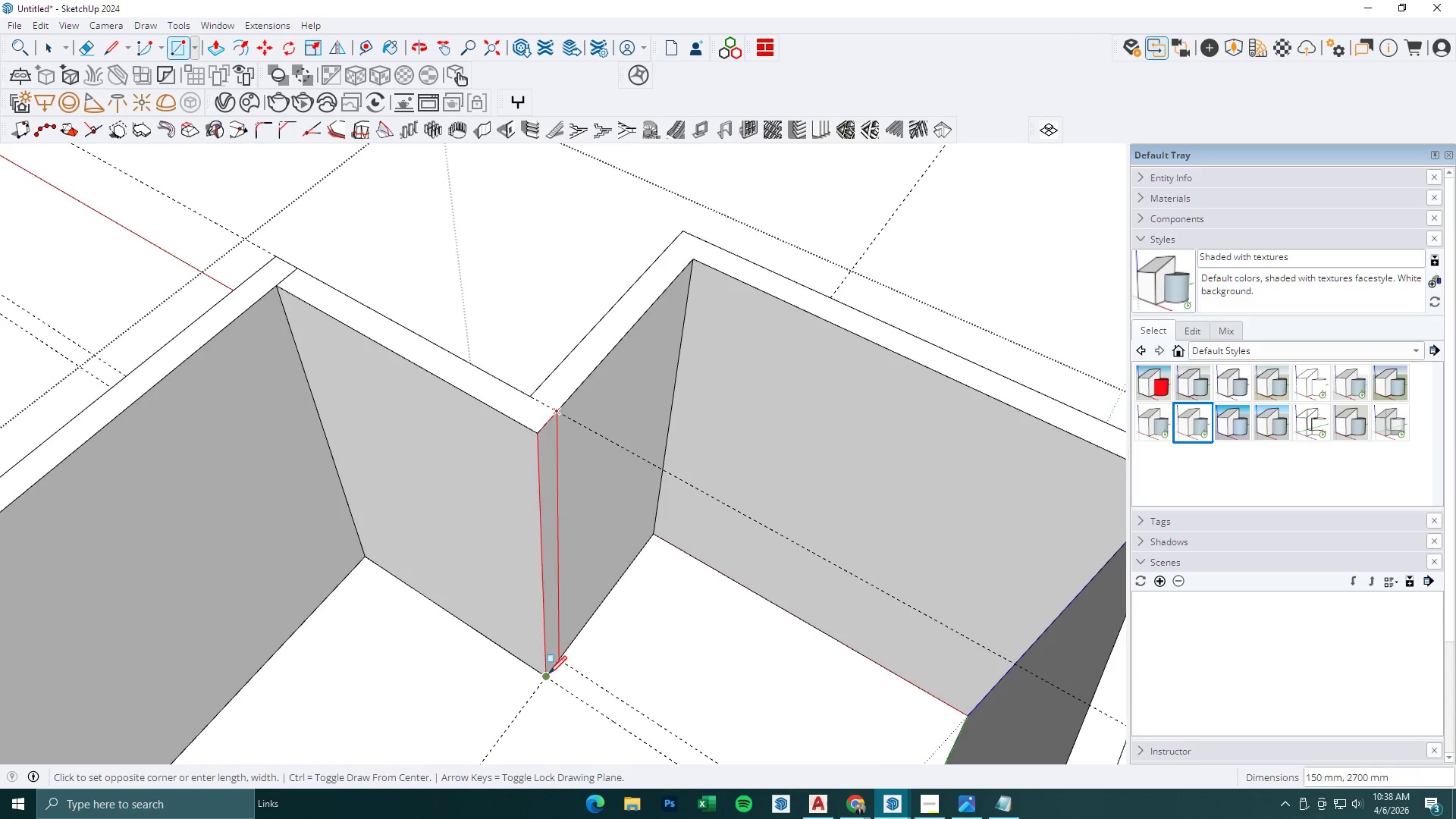 
left_click([549, 675])
 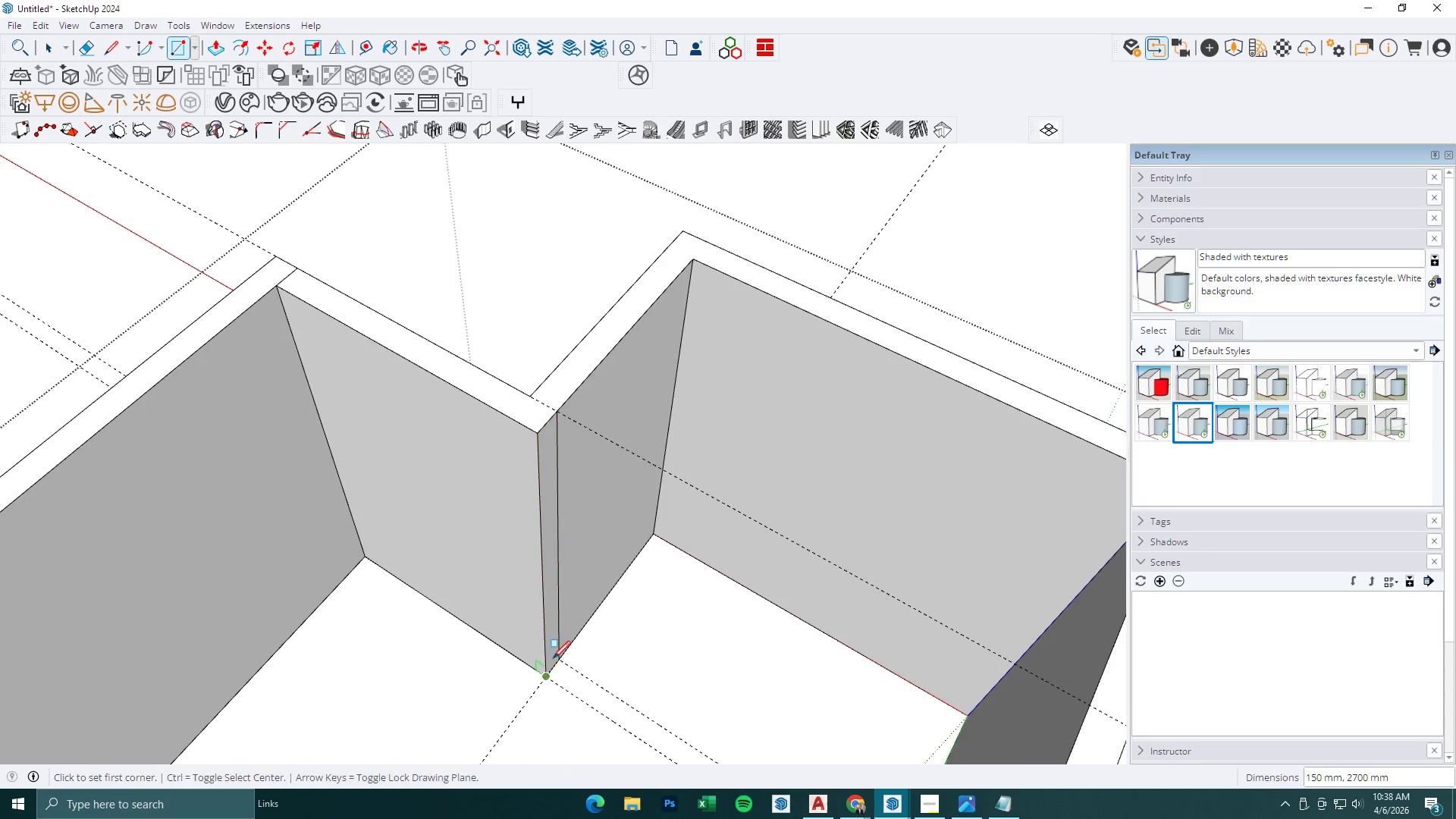 
key(P)
 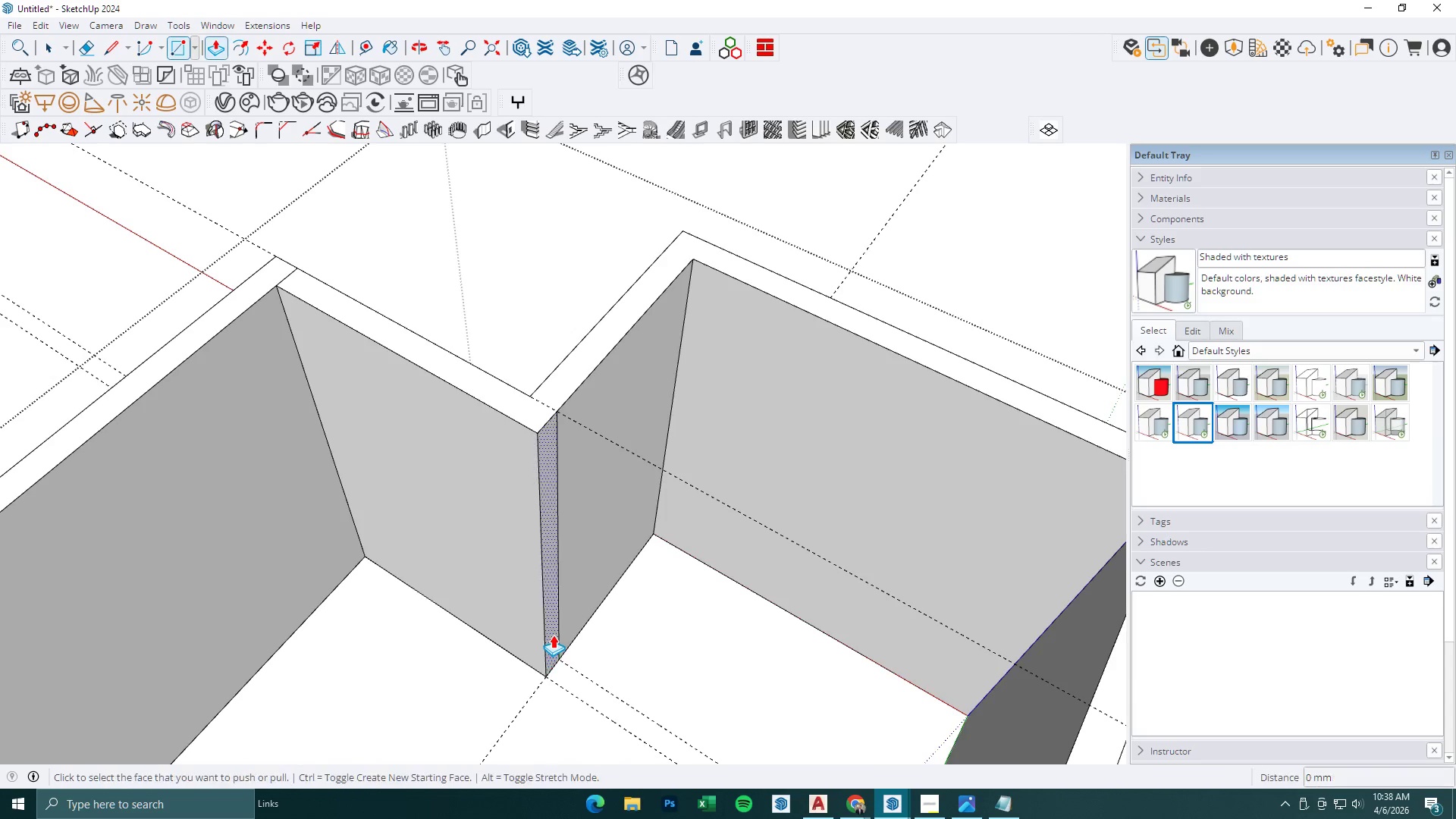 
double_click([553, 635])
 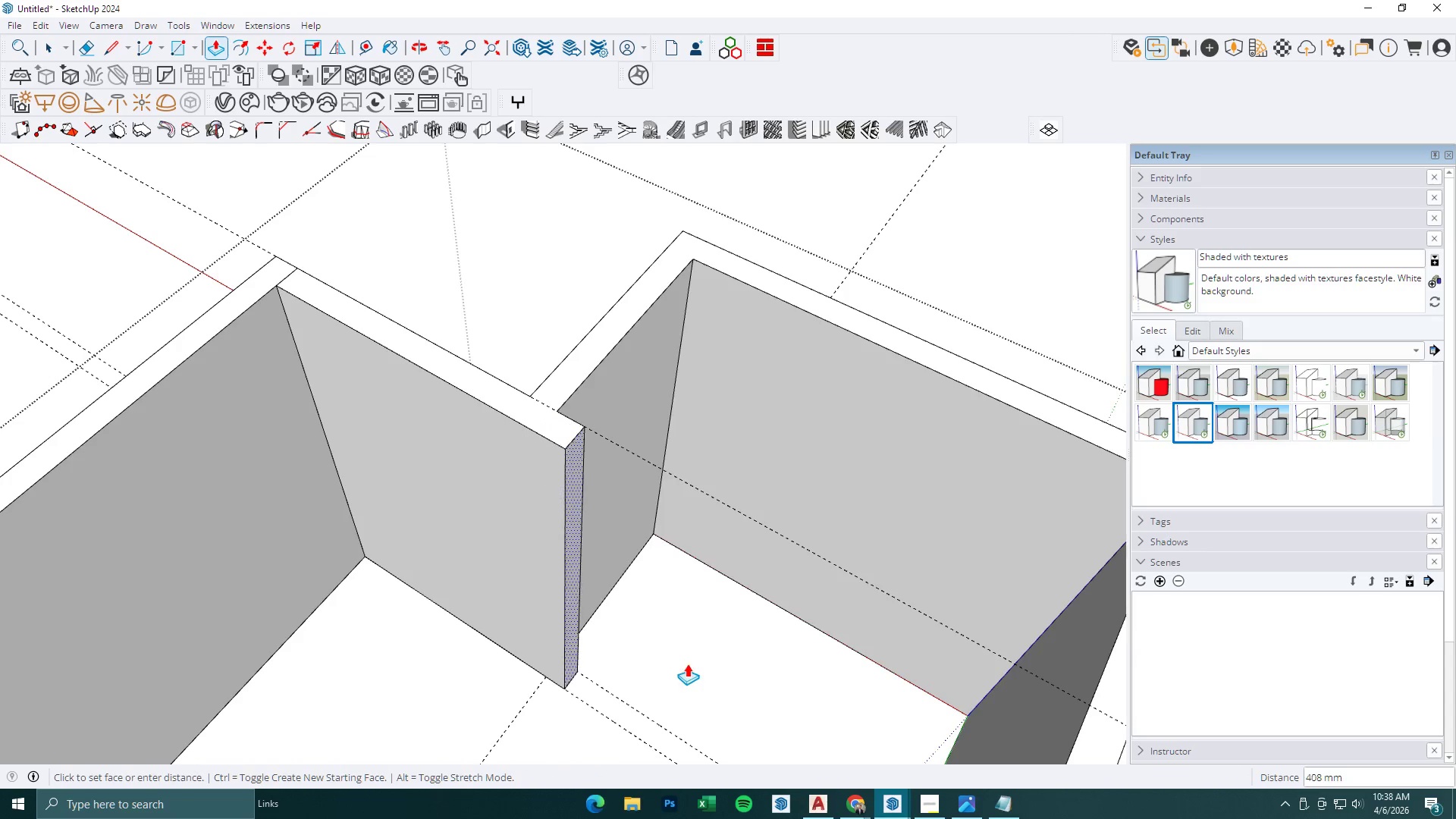 
scroll: coordinate [694, 663], scroll_direction: down, amount: 5.0
 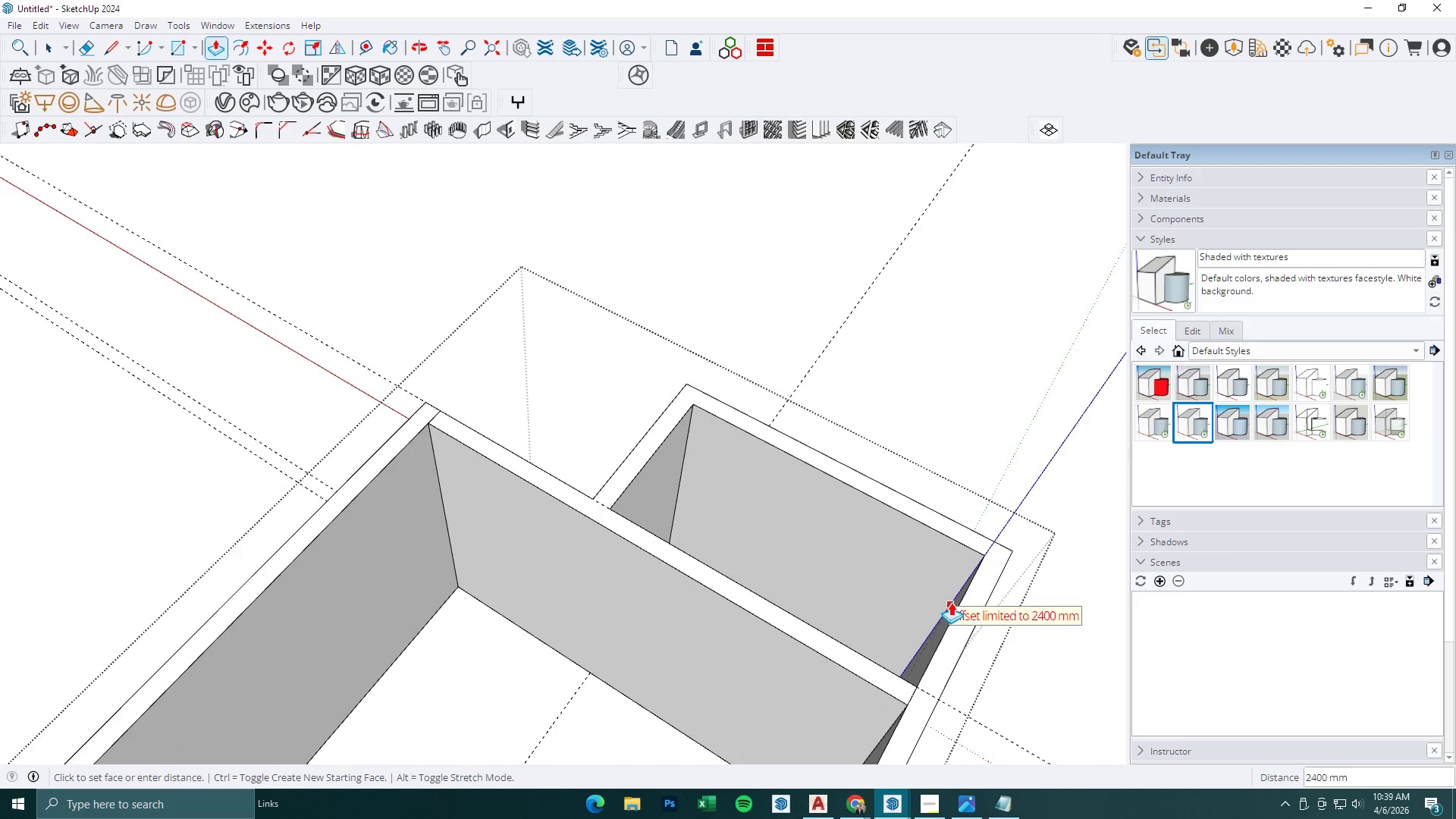 
left_click([956, 603])
 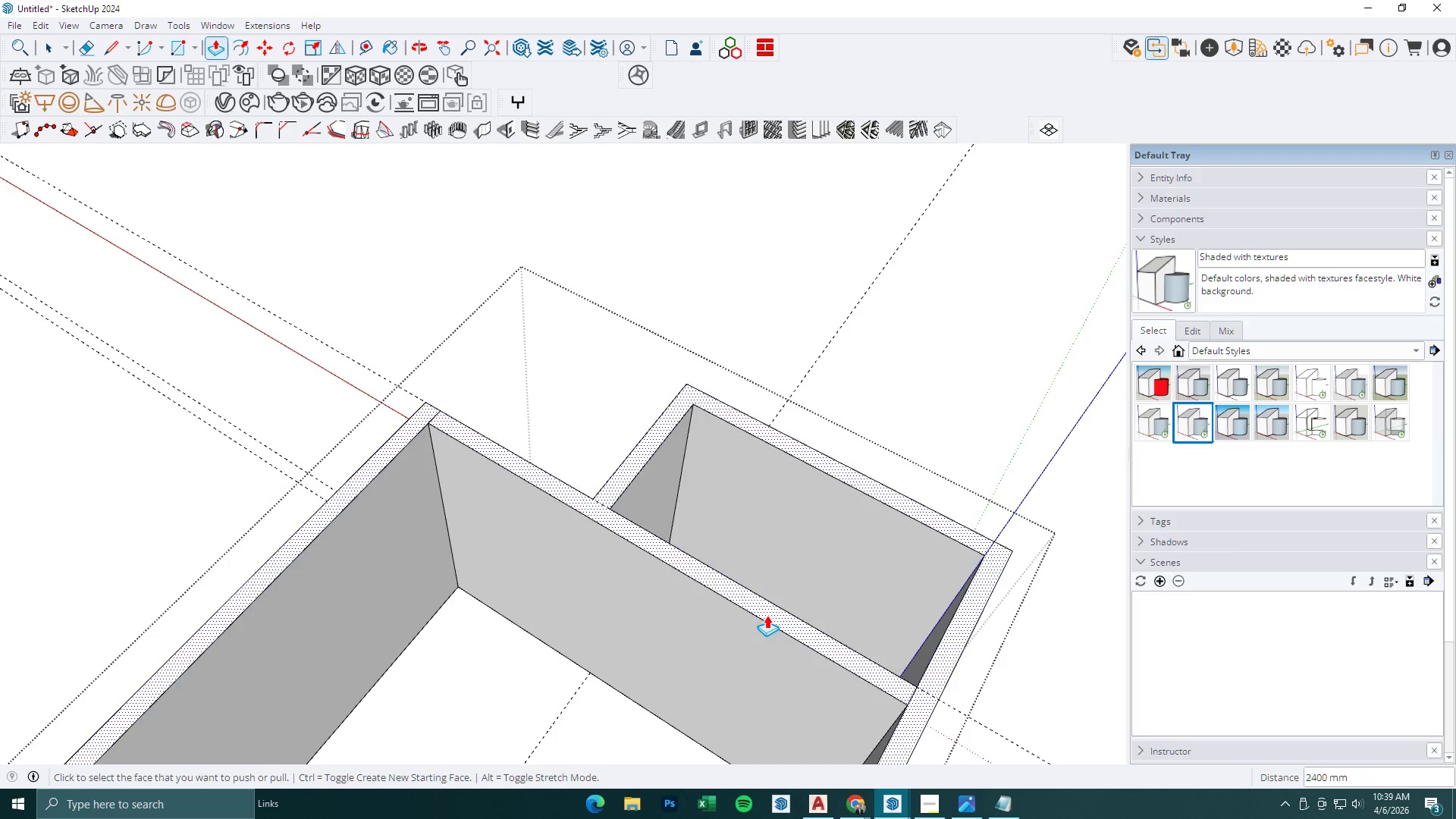 
key(E)
 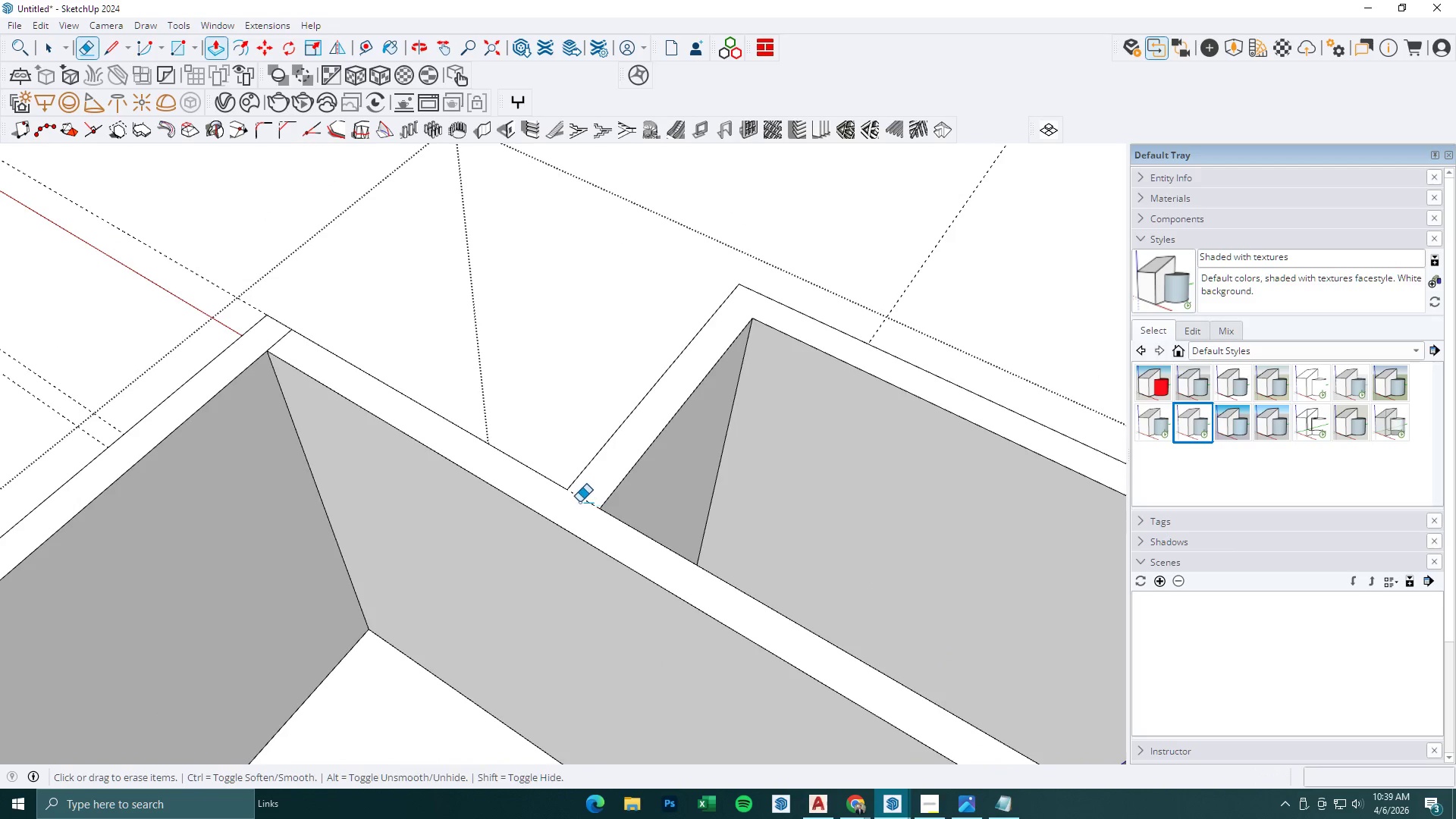 
left_click_drag(start_coordinate=[579, 501], to_coordinate=[588, 483])
 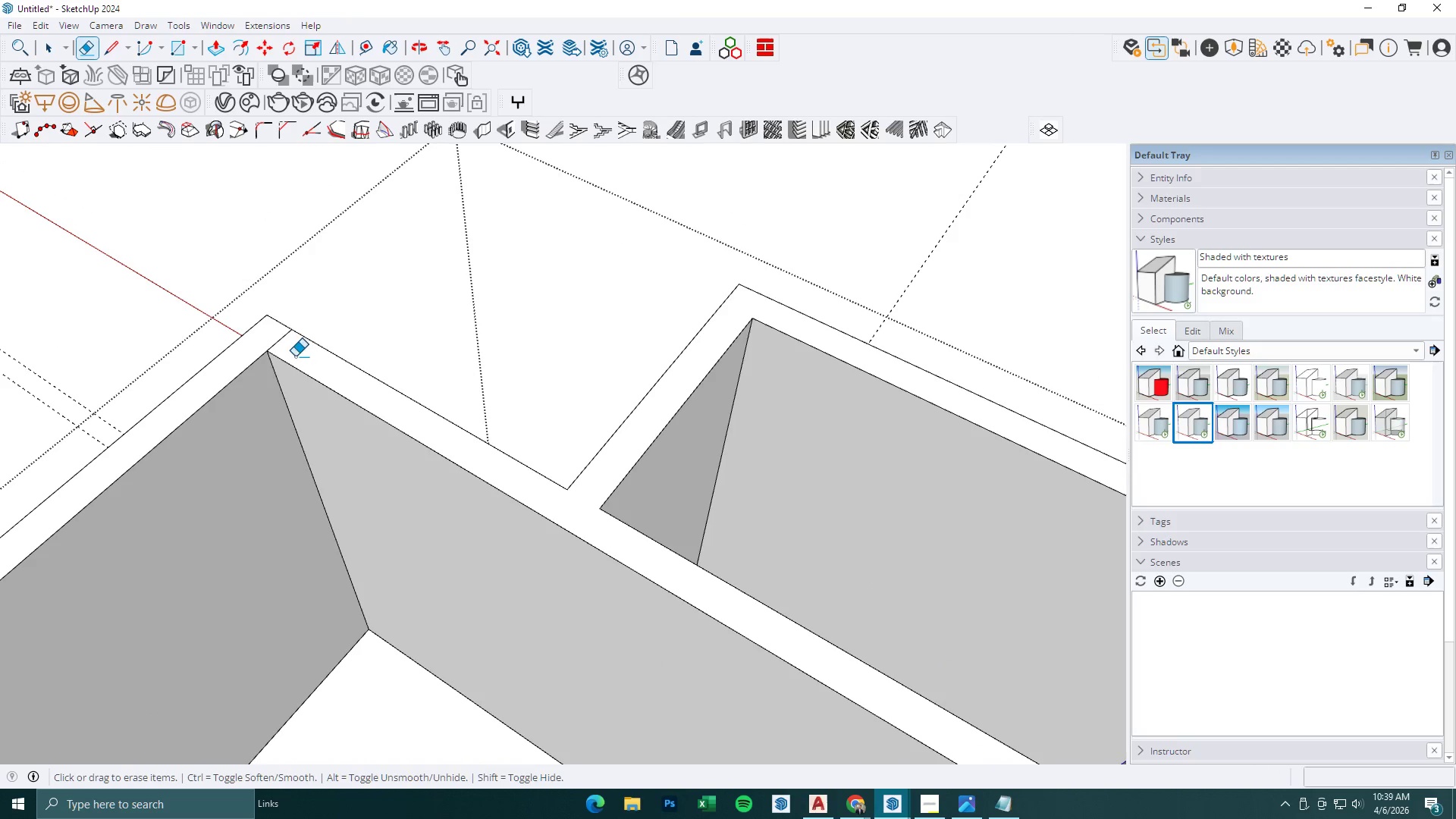 
scroll: coordinate [595, 504], scroll_direction: up, amount: 6.0
 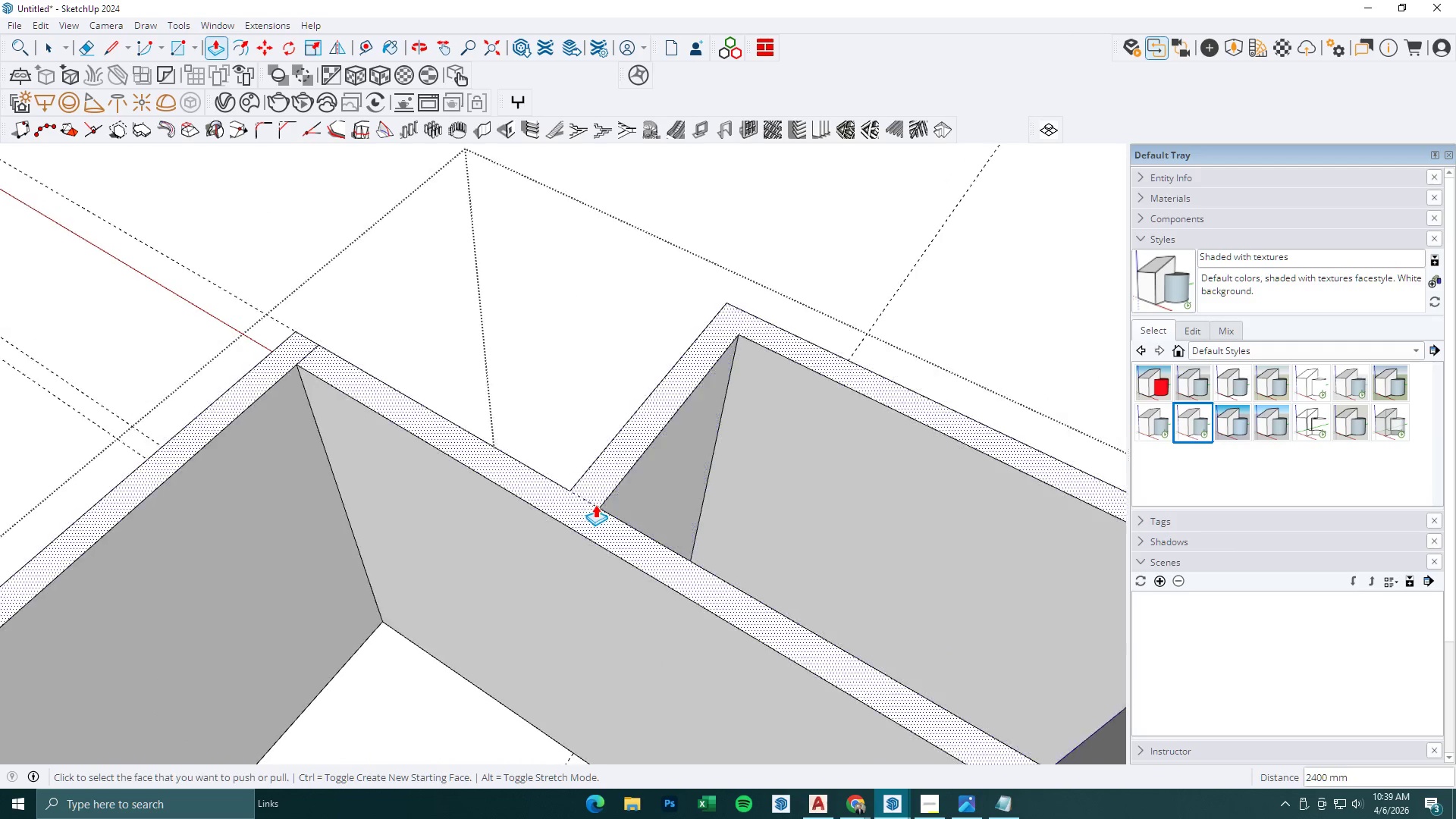 
left_click_drag(start_coordinate=[284, 347], to_coordinate=[278, 340])
 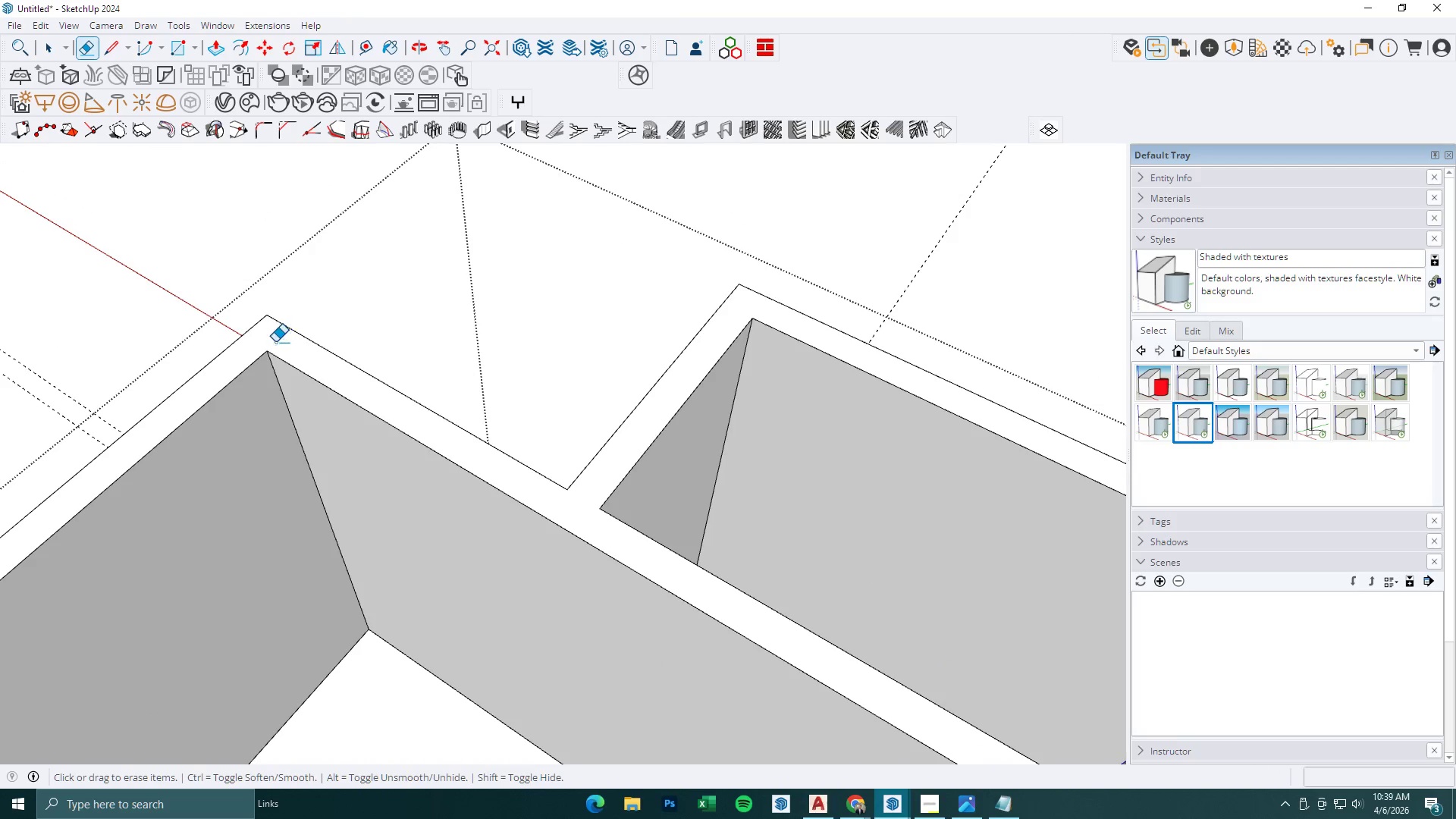 
key(Space)
 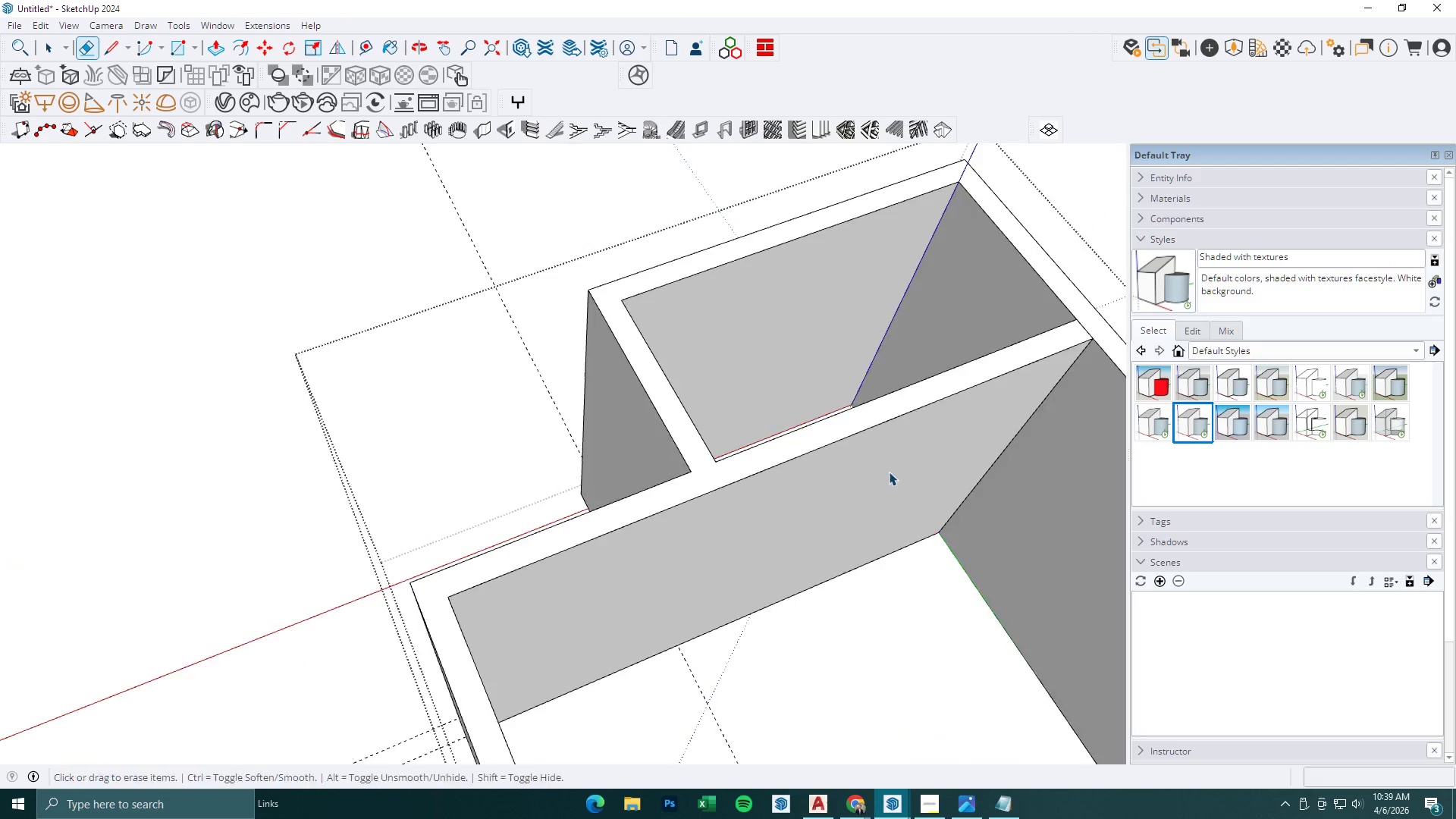 
key(Escape)
 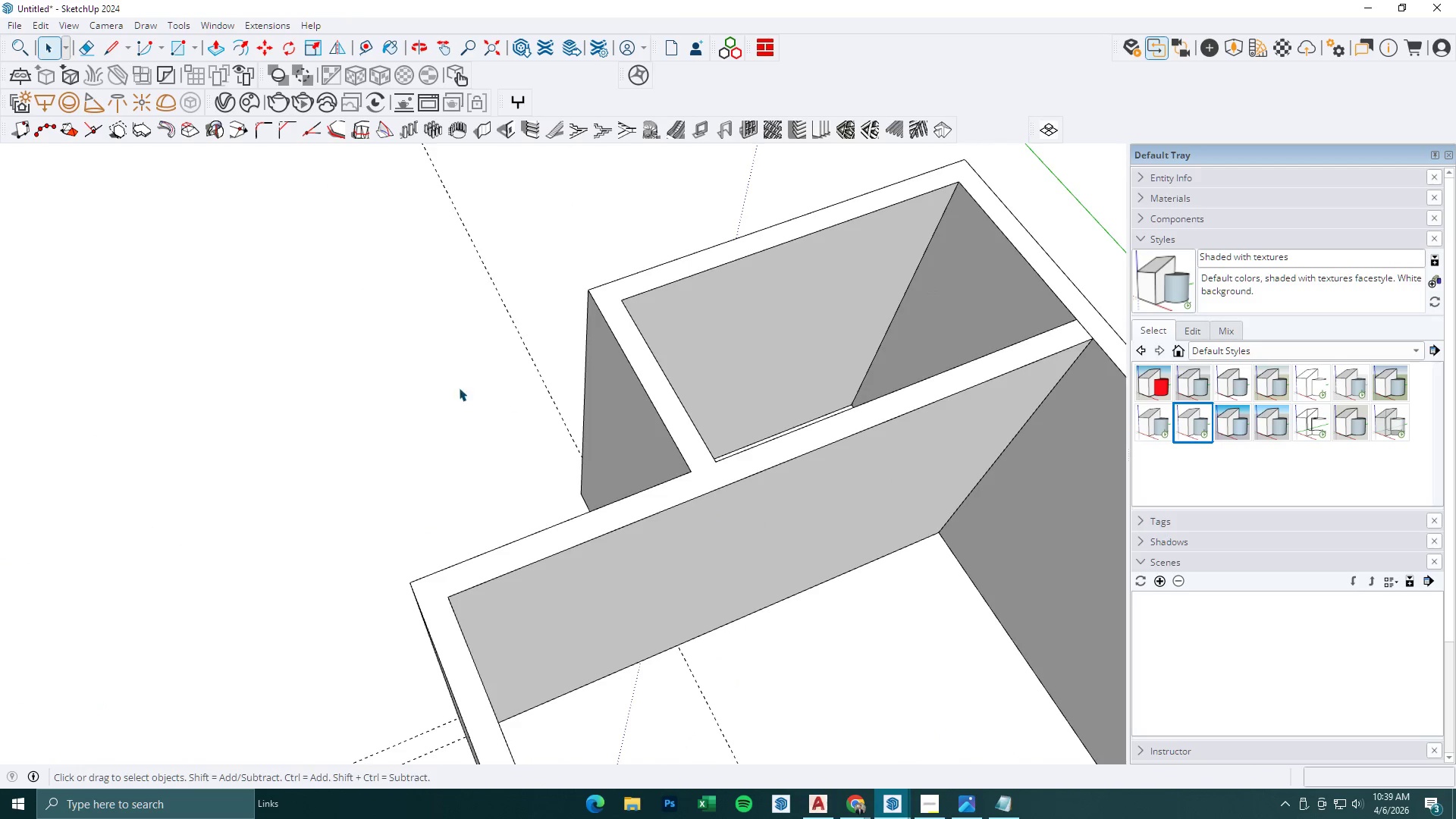 
scroll: coordinate [347, 445], scroll_direction: down, amount: 3.0
 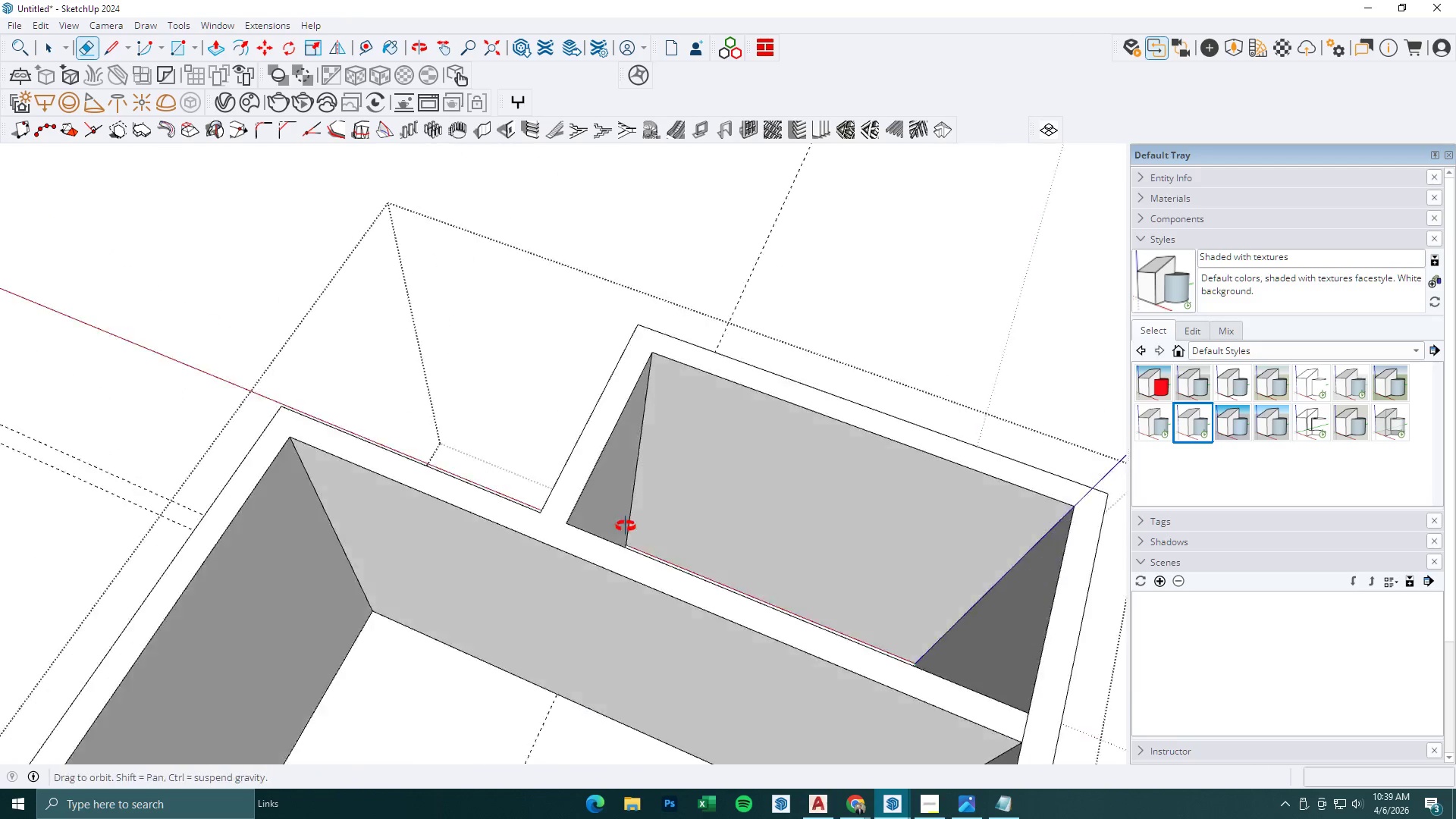 
key(Escape)
 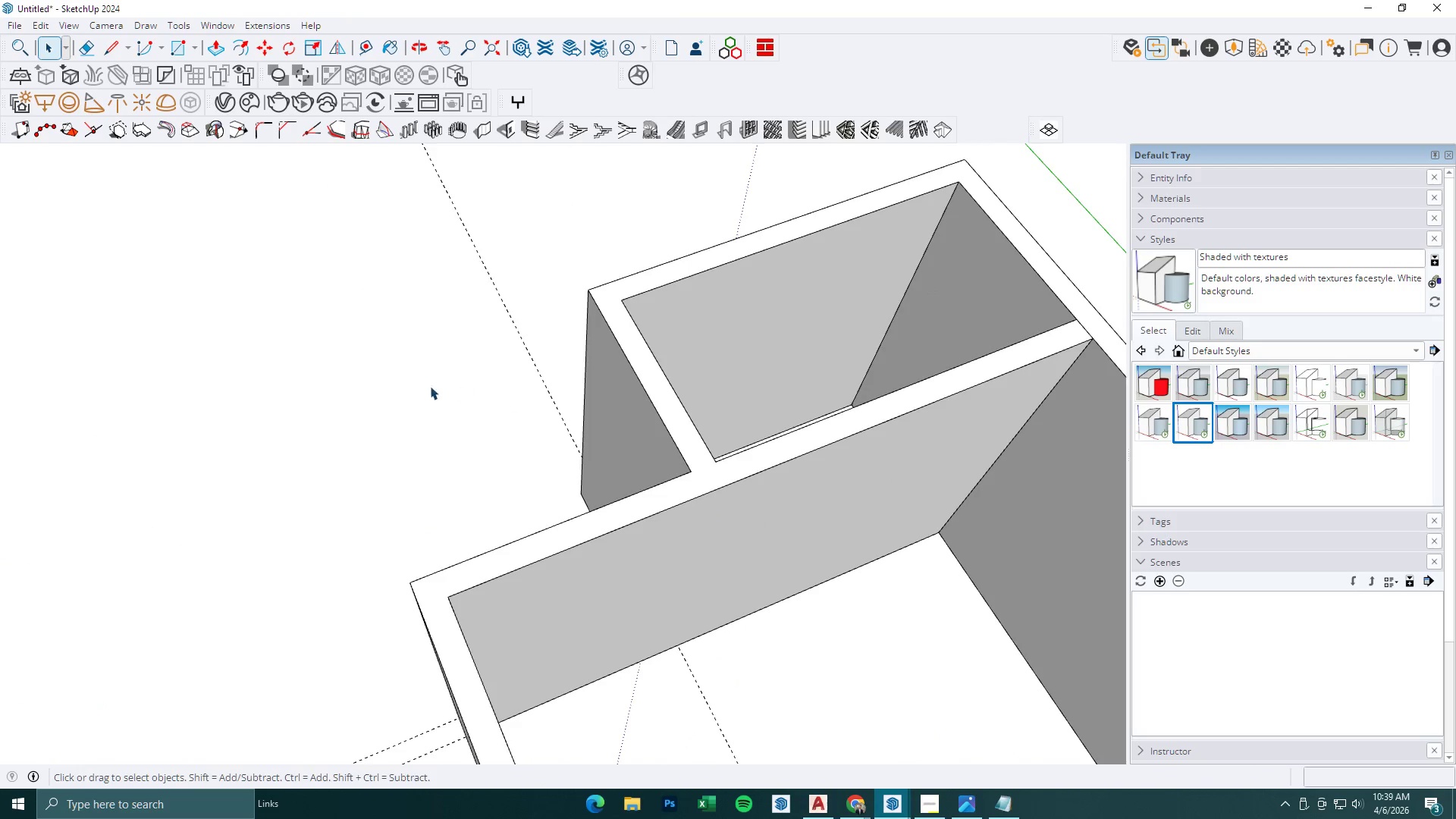 
key(Escape)
 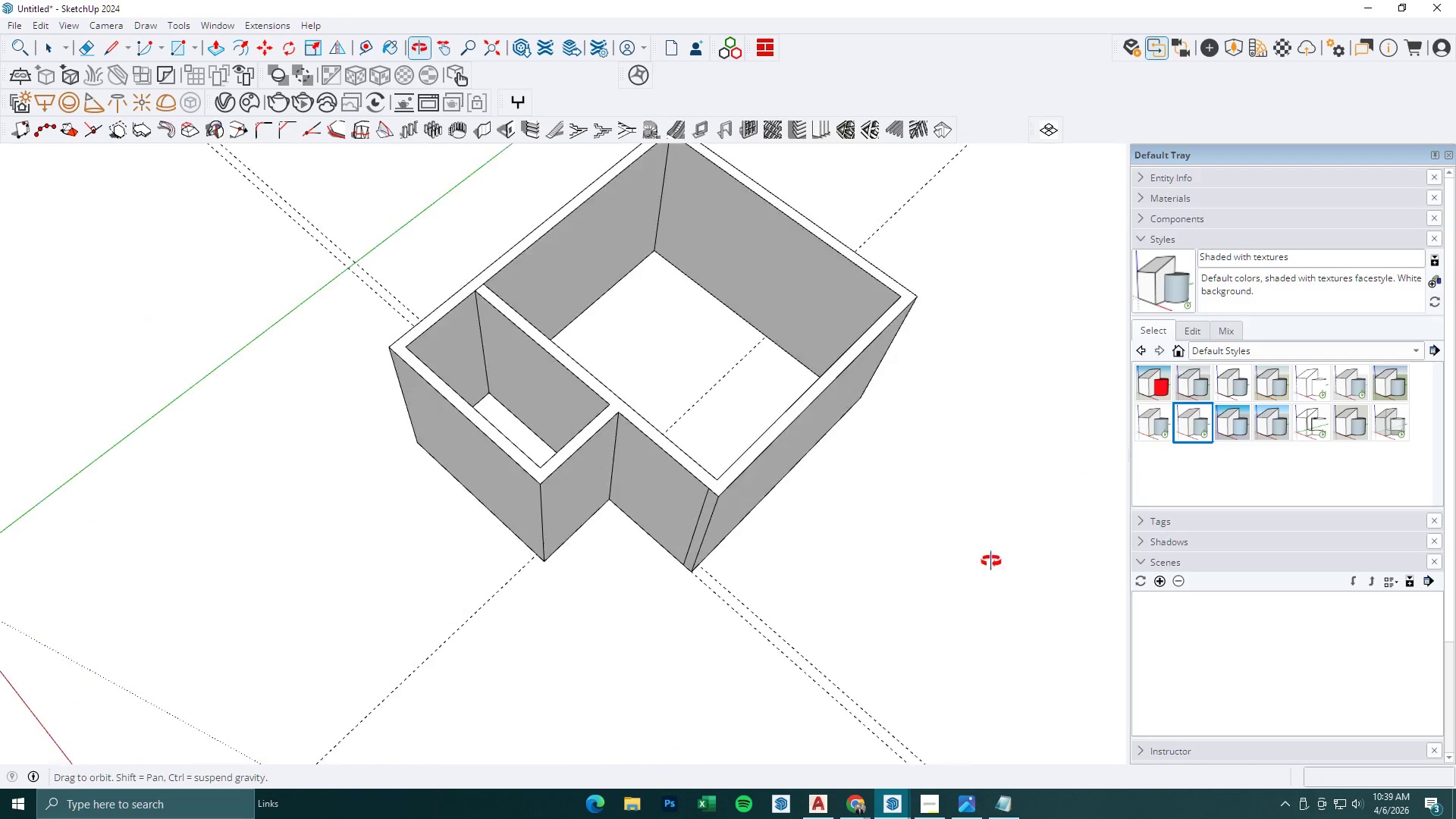 
scroll: coordinate [453, 459], scroll_direction: down, amount: 9.0
 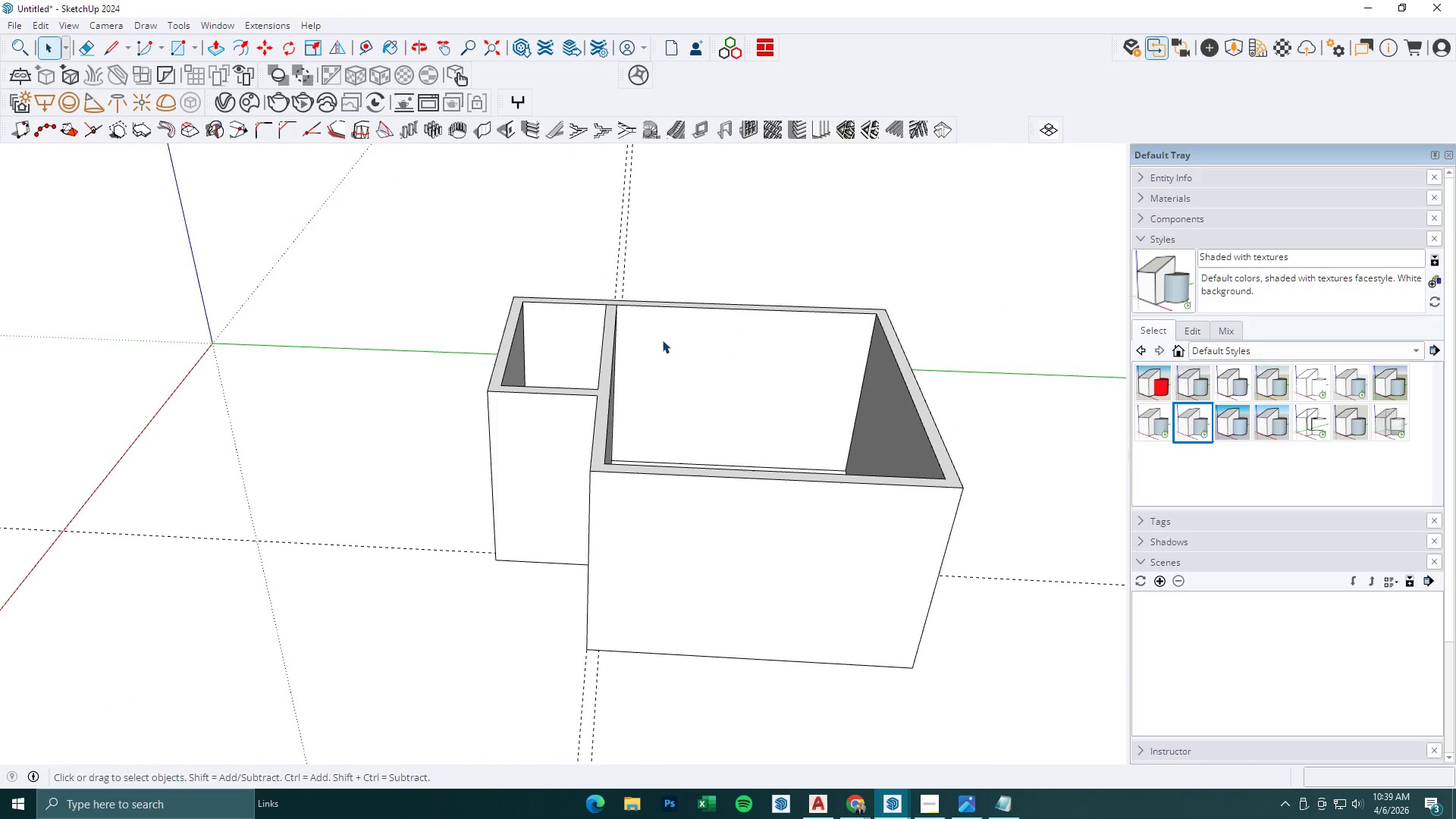 
scroll: coordinate [755, 293], scroll_direction: up, amount: 3.0
 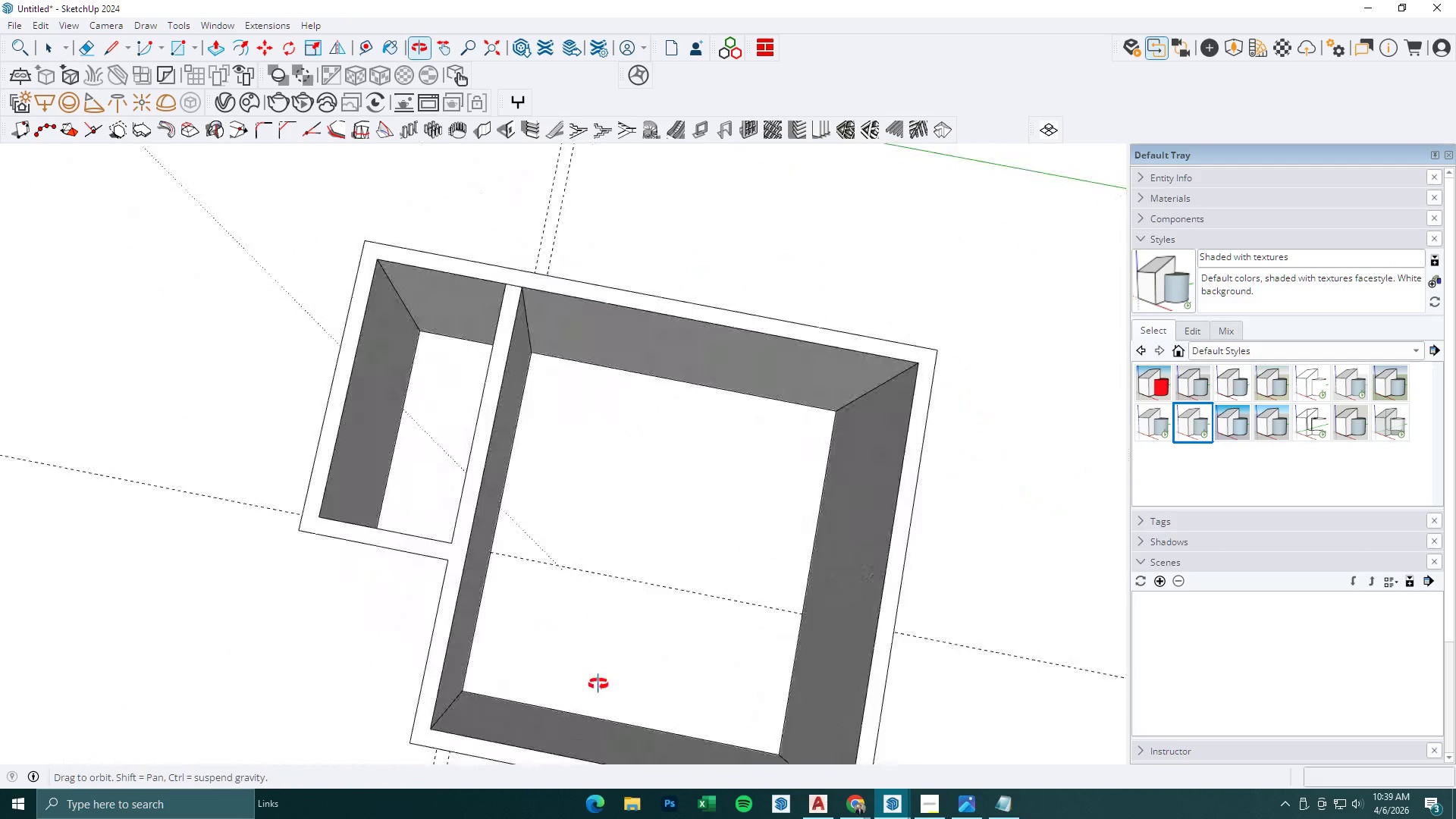 
scroll: coordinate [527, 570], scroll_direction: down, amount: 12.0
 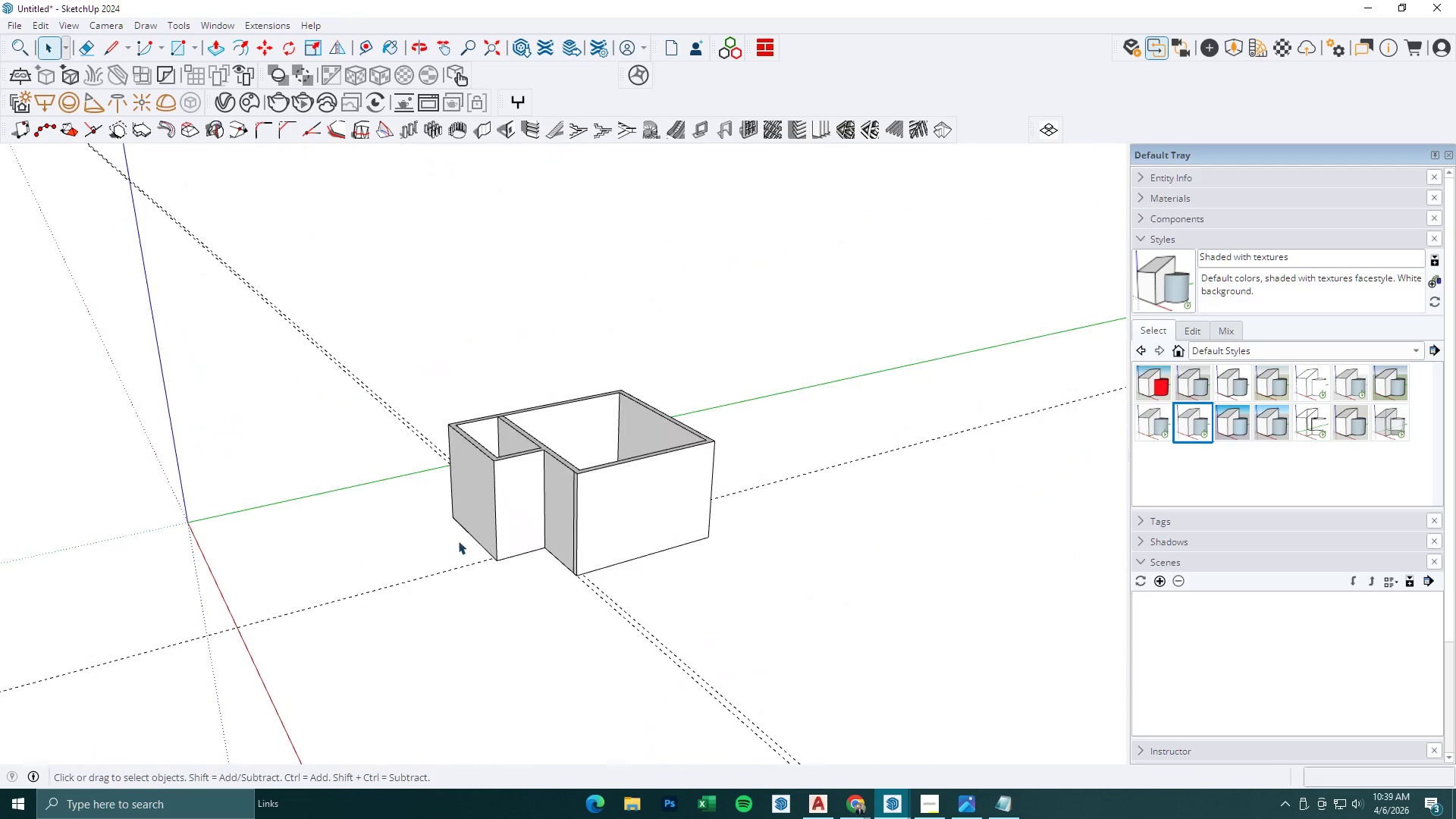 
double_click([661, 522])
 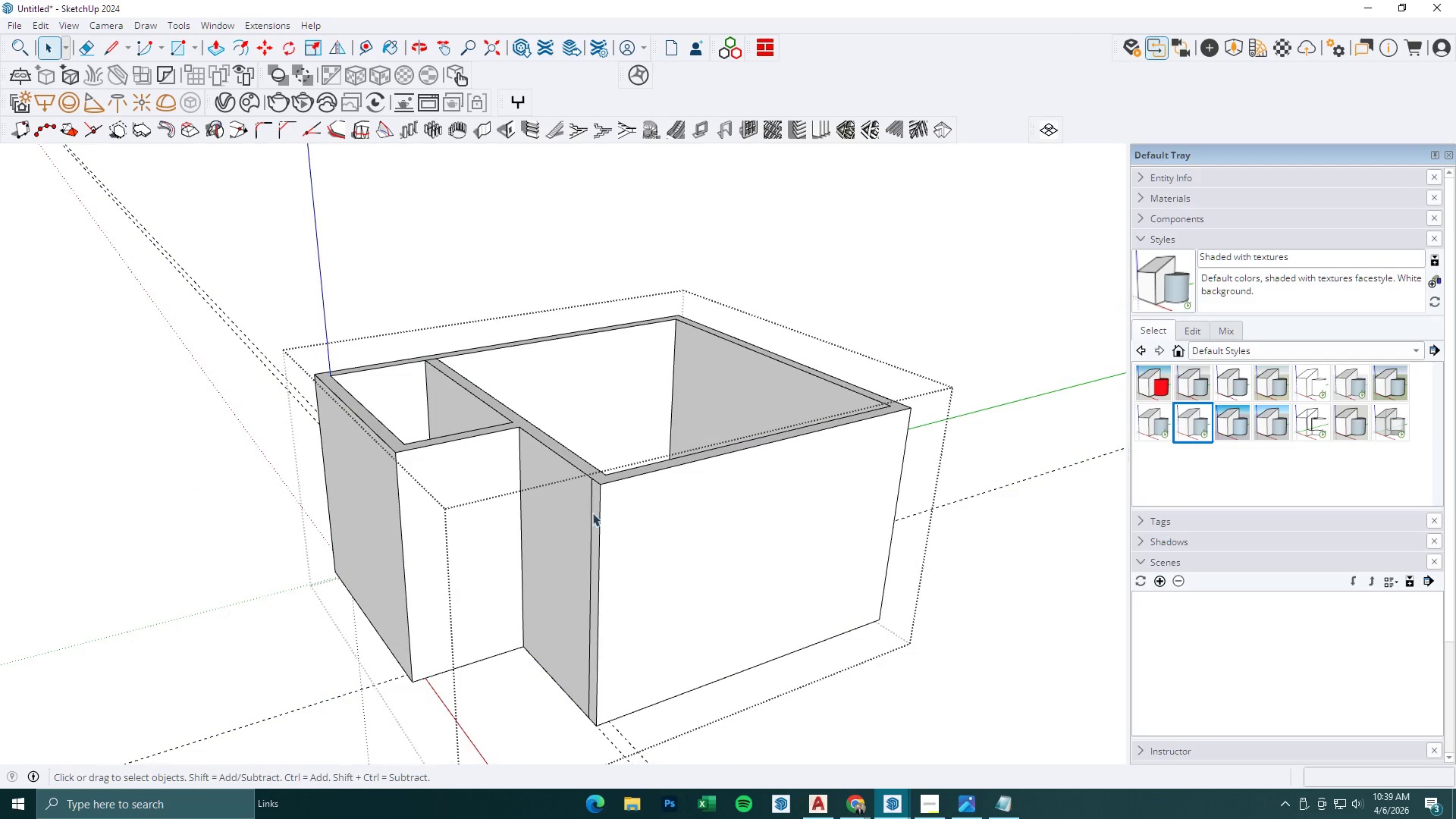 
scroll: coordinate [603, 518], scroll_direction: up, amount: 8.0
 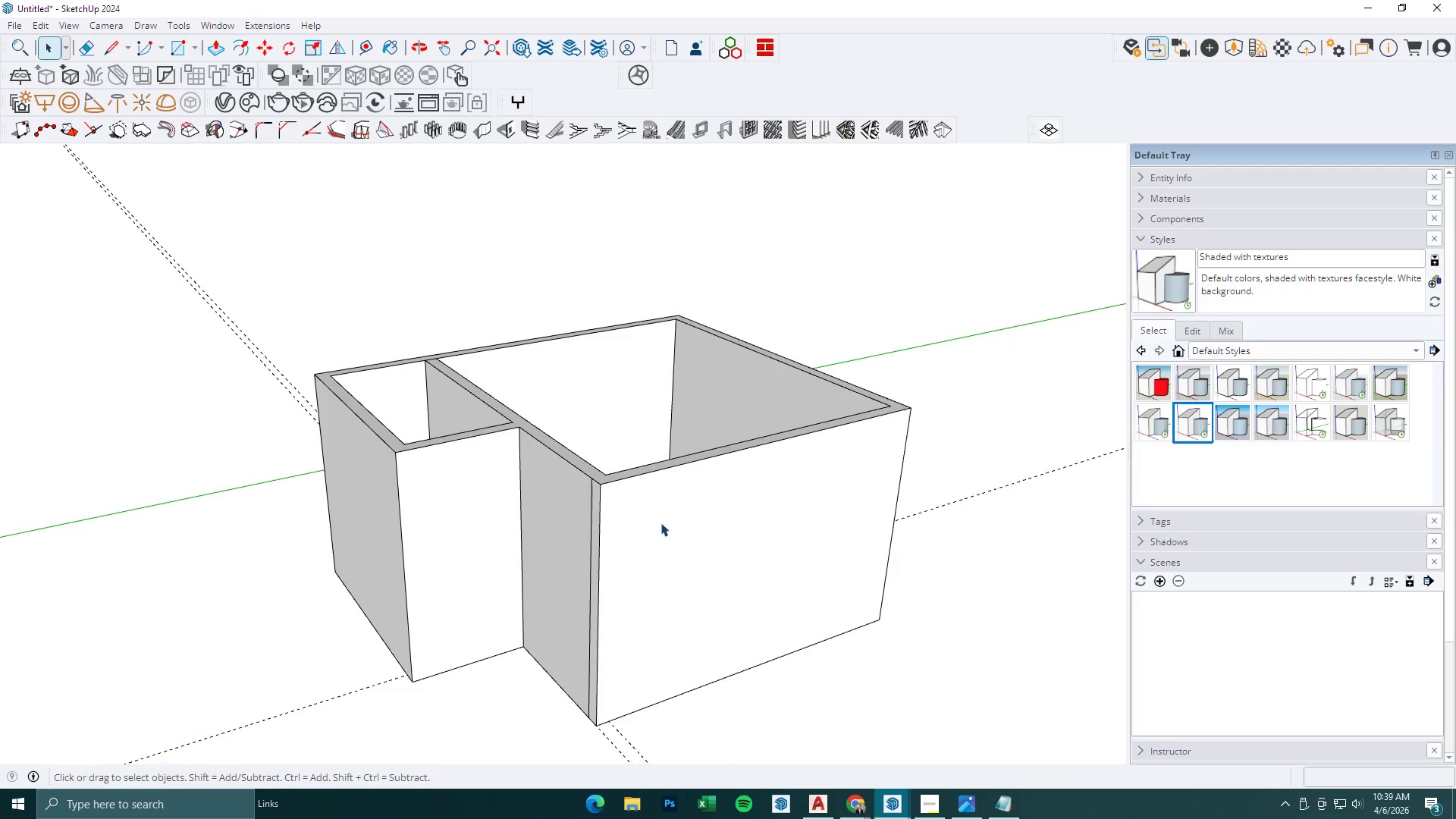 
key(E)
 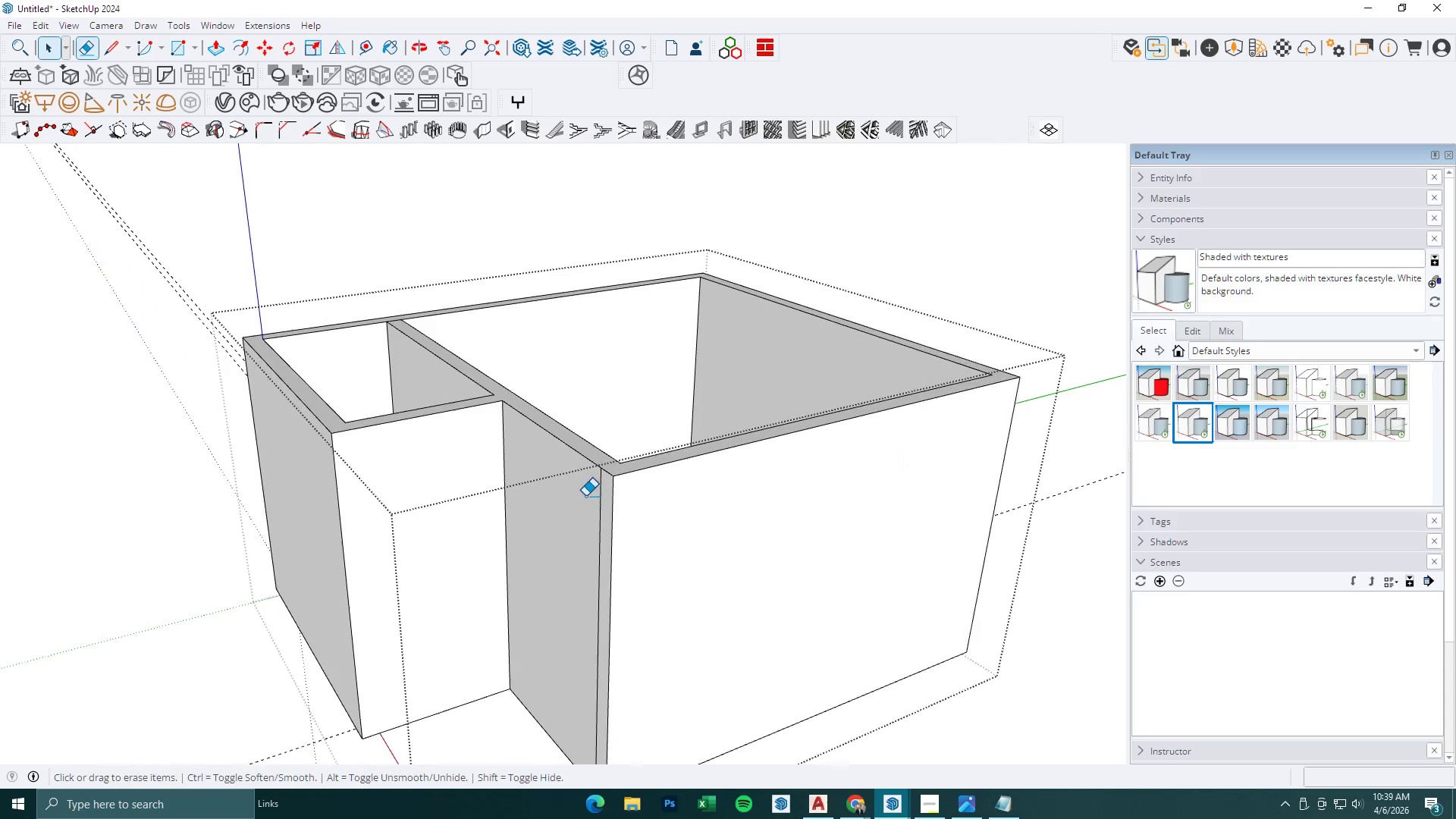 
left_click_drag(start_coordinate=[588, 496], to_coordinate=[604, 500])
 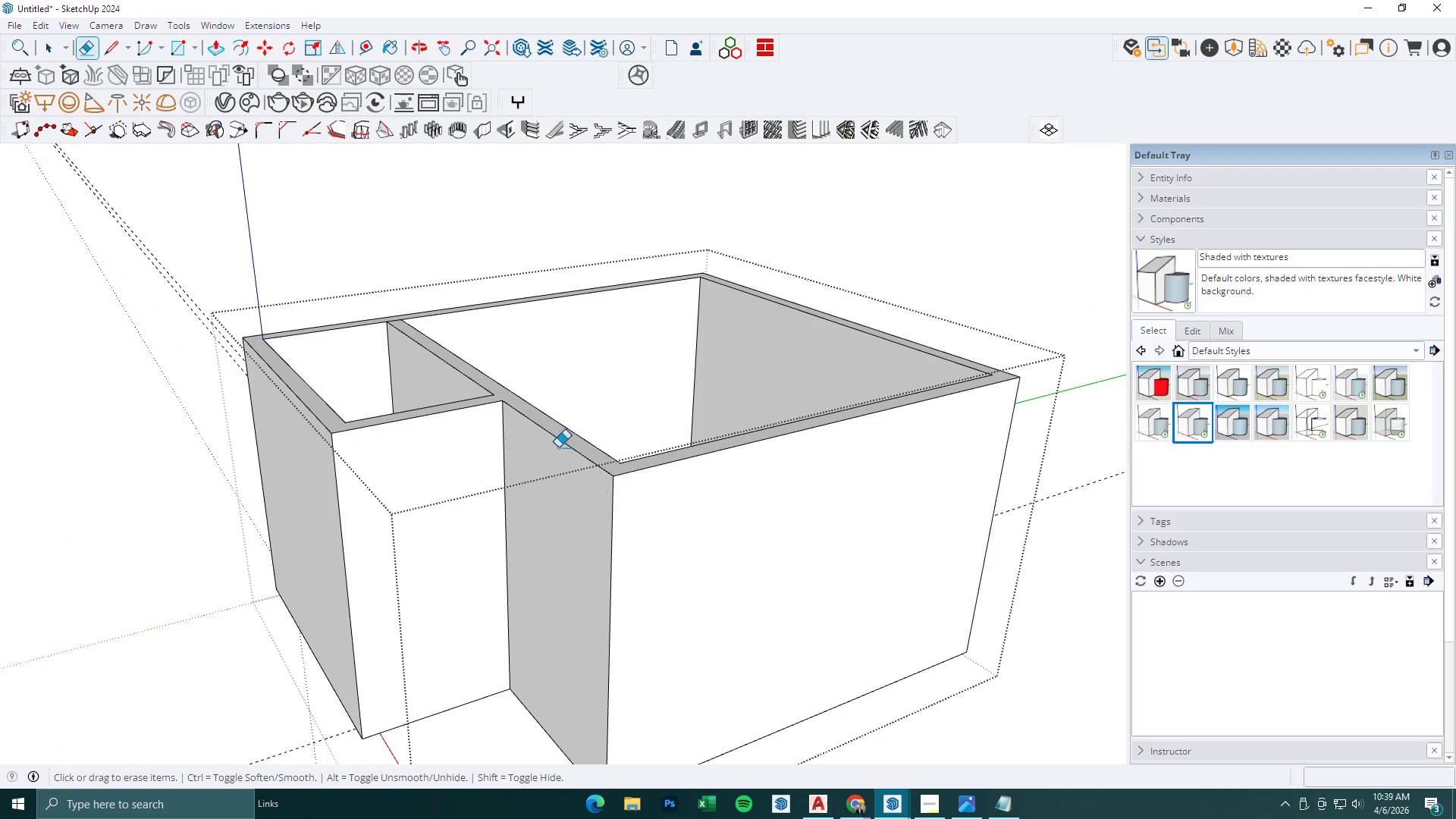 
scroll: coordinate [571, 504], scroll_direction: up, amount: 3.0
 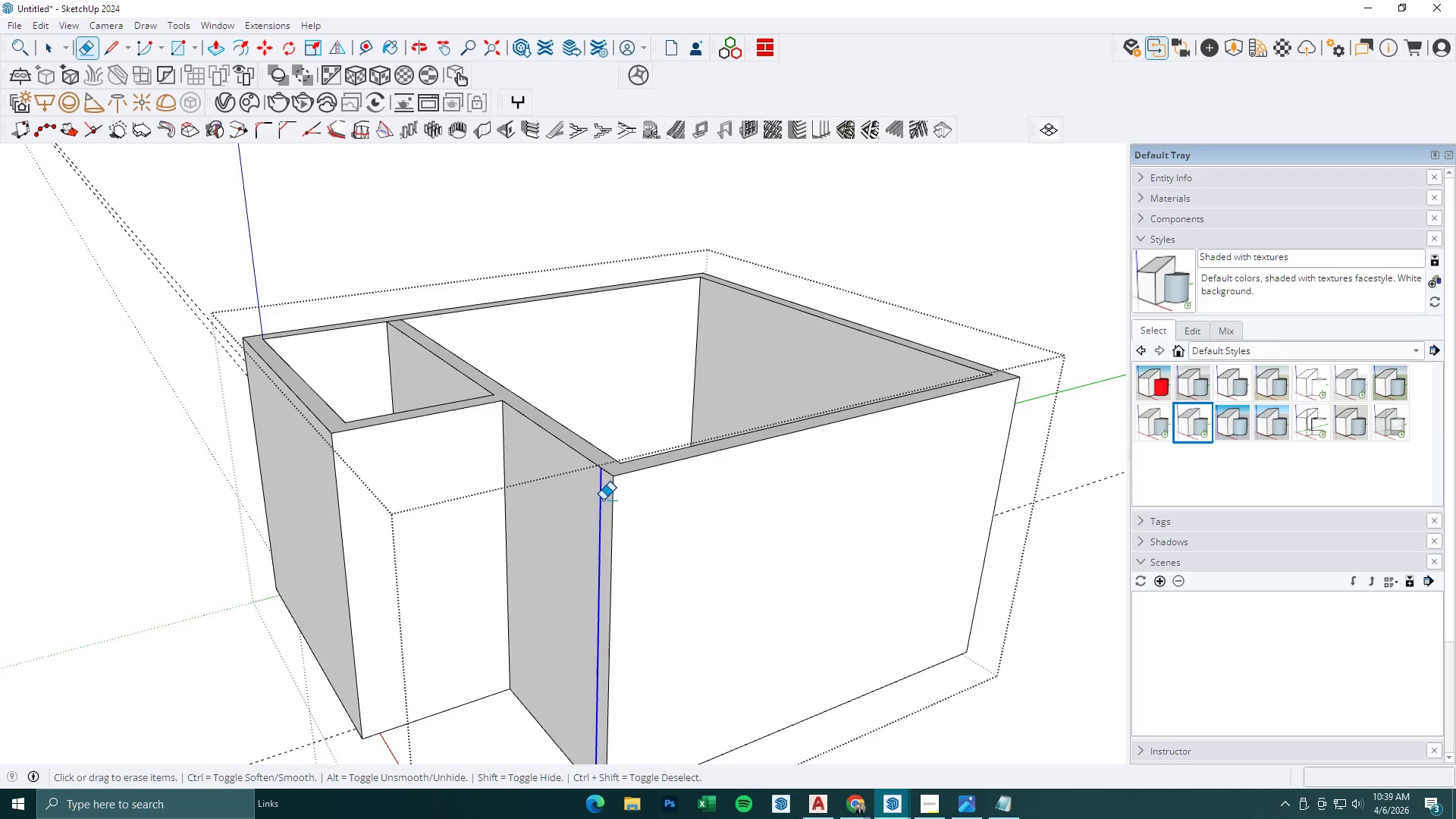 
scroll: coordinate [548, 428], scroll_direction: down, amount: 6.0
 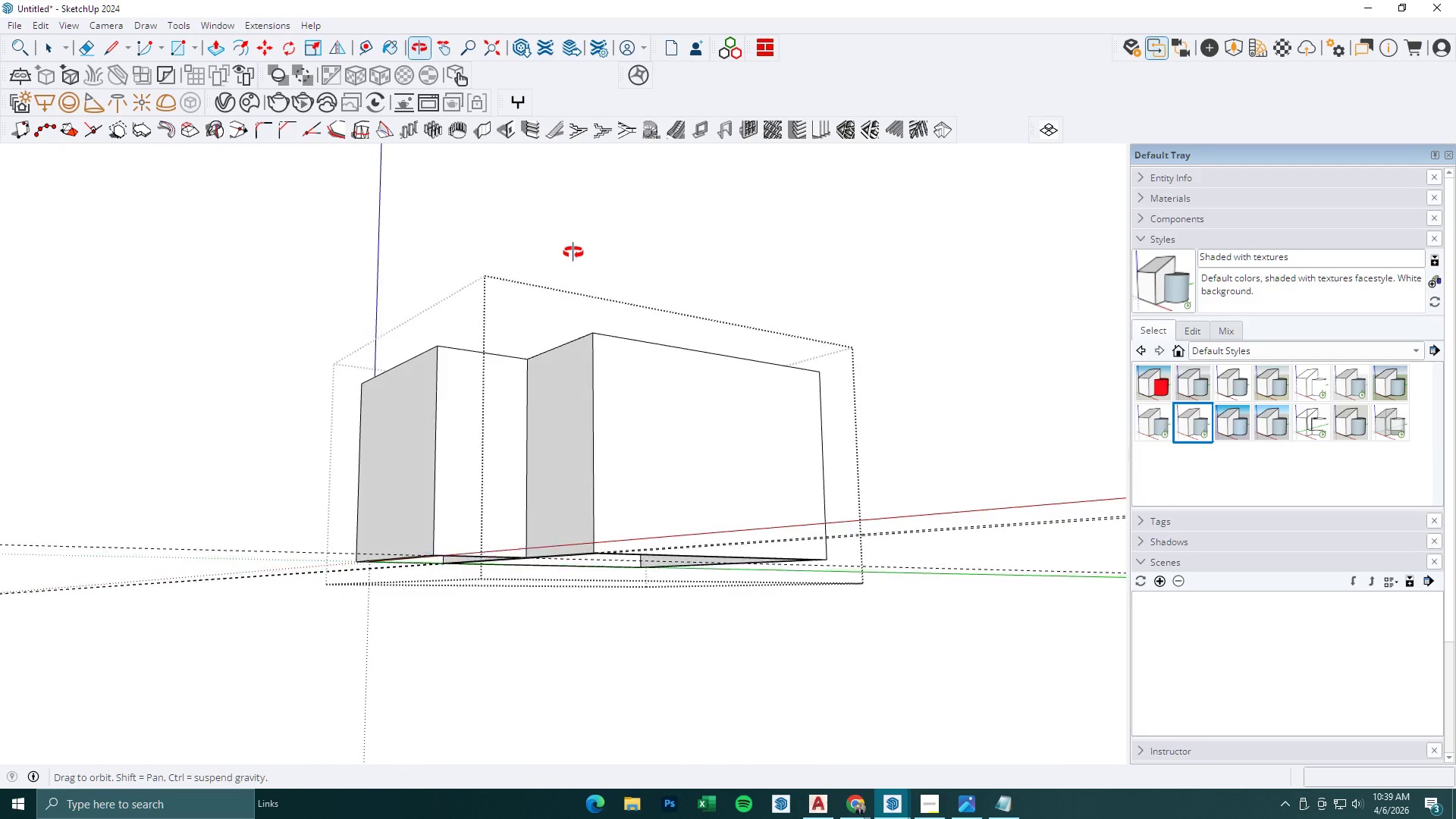 
key(Space)
 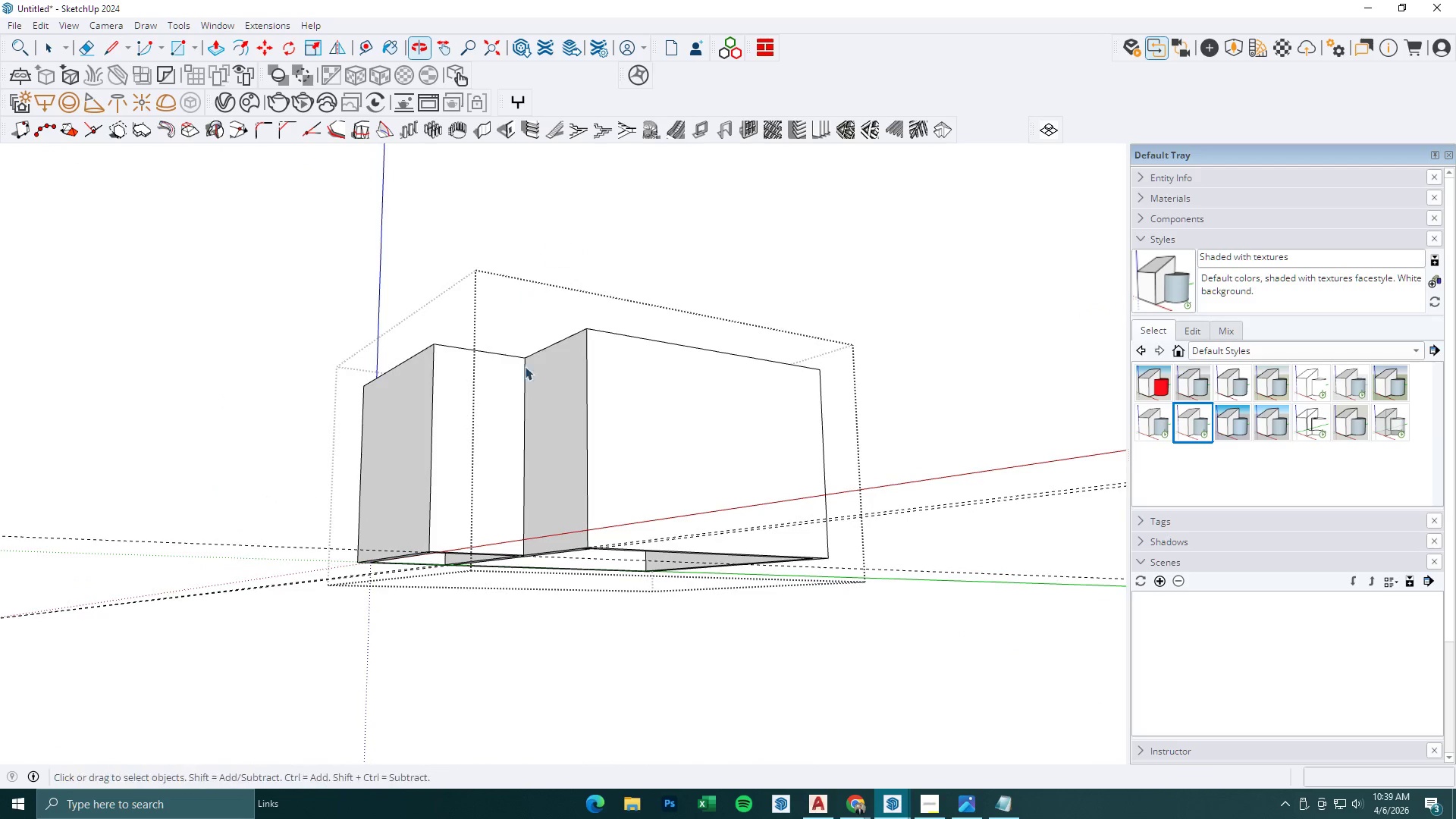 
key(Escape)
 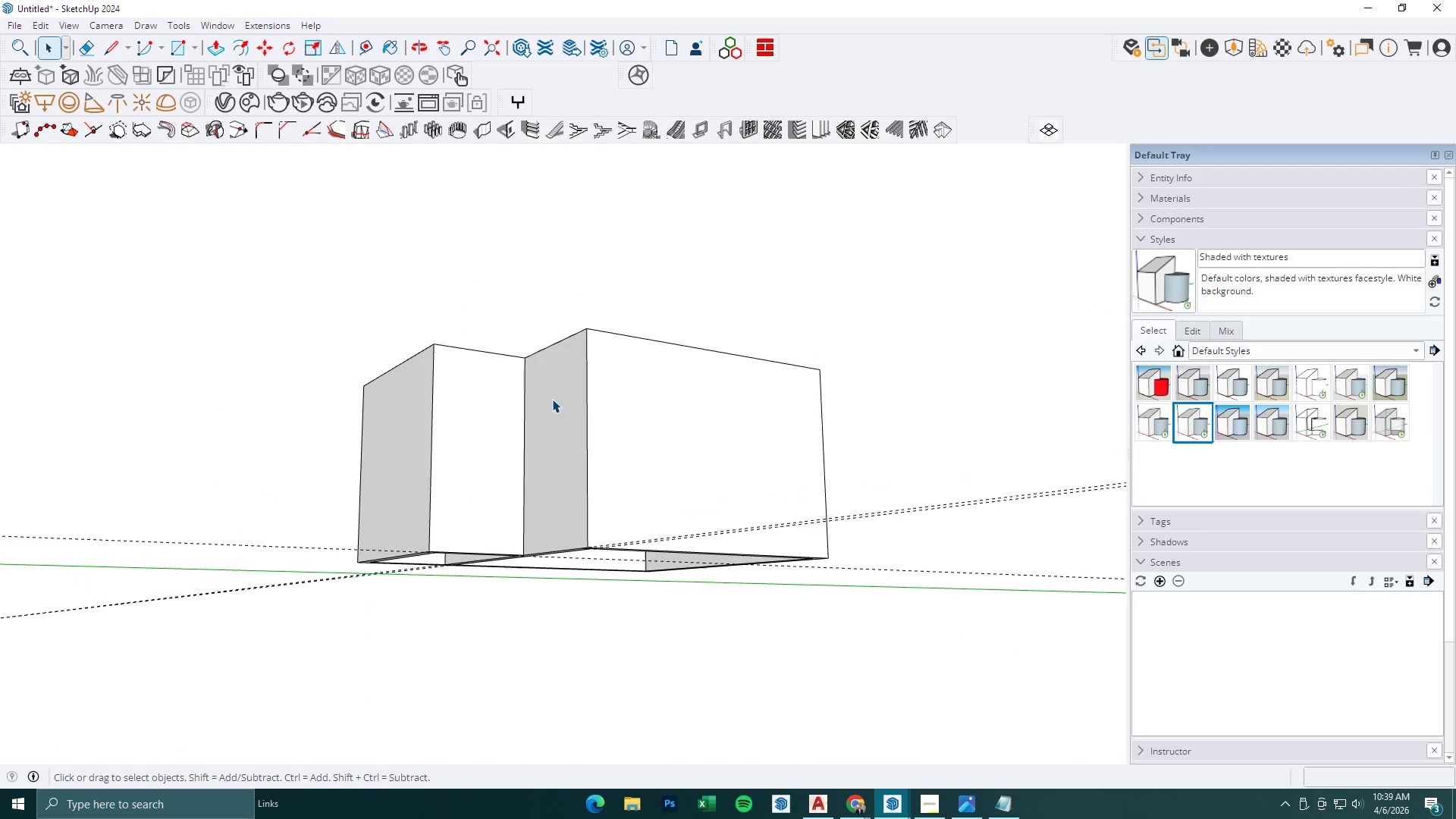 
double_click([552, 399])
 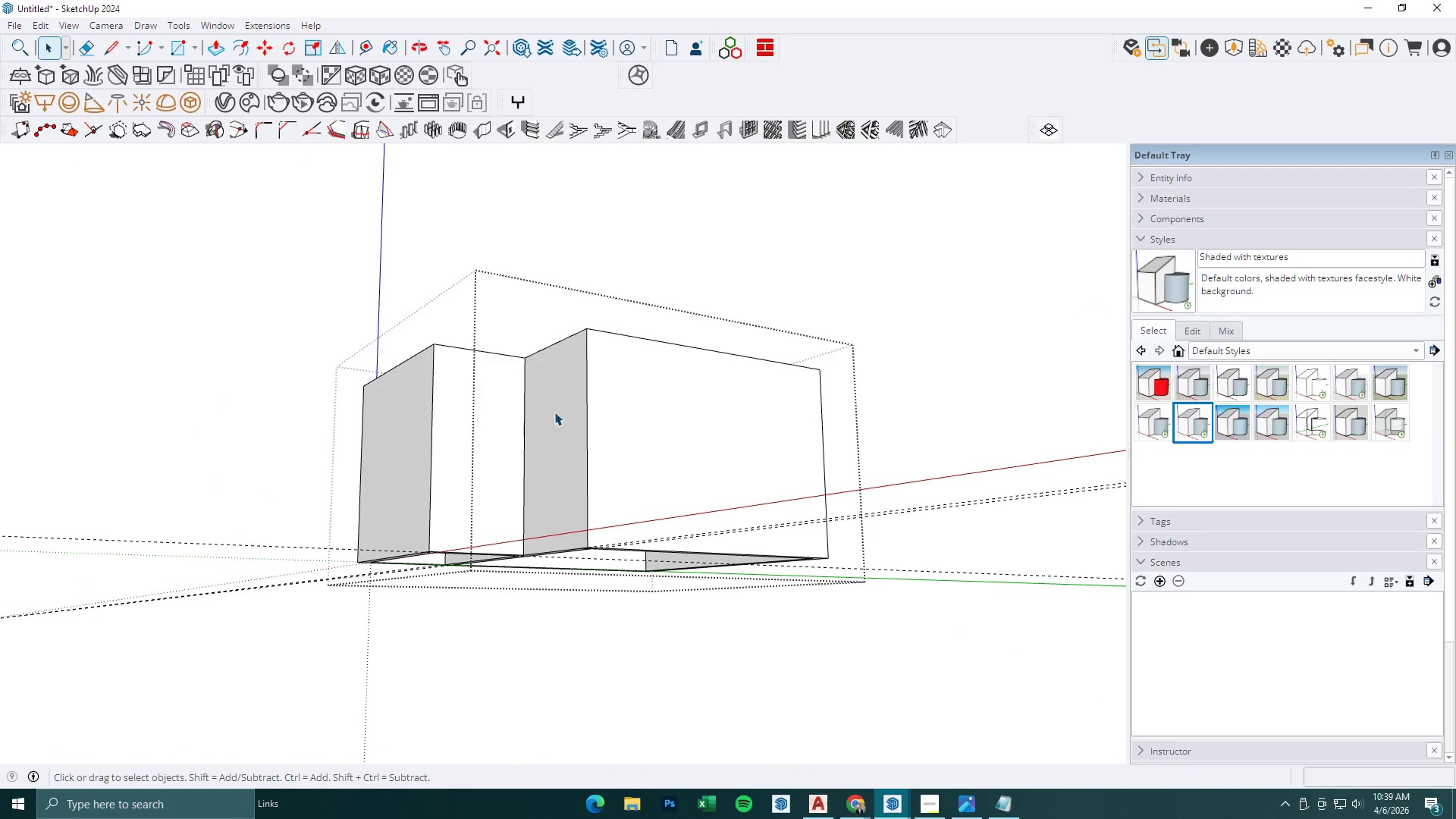 
key(Space)
 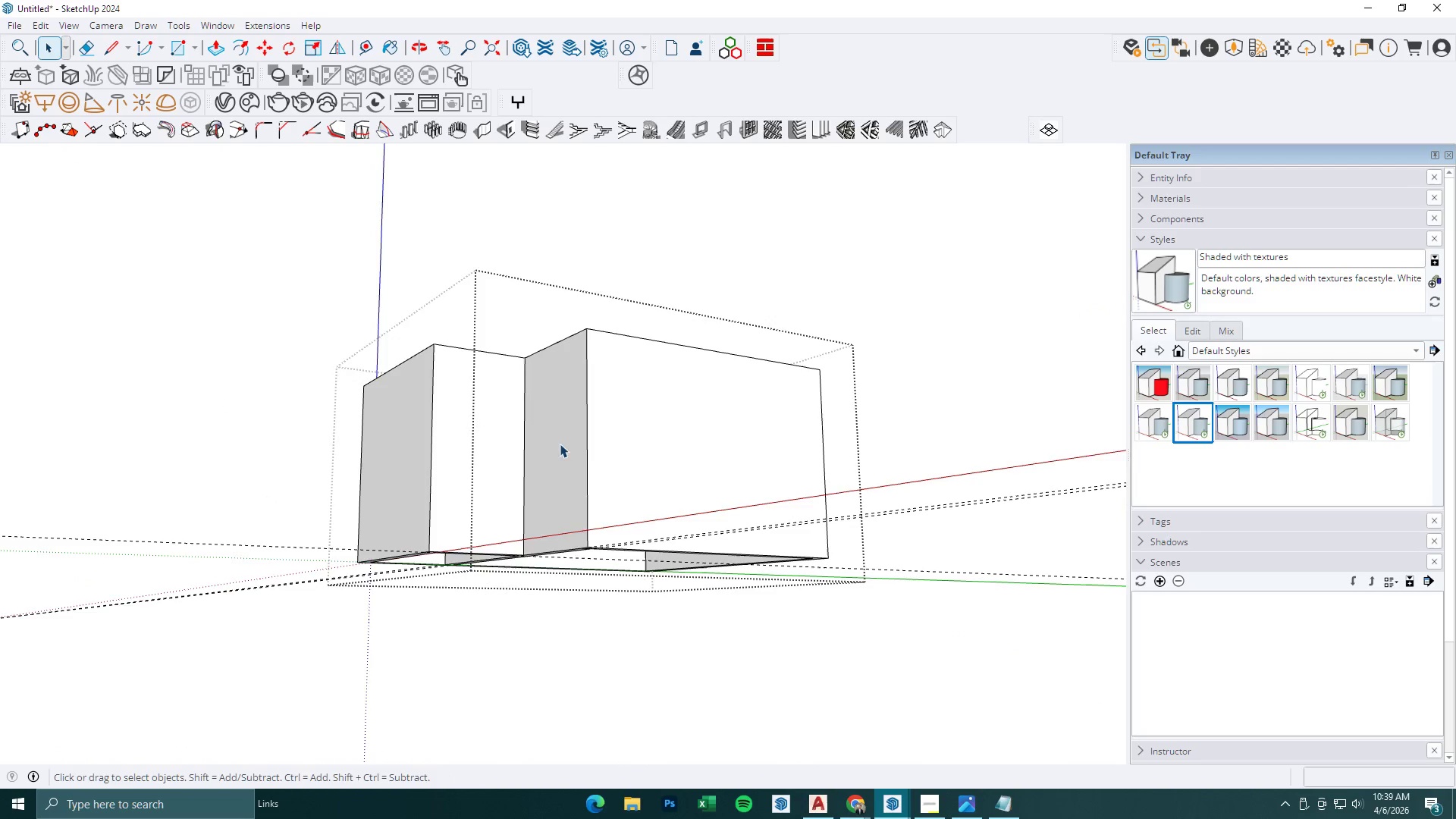 
key(Escape)
 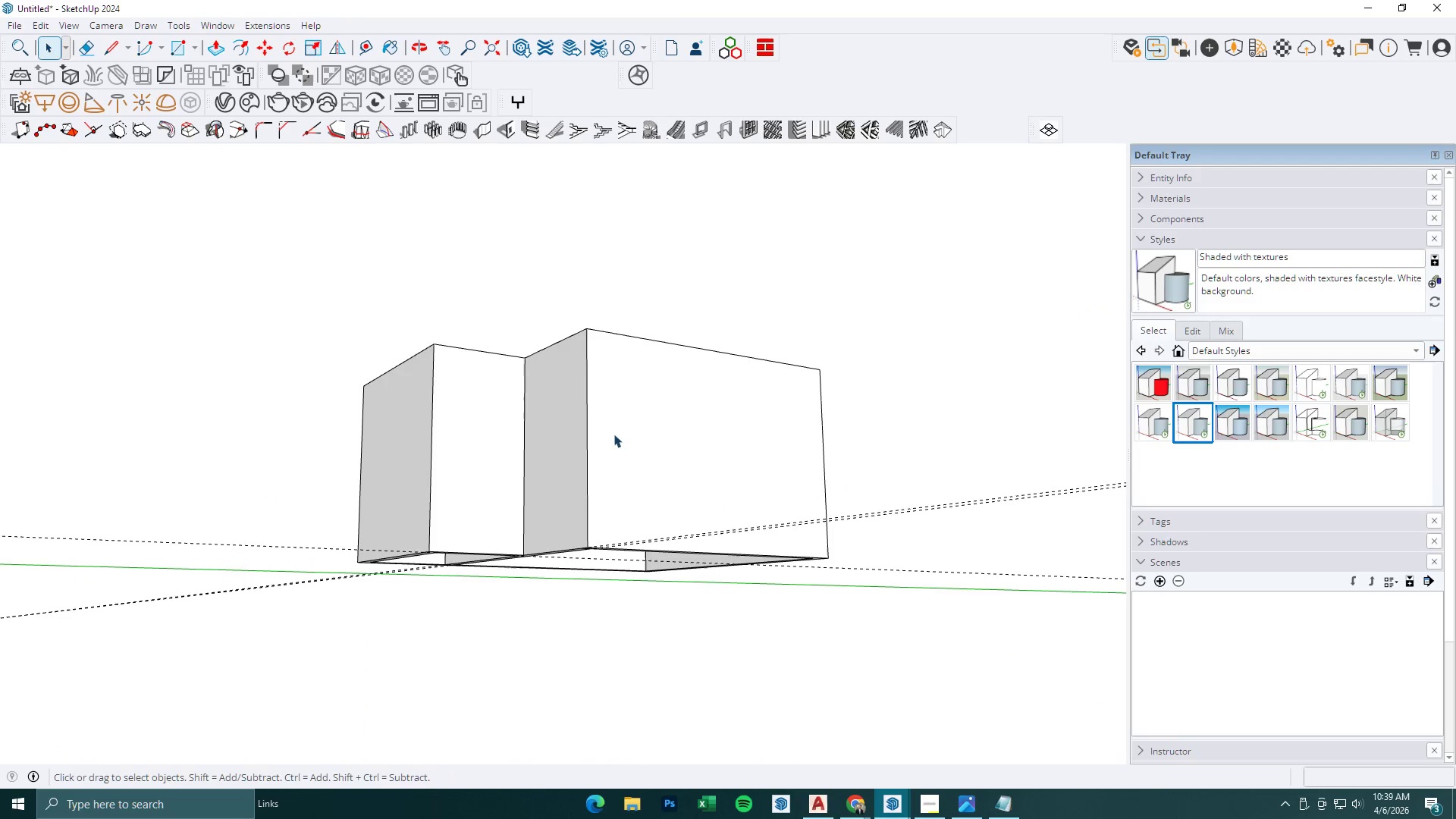 
scroll: coordinate [643, 433], scroll_direction: down, amount: 2.0
 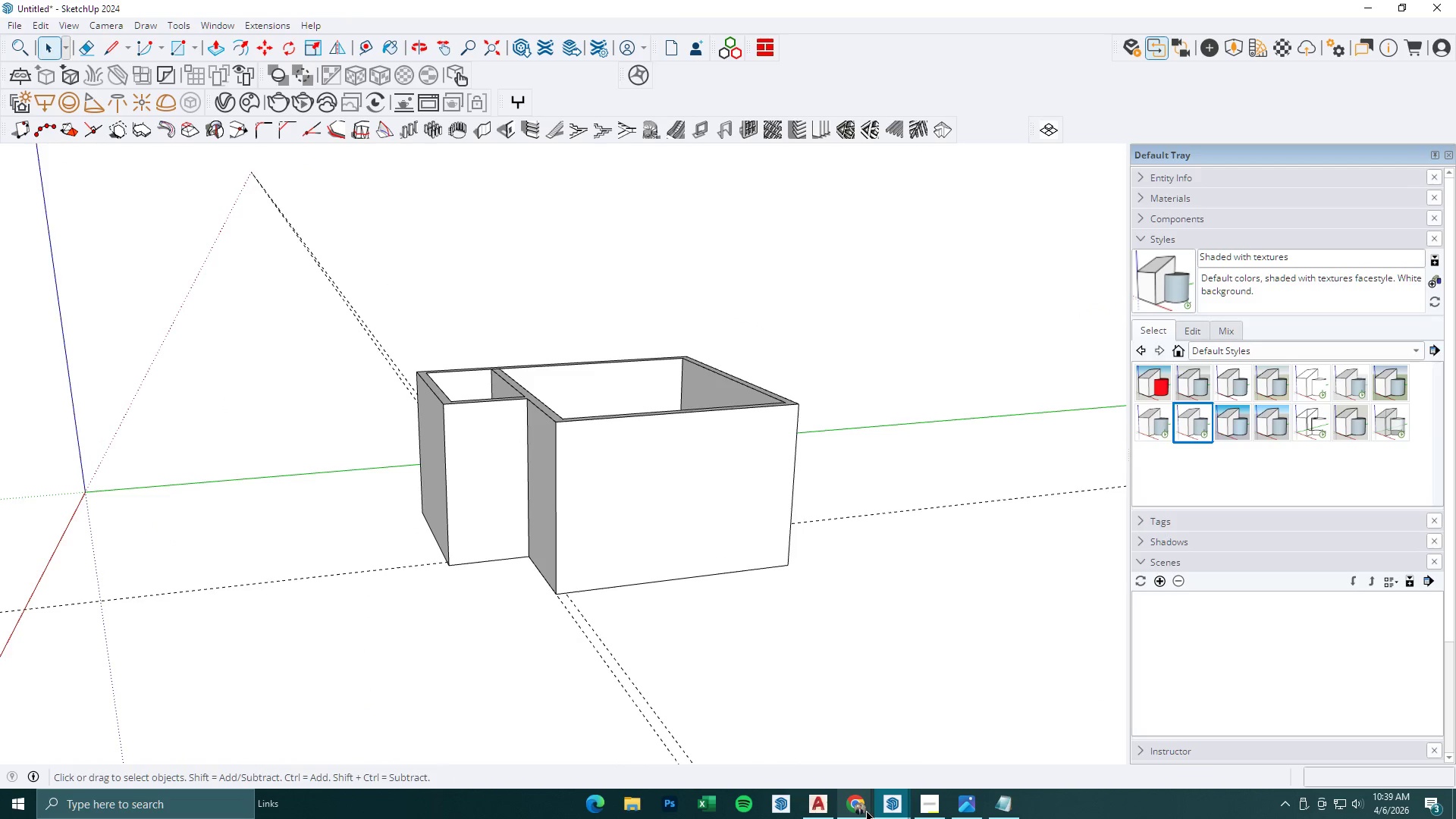 
left_click([977, 803])
 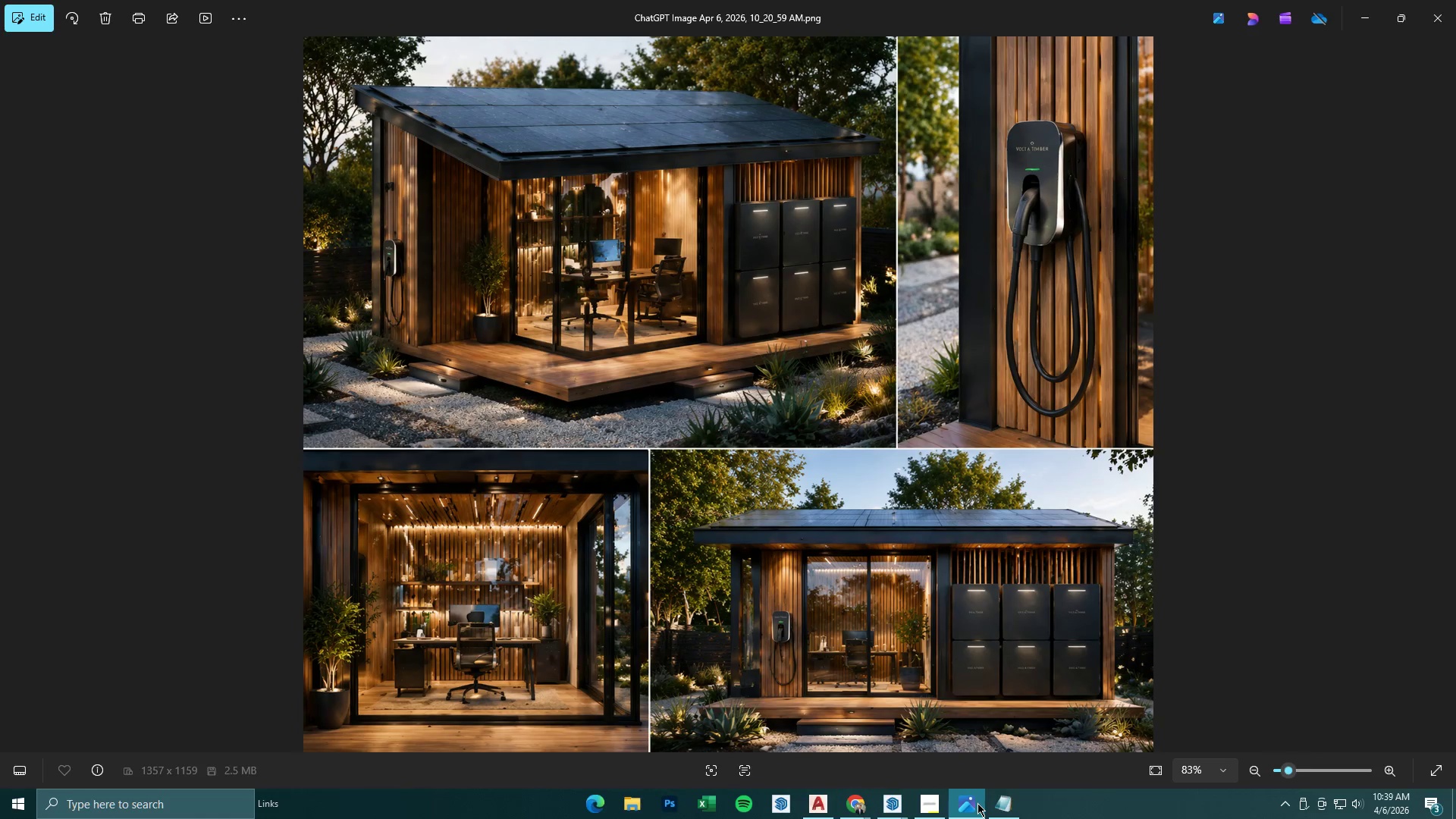 
wait(6.02)
 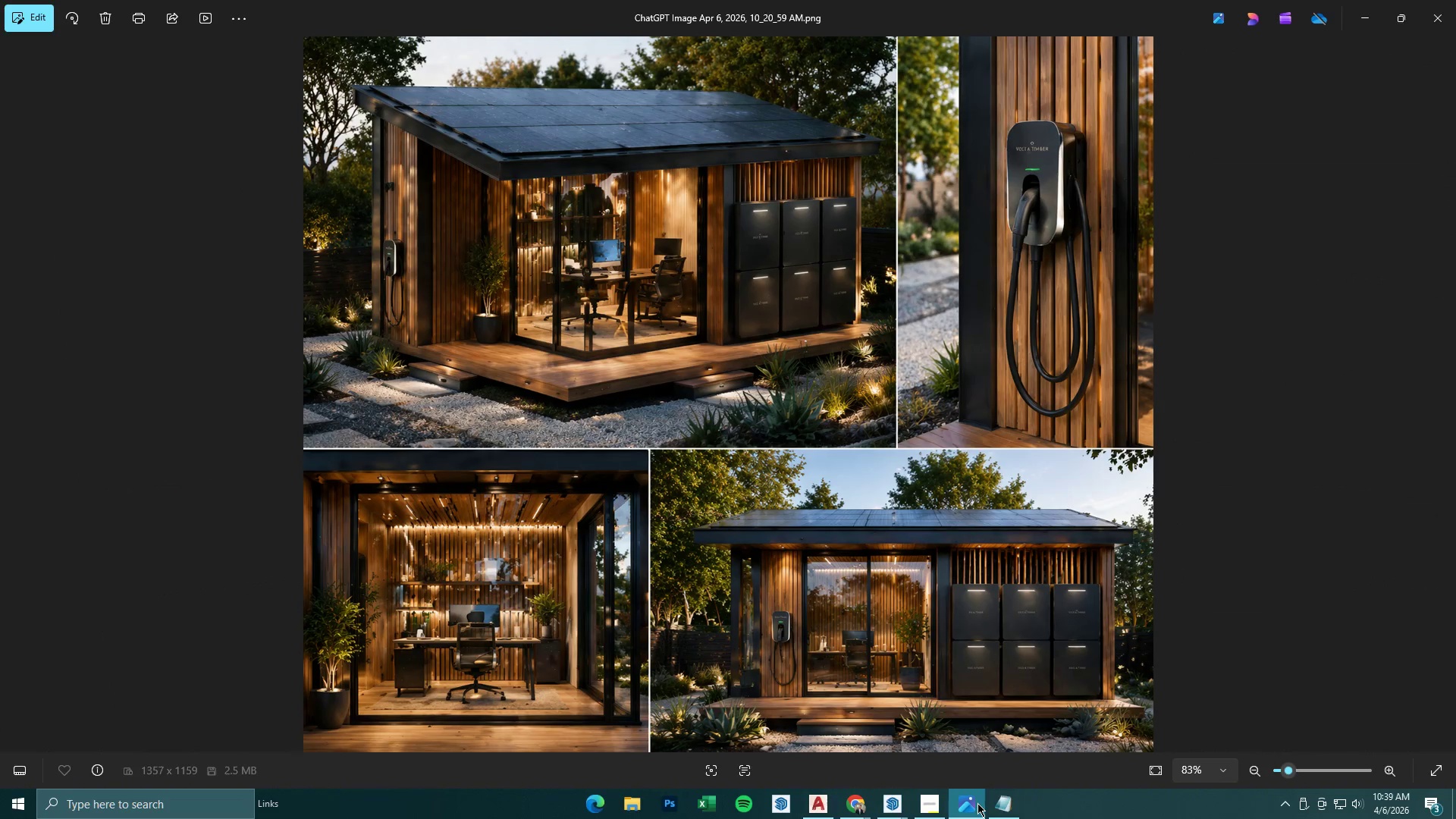 
left_click([977, 803])
 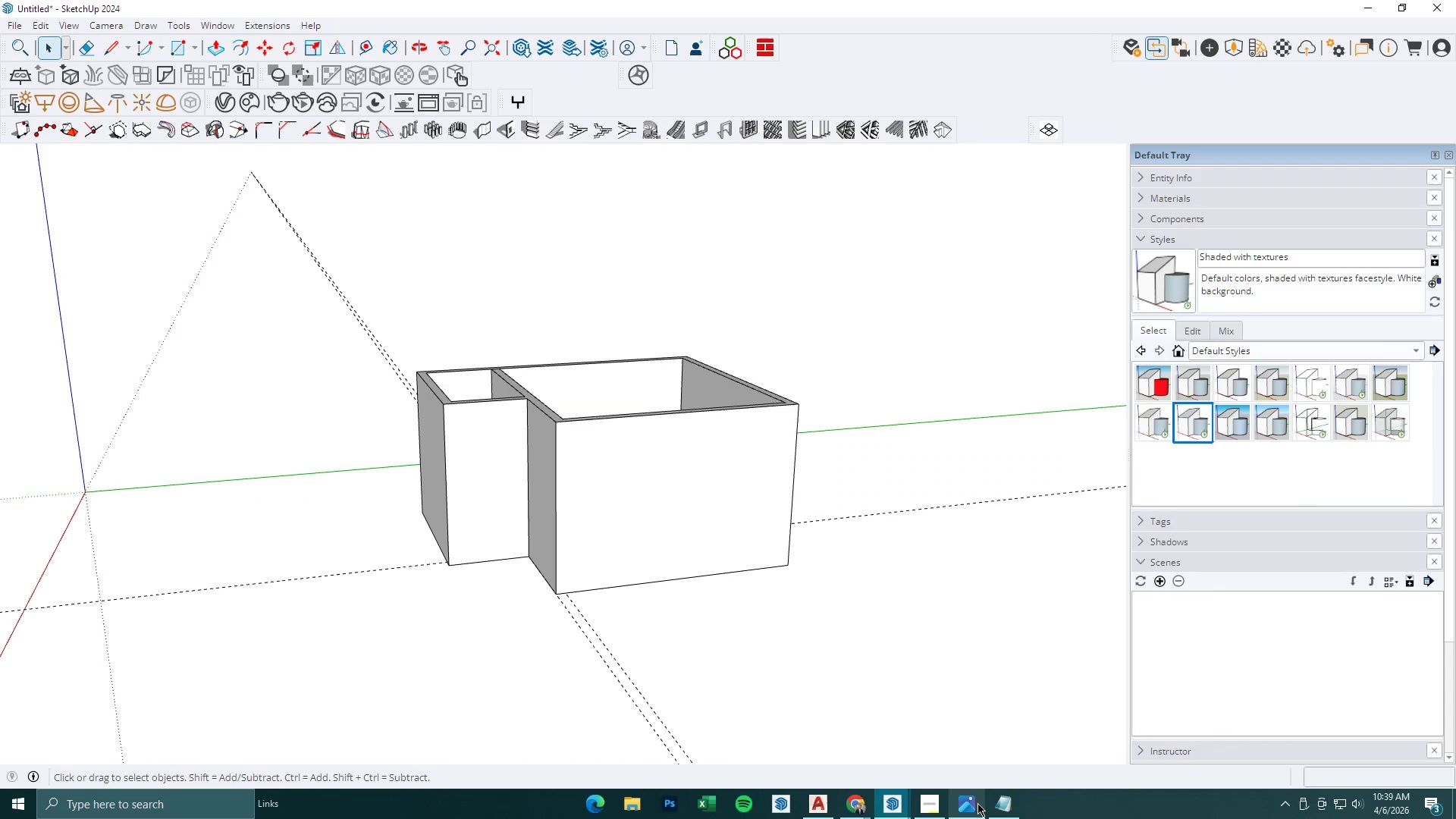 
left_click([977, 803])
 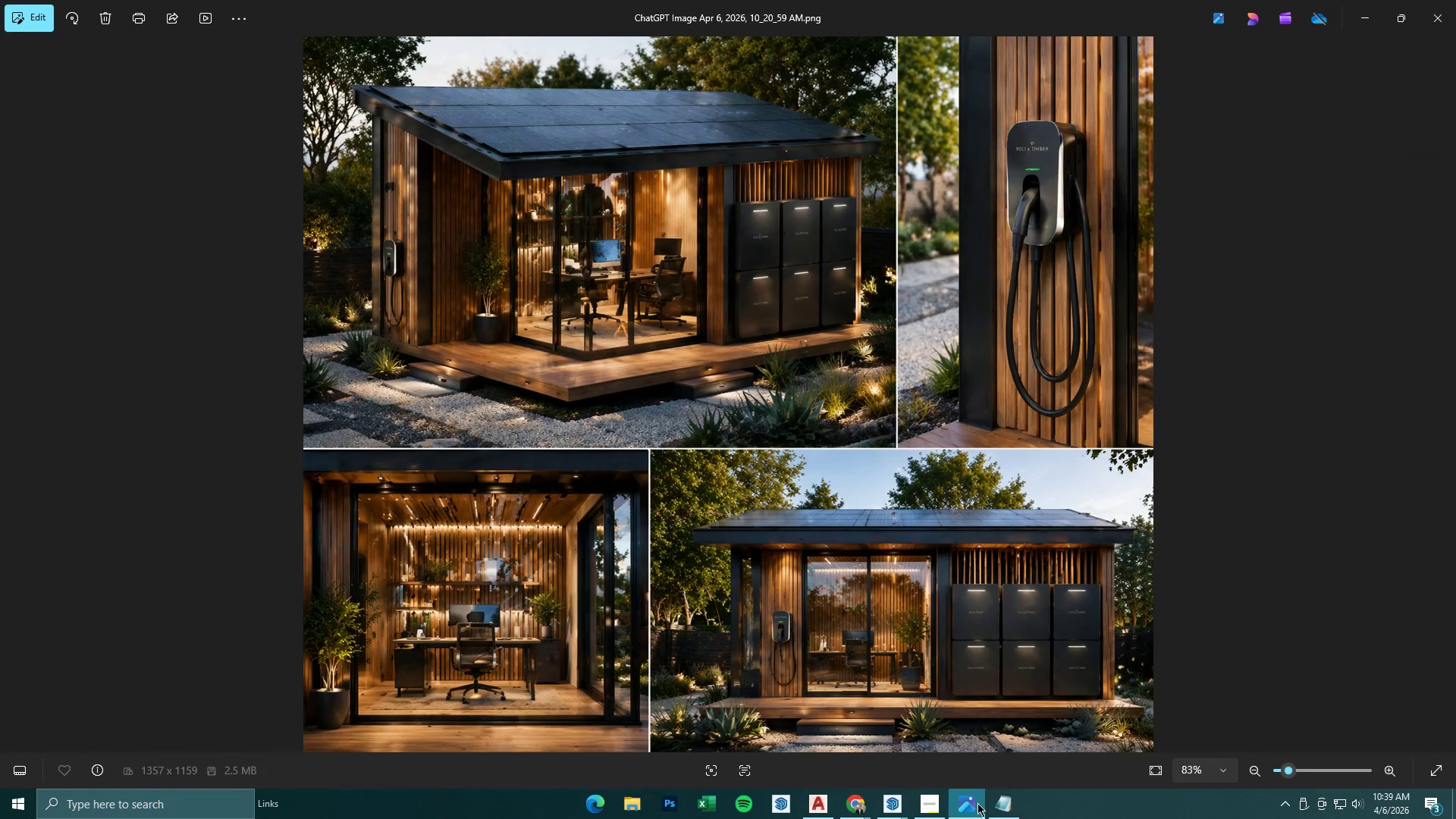 
left_click([977, 803])
 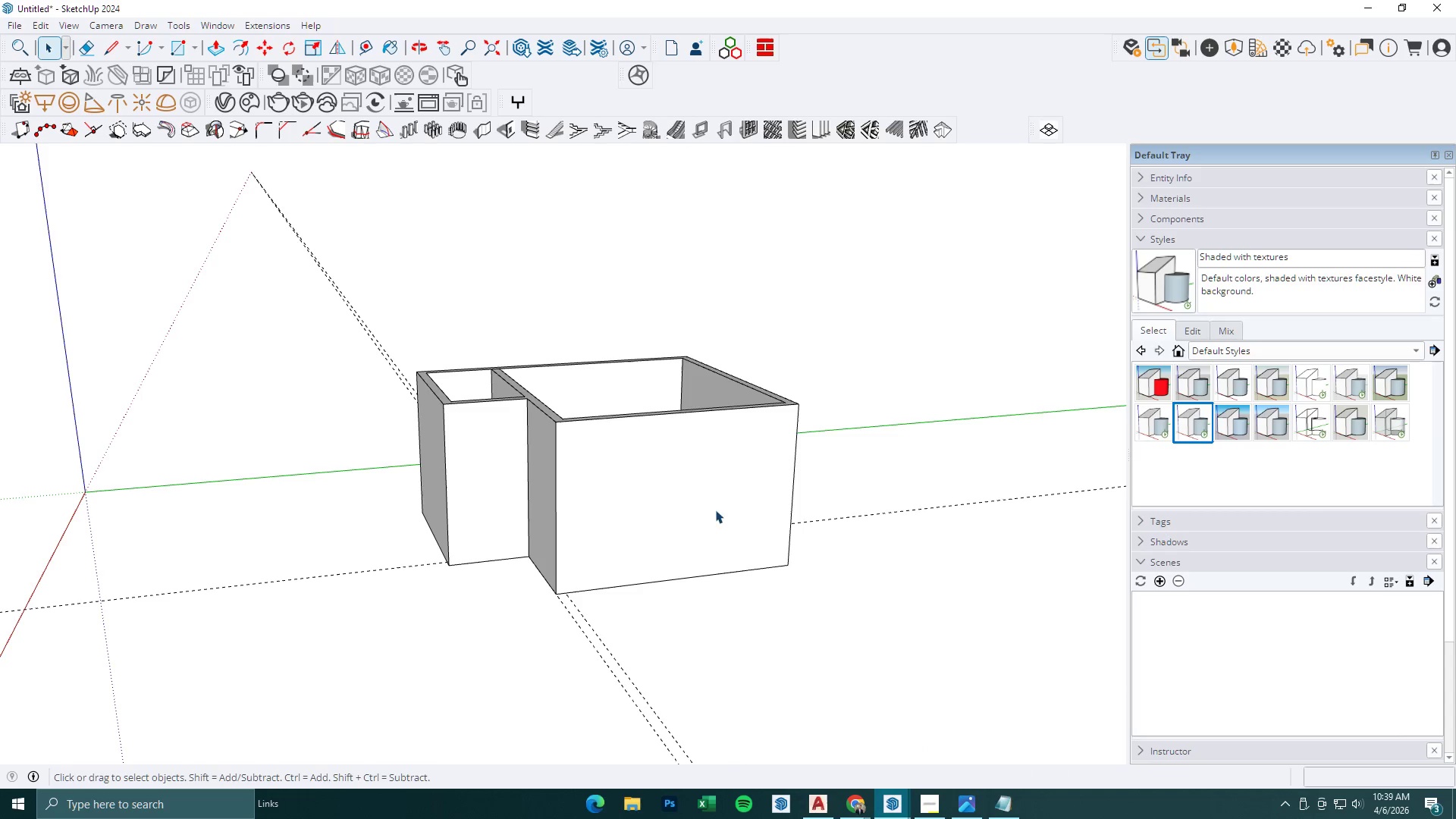 
scroll: coordinate [544, 466], scroll_direction: up, amount: 7.0
 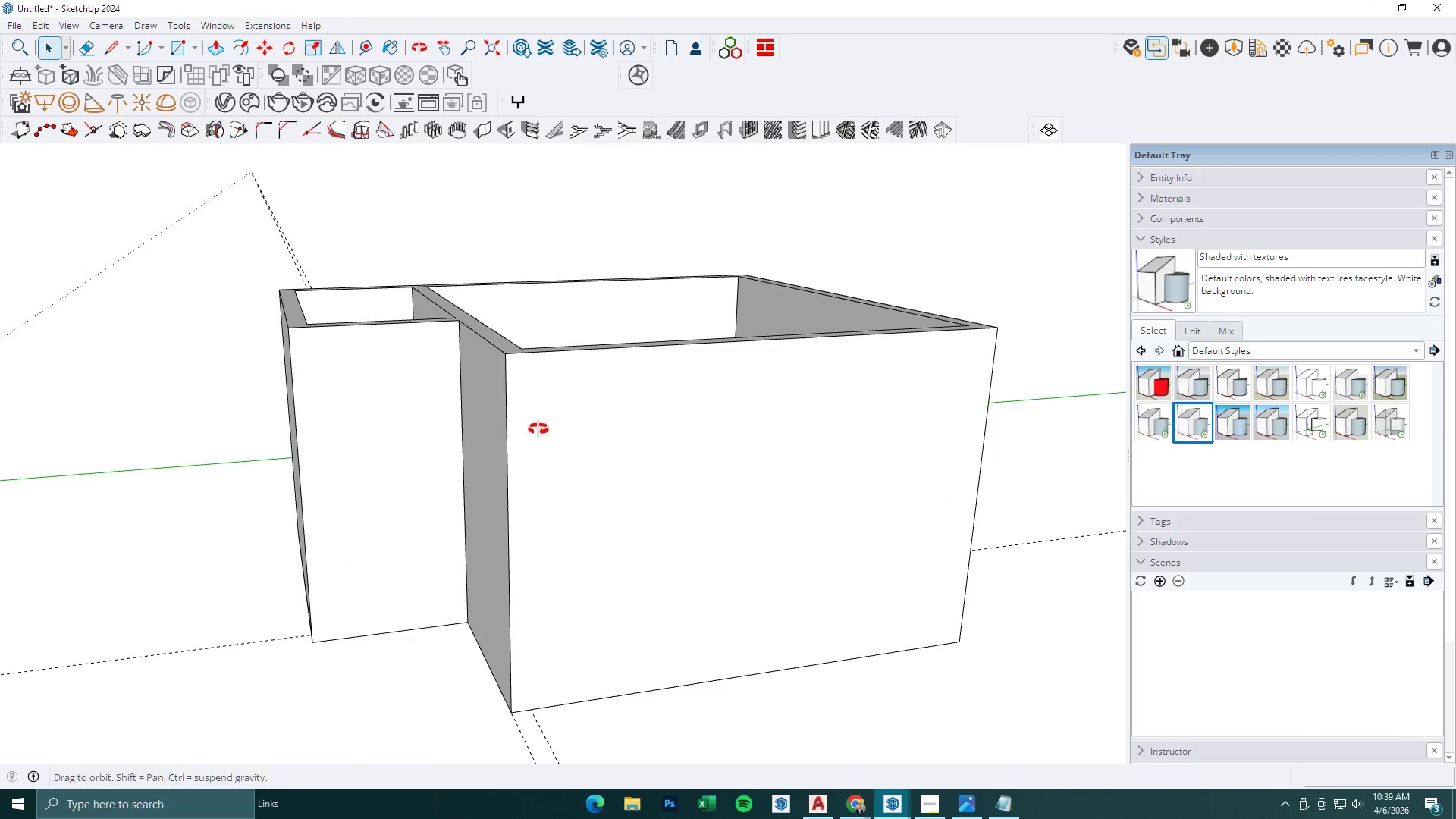 
key(Space)
 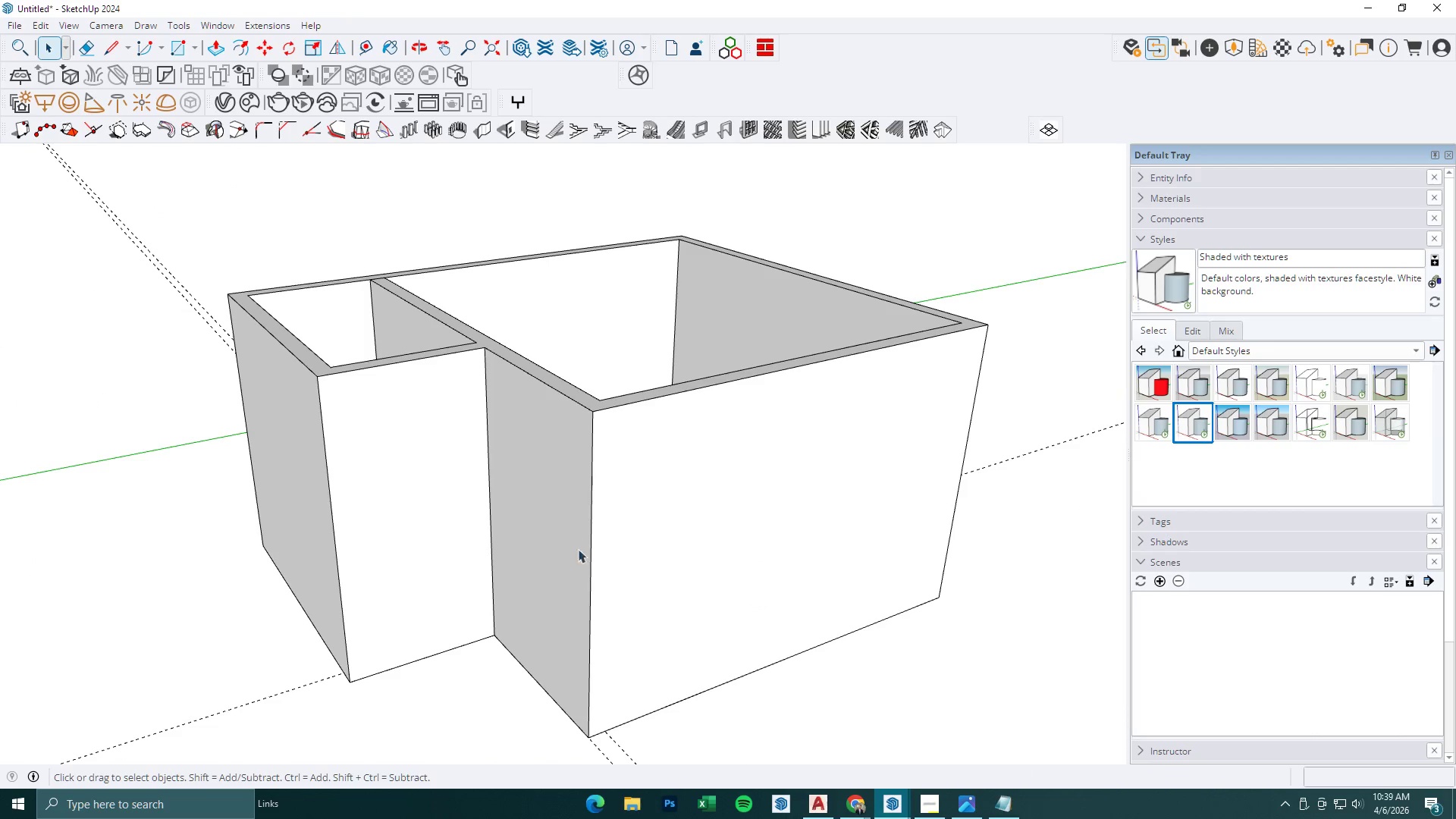 
key(T)
 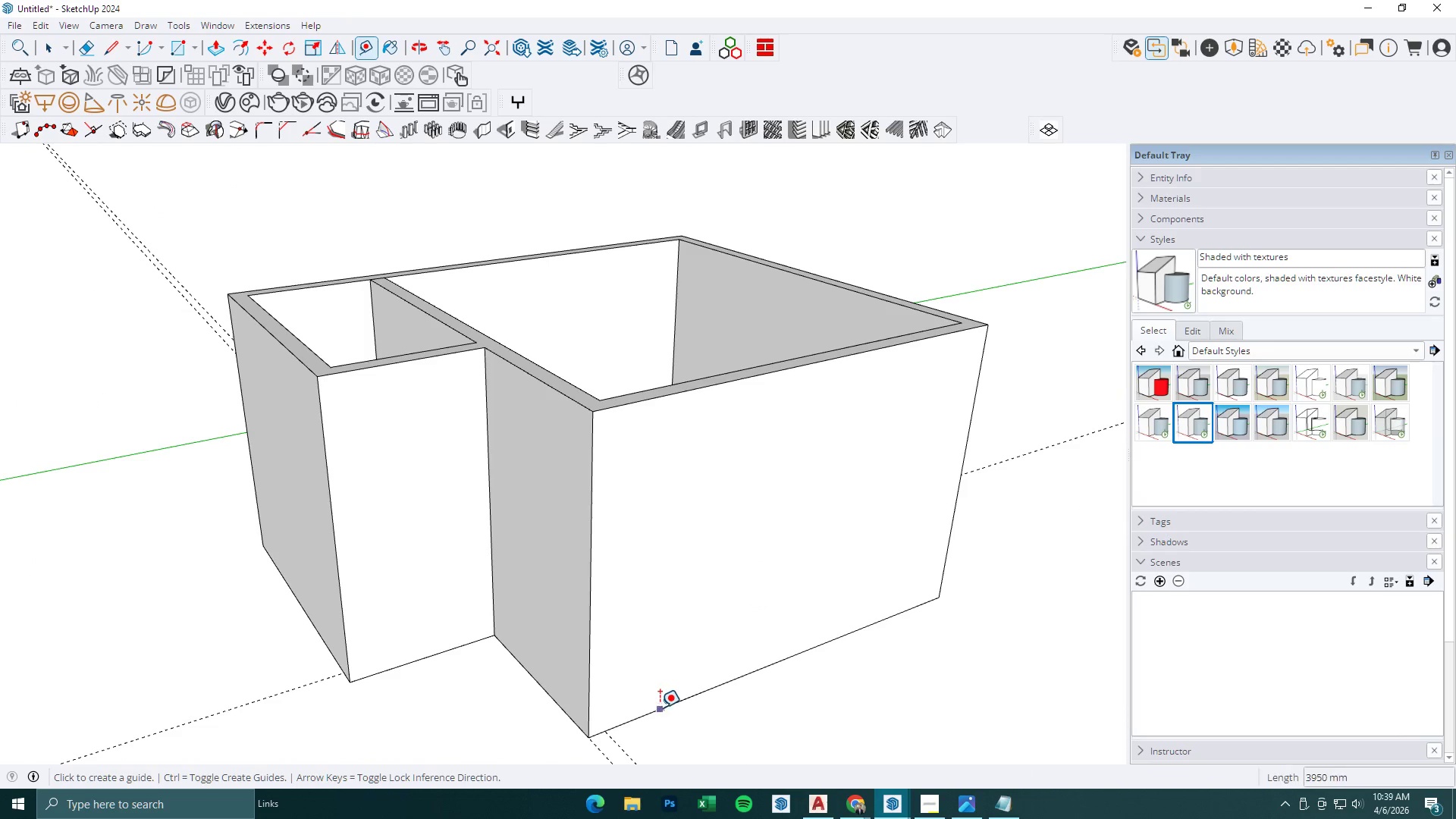 
left_click([660, 708])
 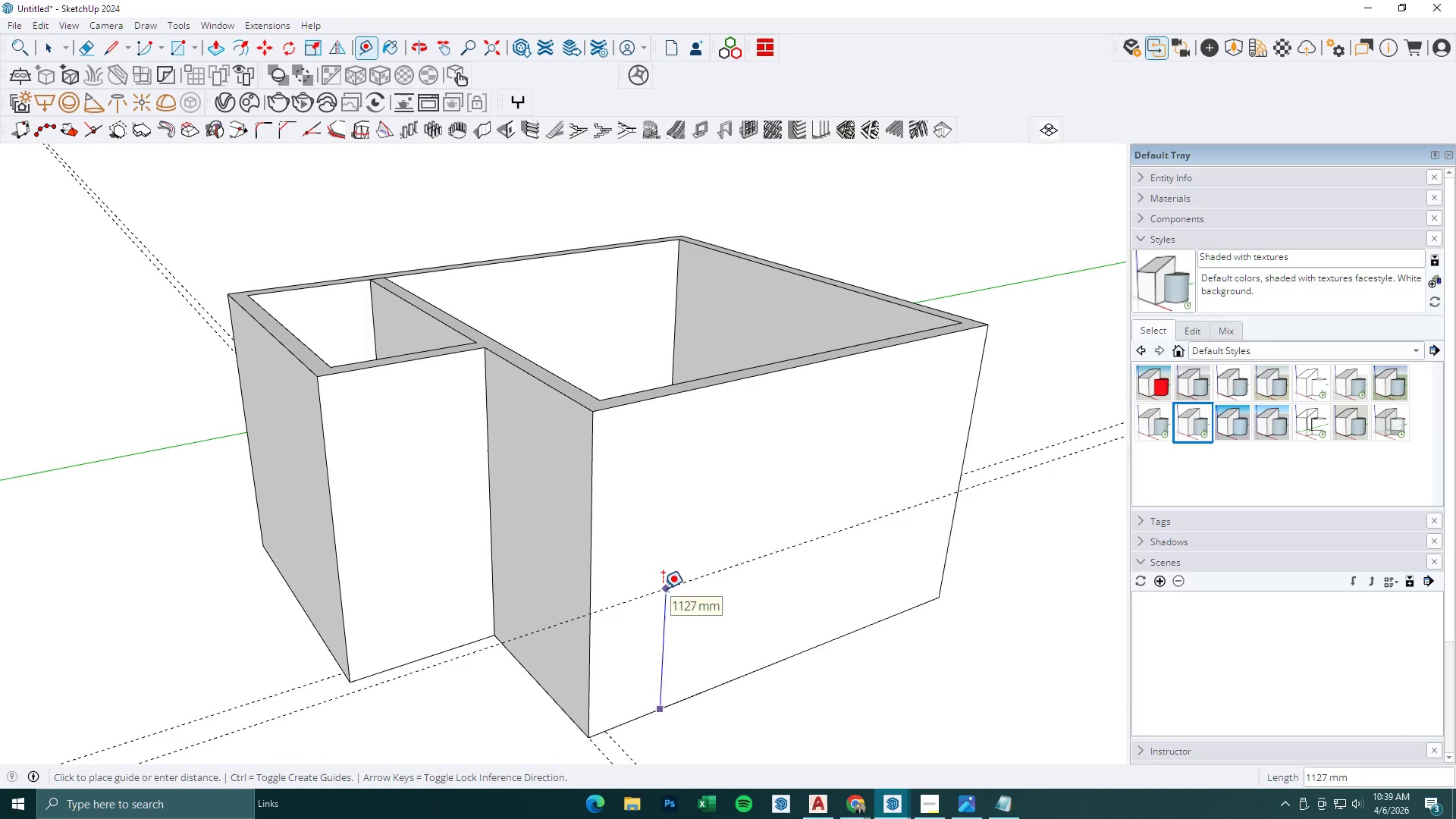 
type(2100)
 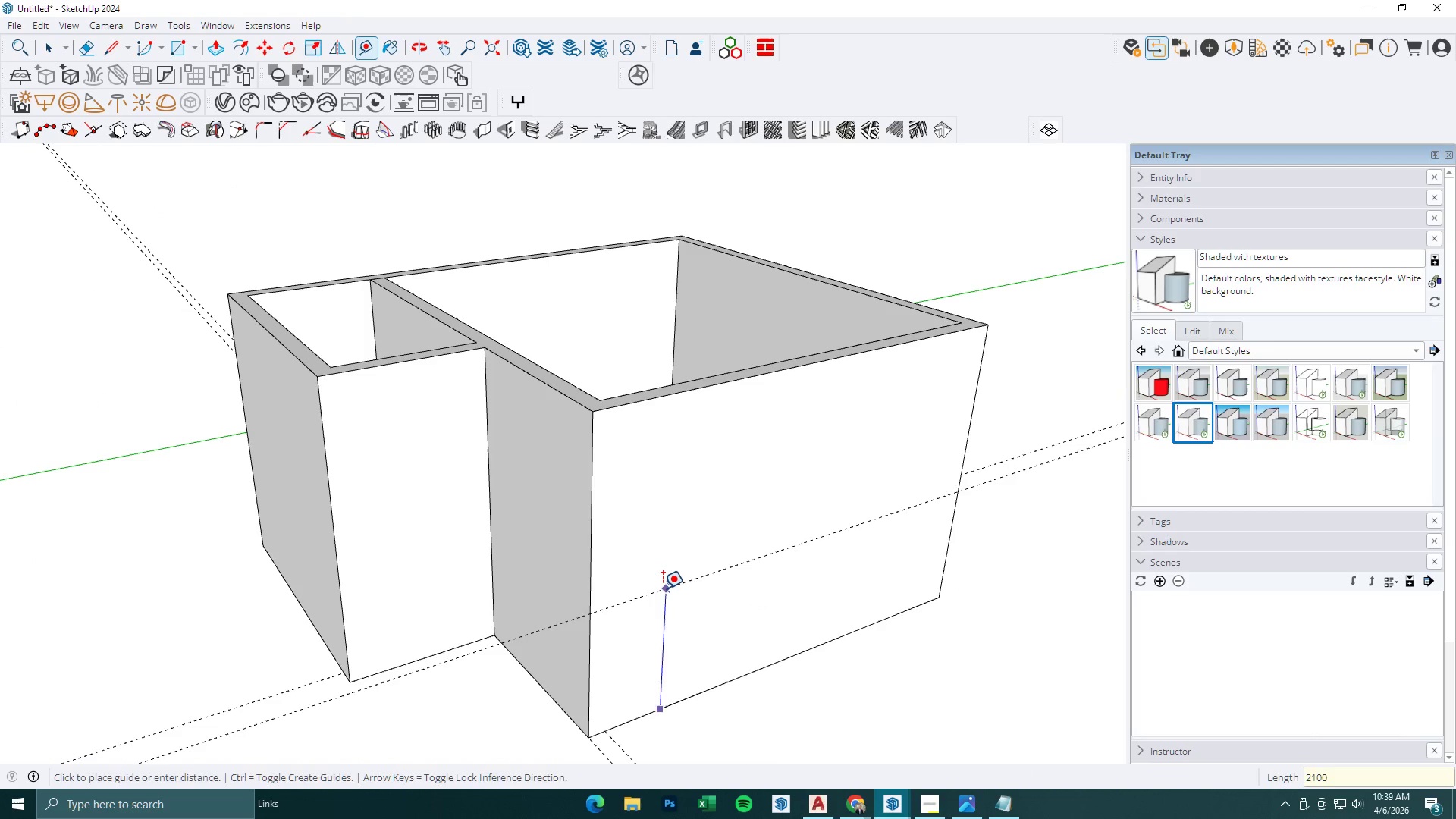 
key(Enter)
 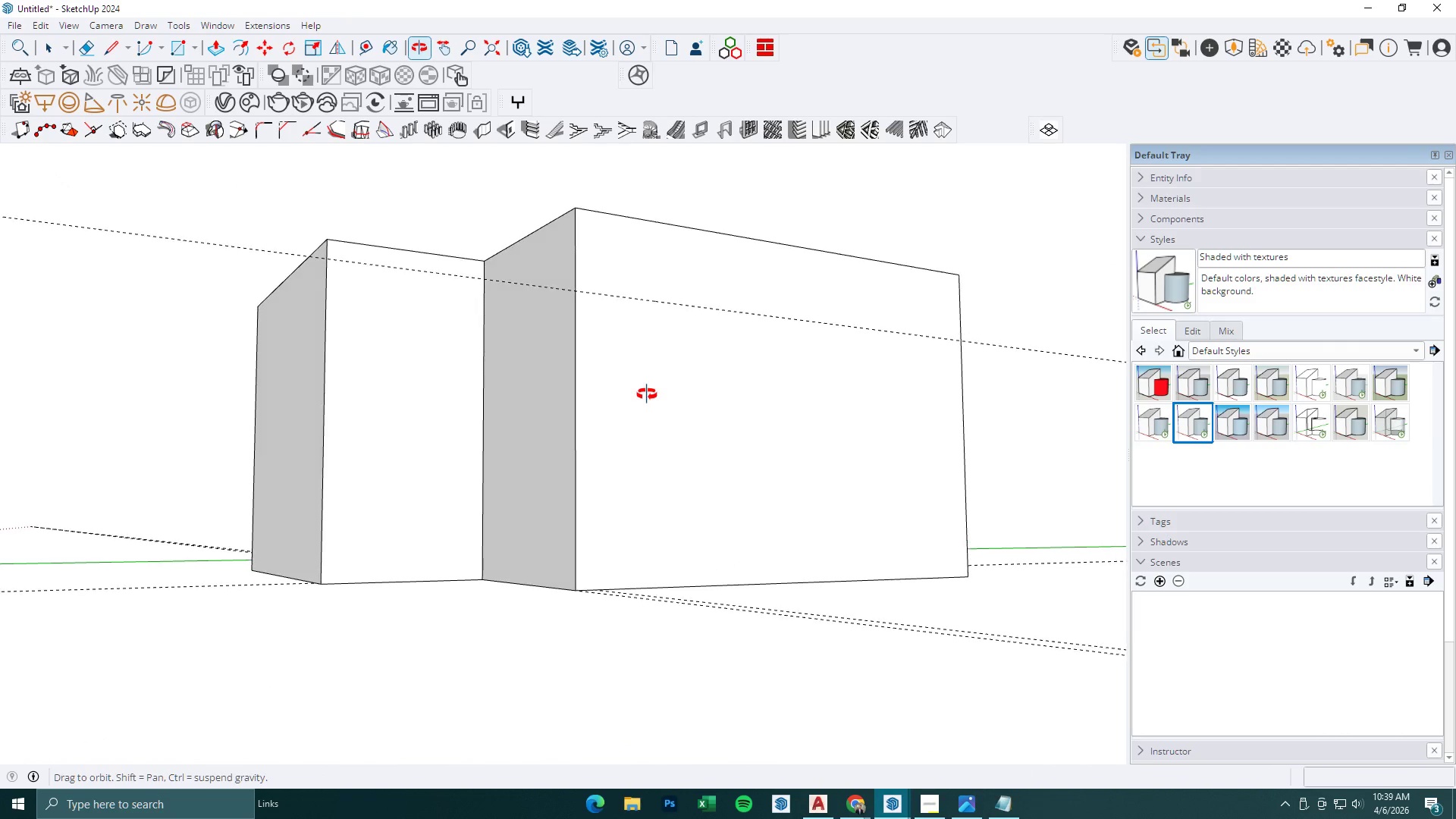 
type(et)
 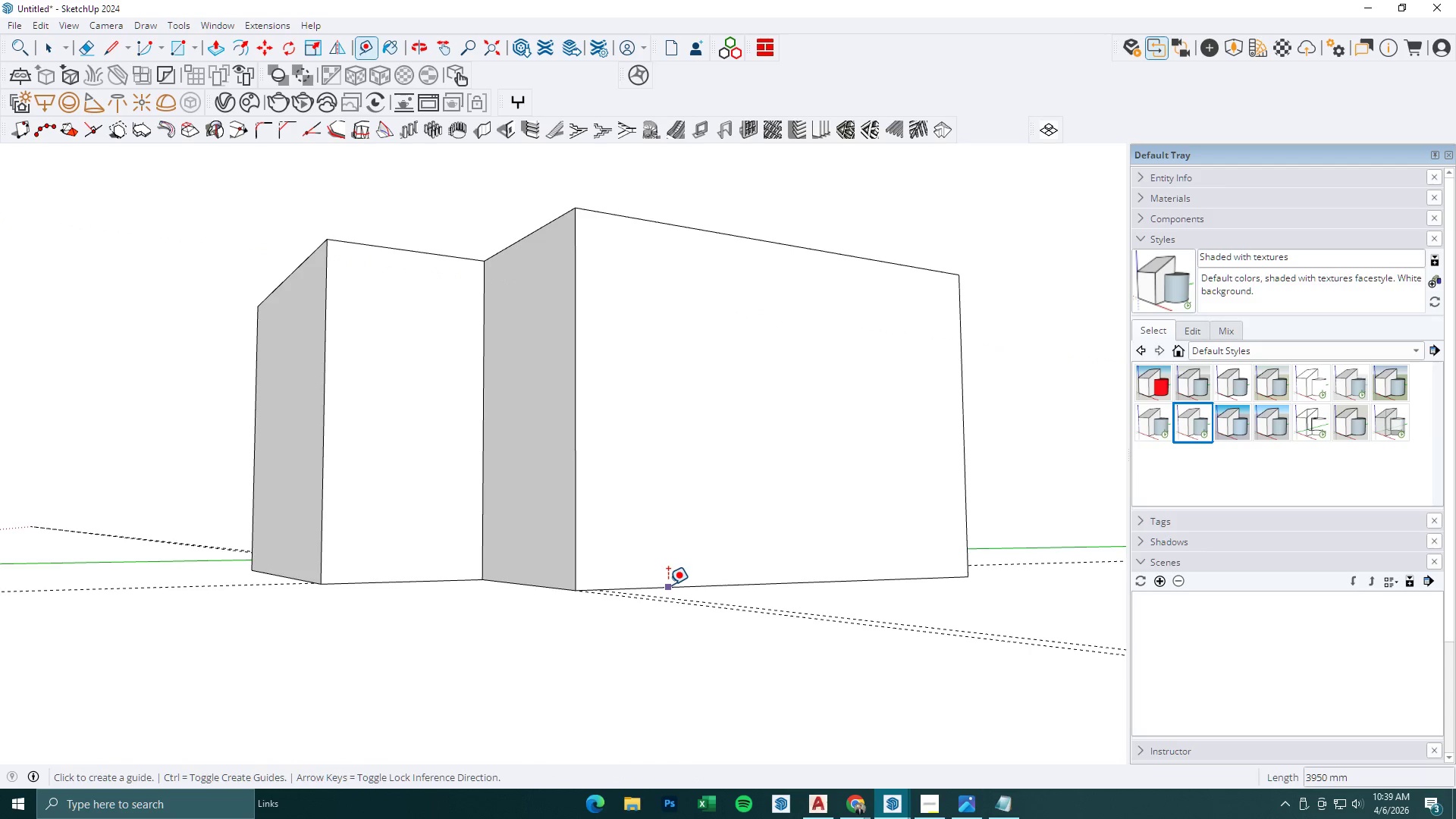 
left_click_drag(start_coordinate=[648, 291], to_coordinate=[648, 307])
 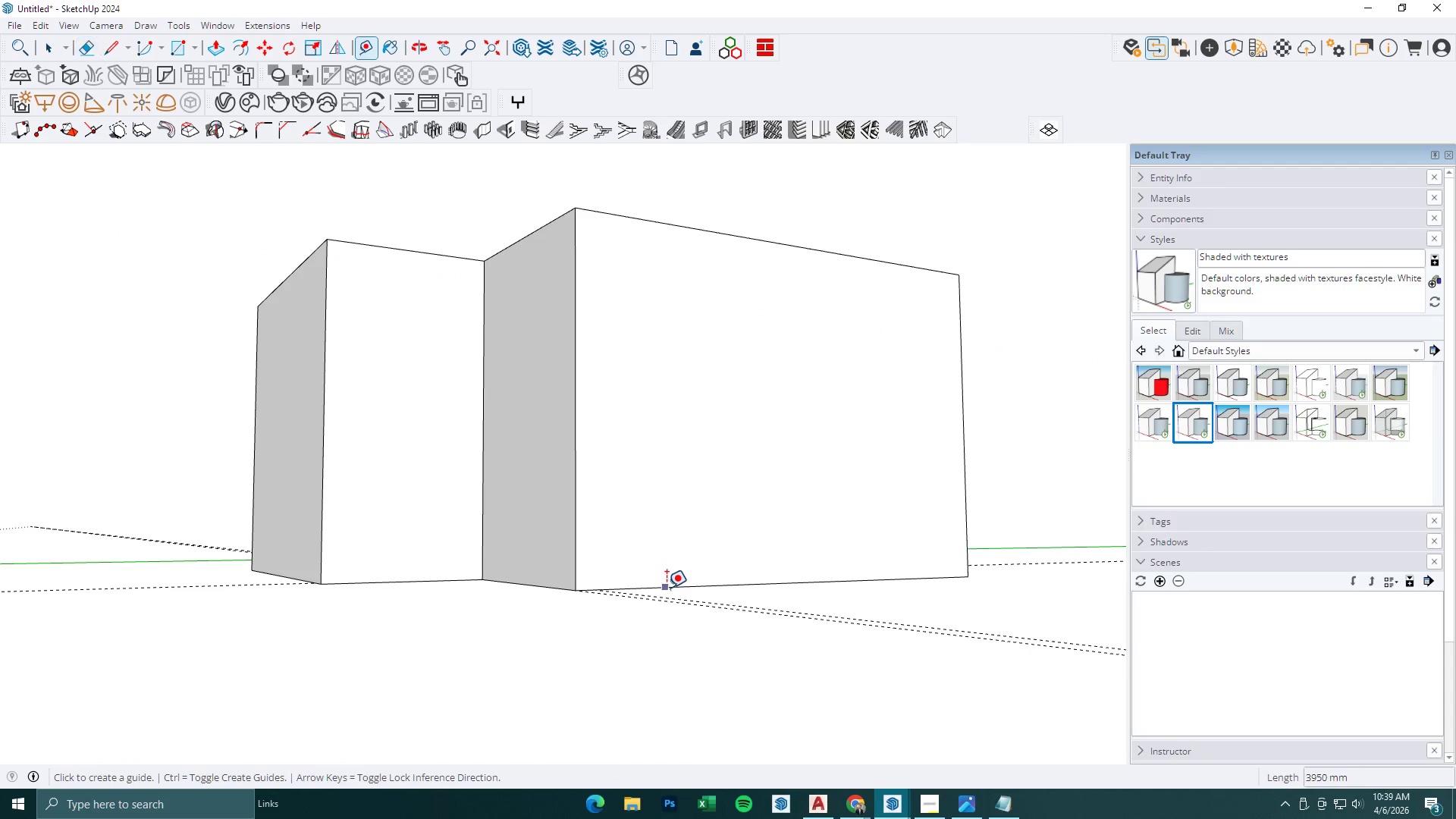 
left_click([668, 585])
 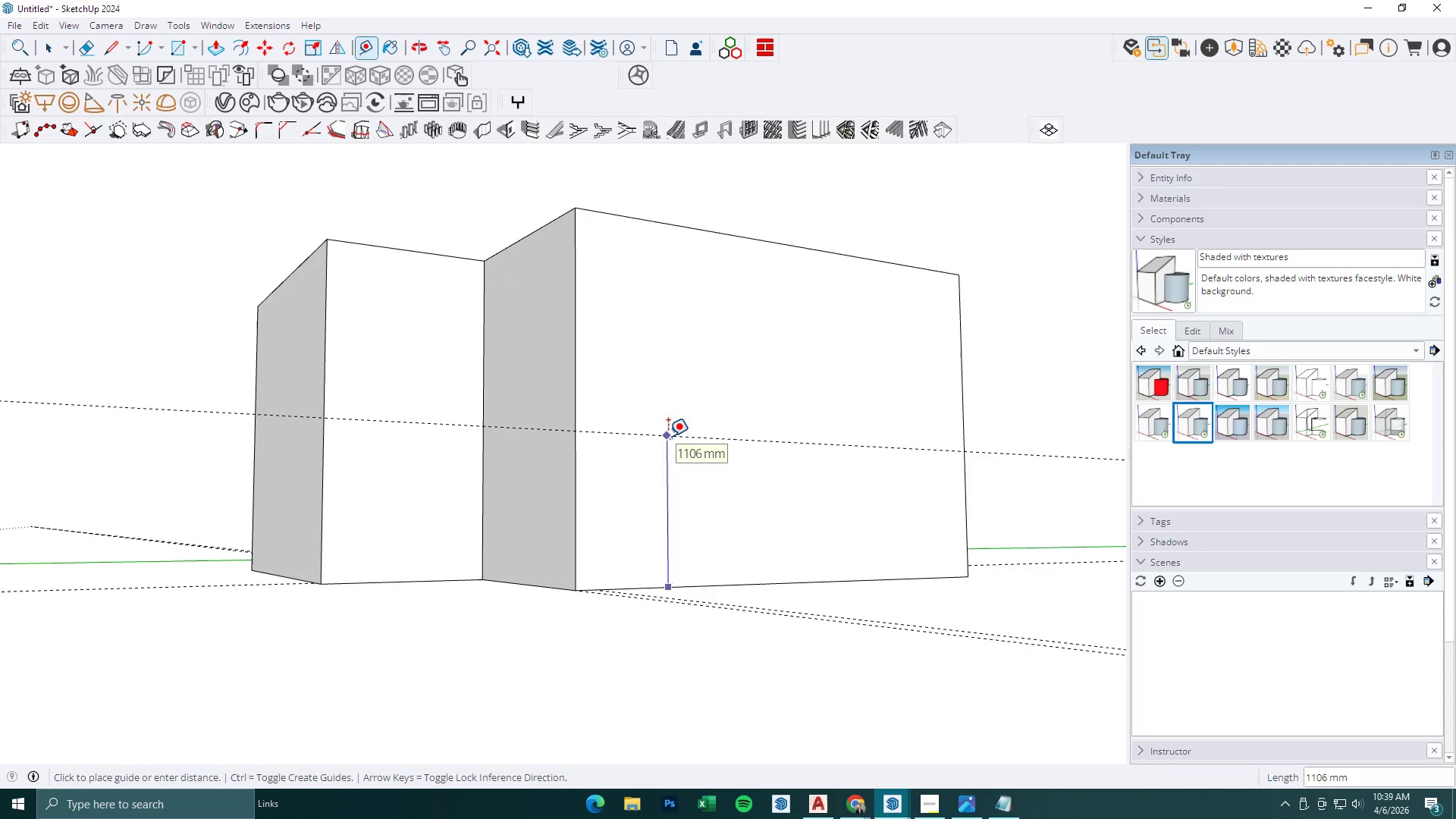 
type(2400)
 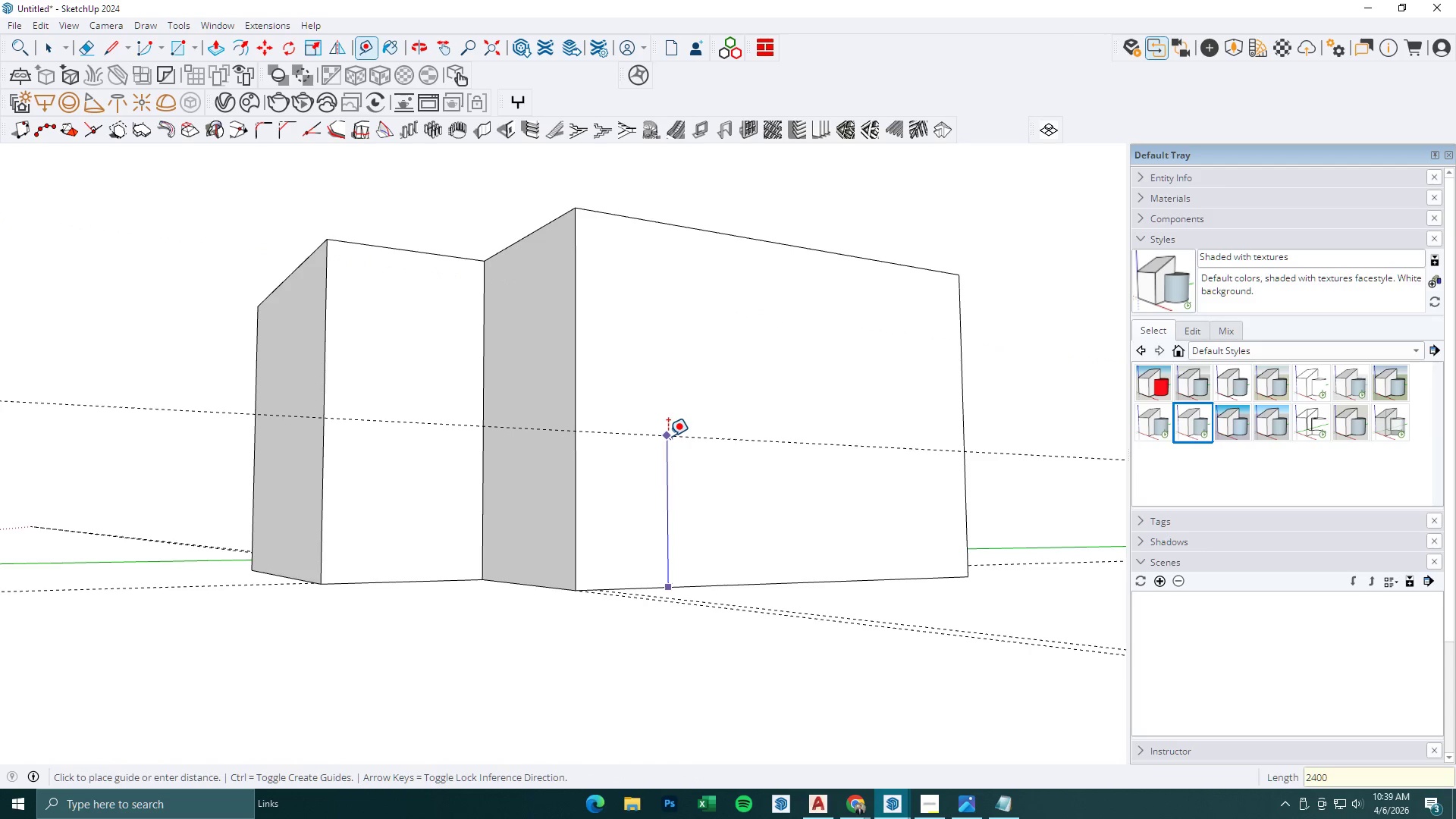 
key(Enter)
 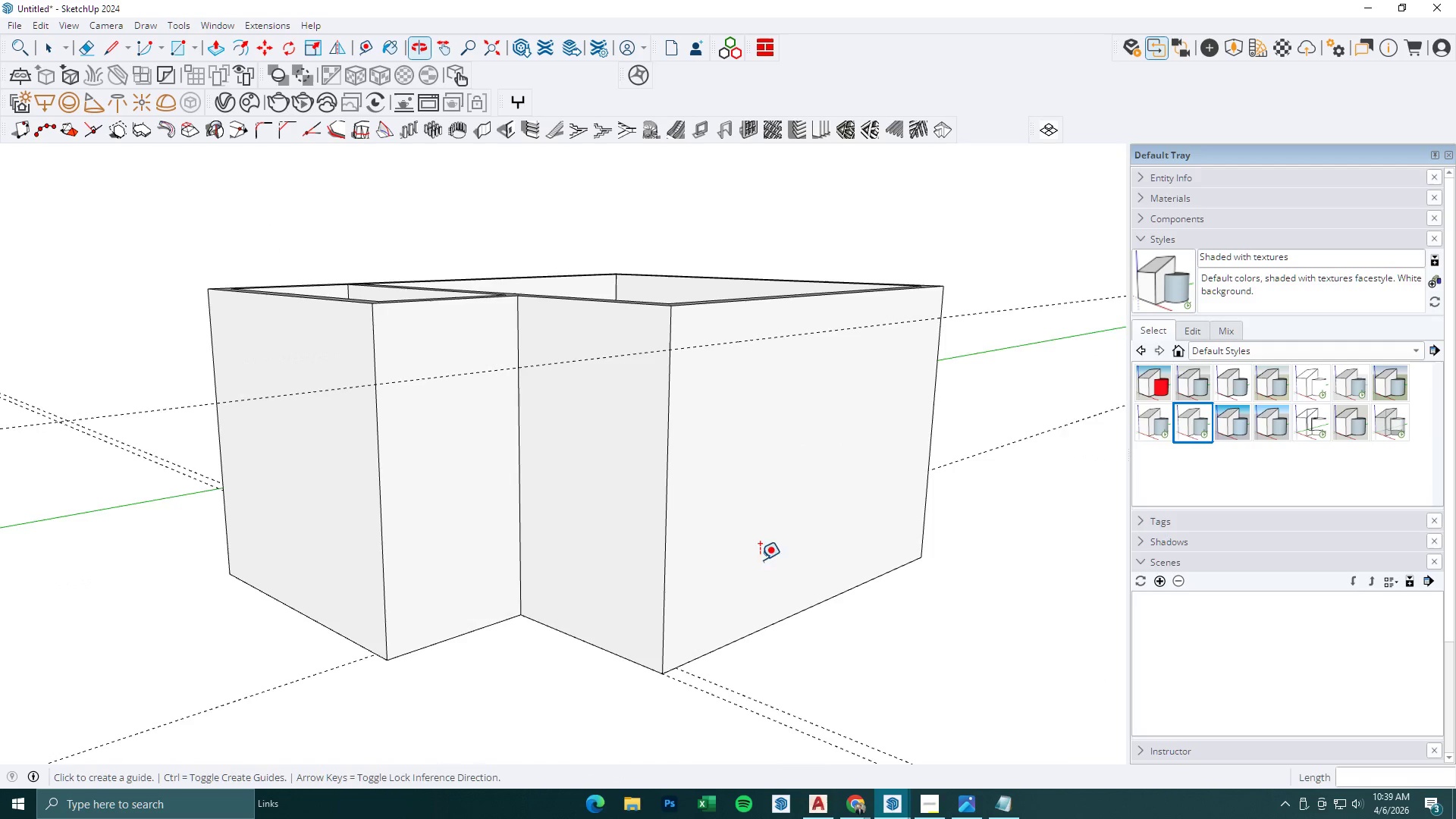 
key(Space)
 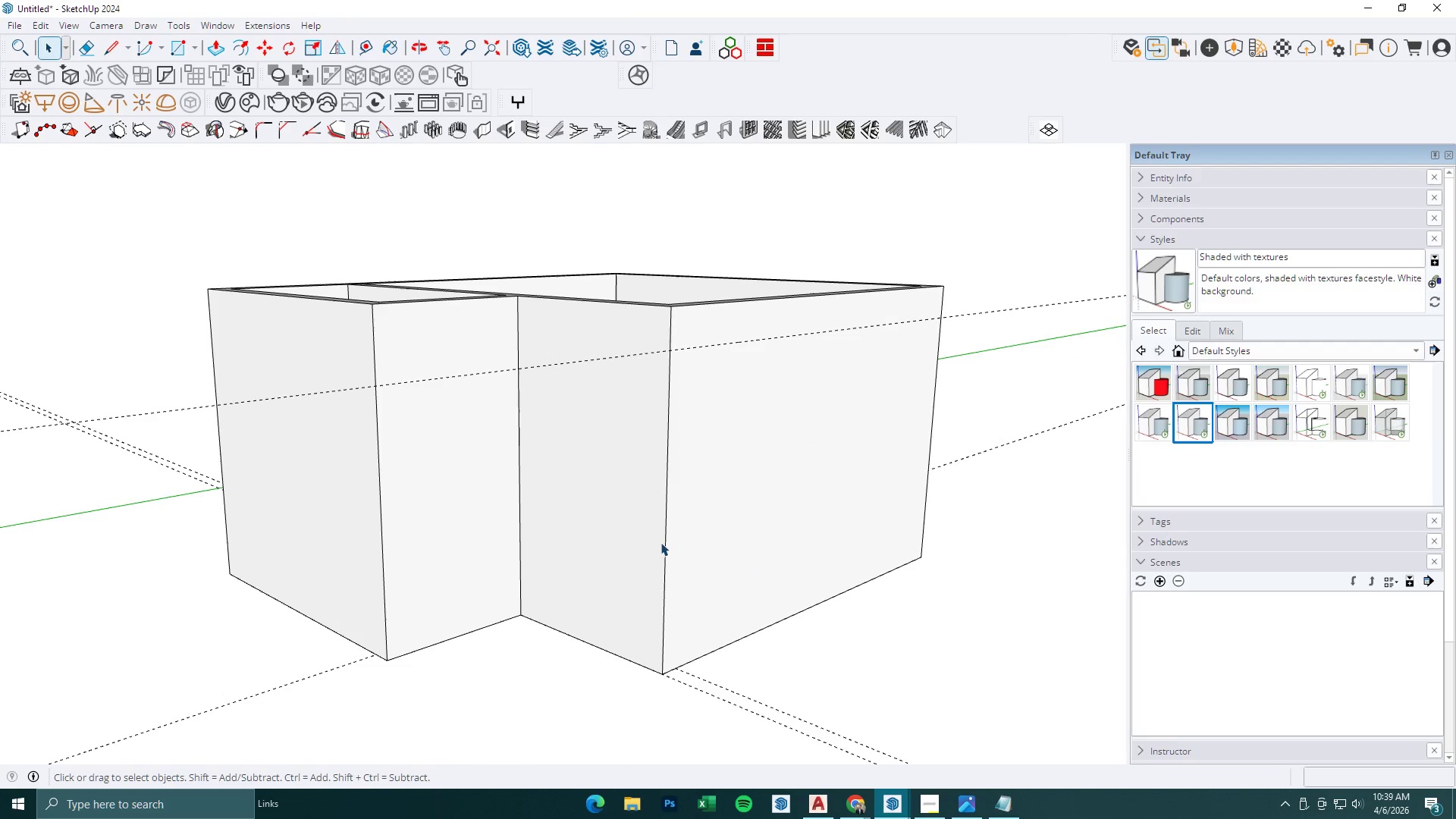 
key(T)
 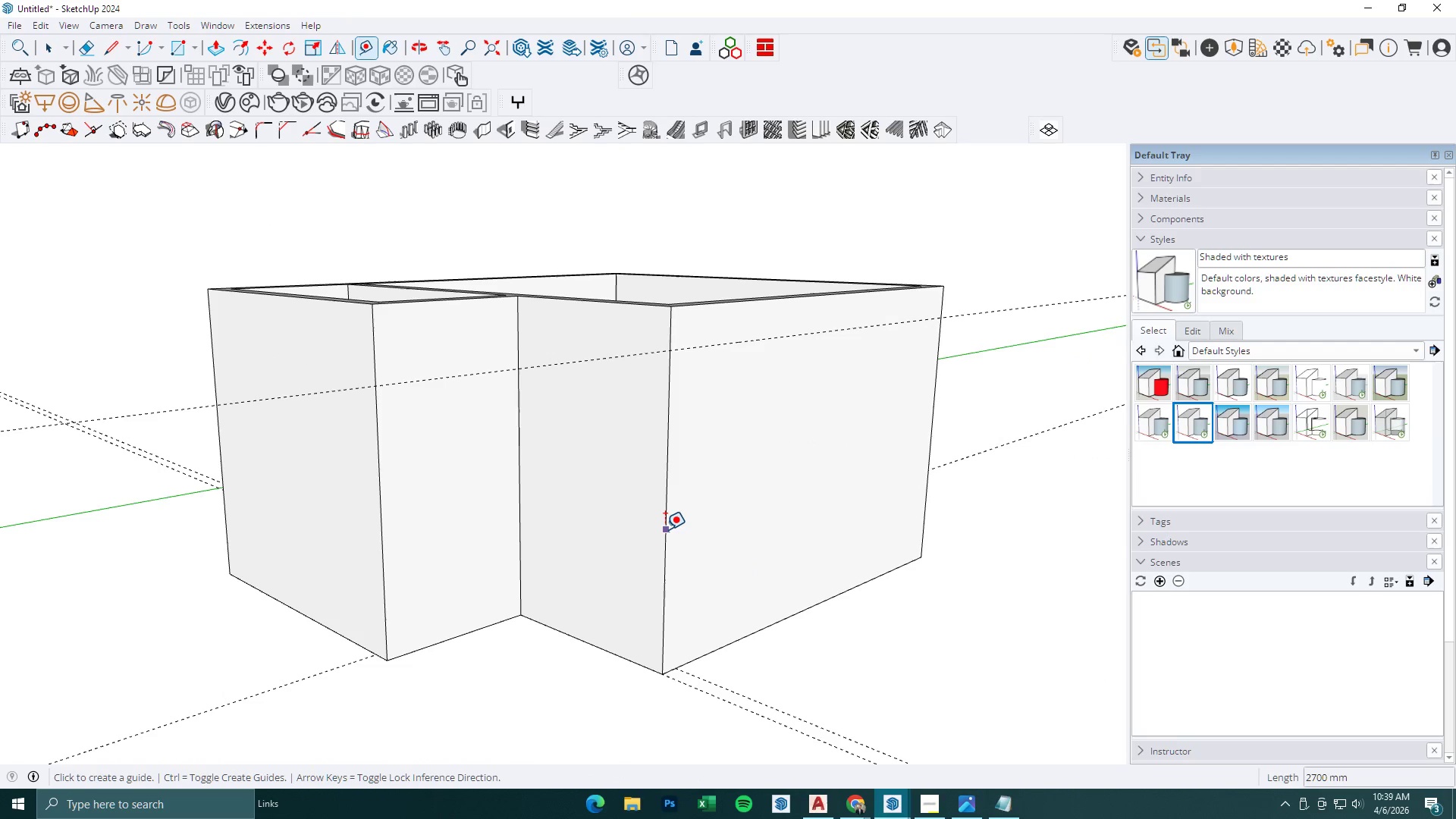 
left_click([665, 529])
 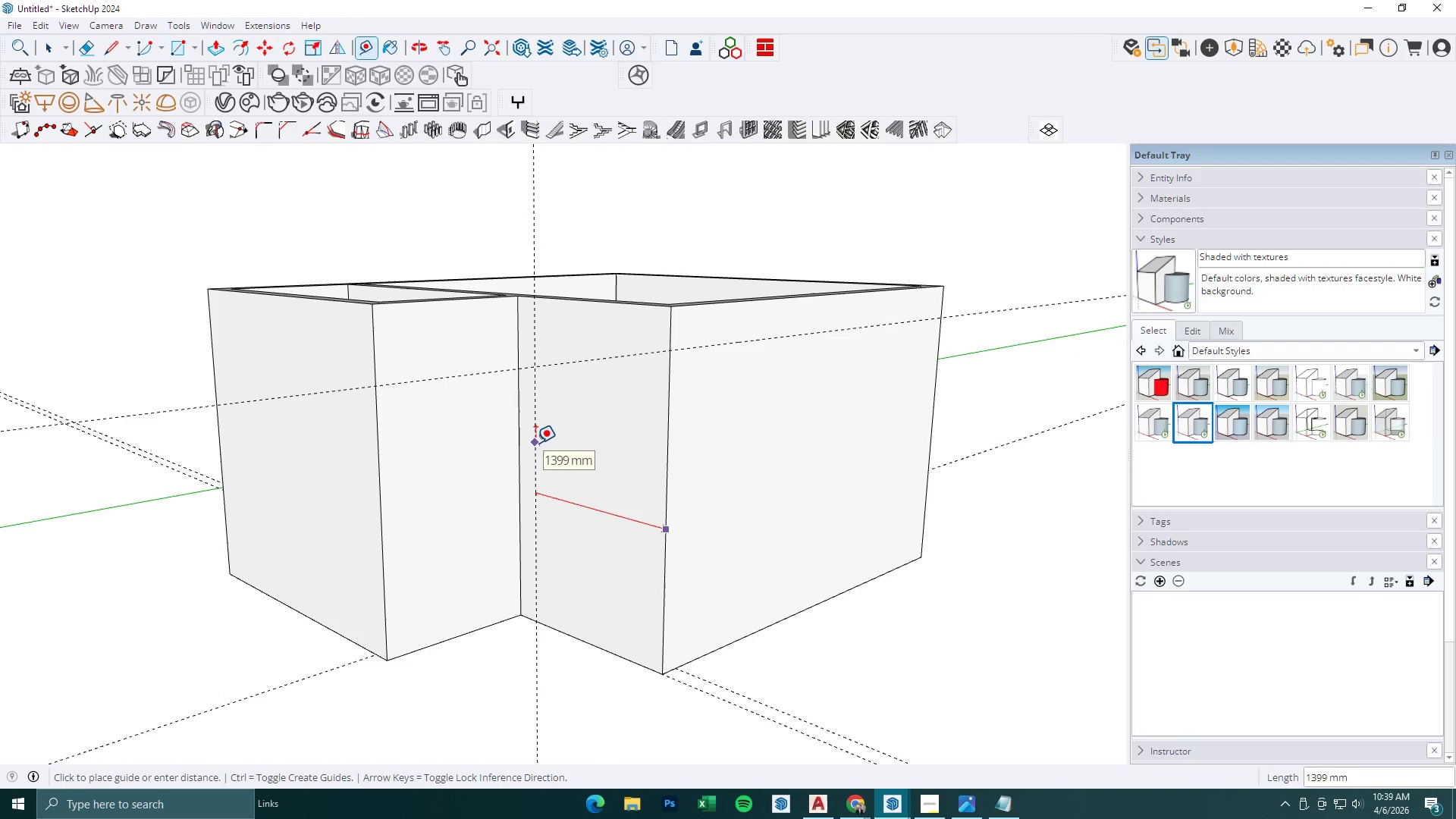 
type(1200)
 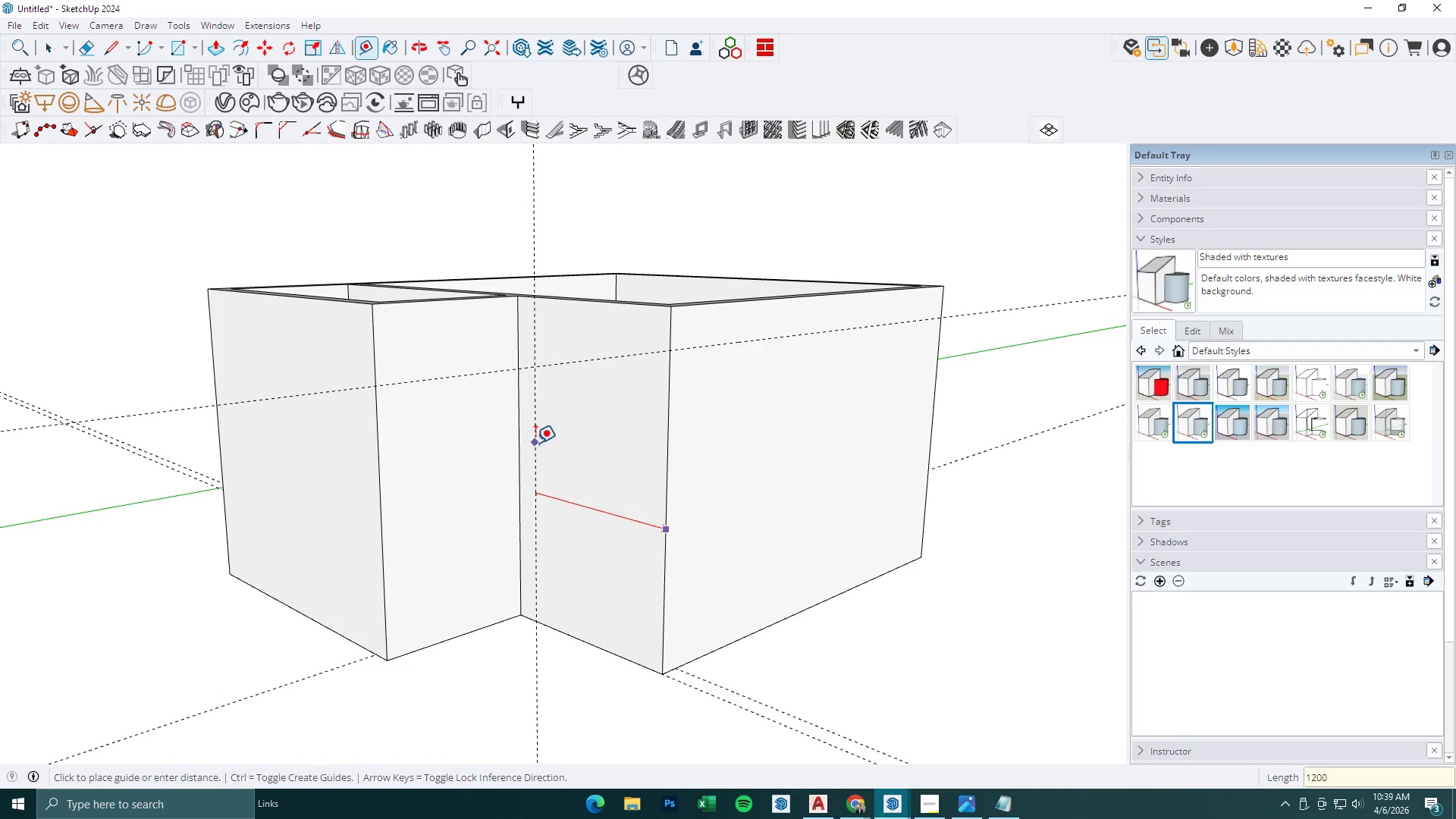 
key(Enter)
 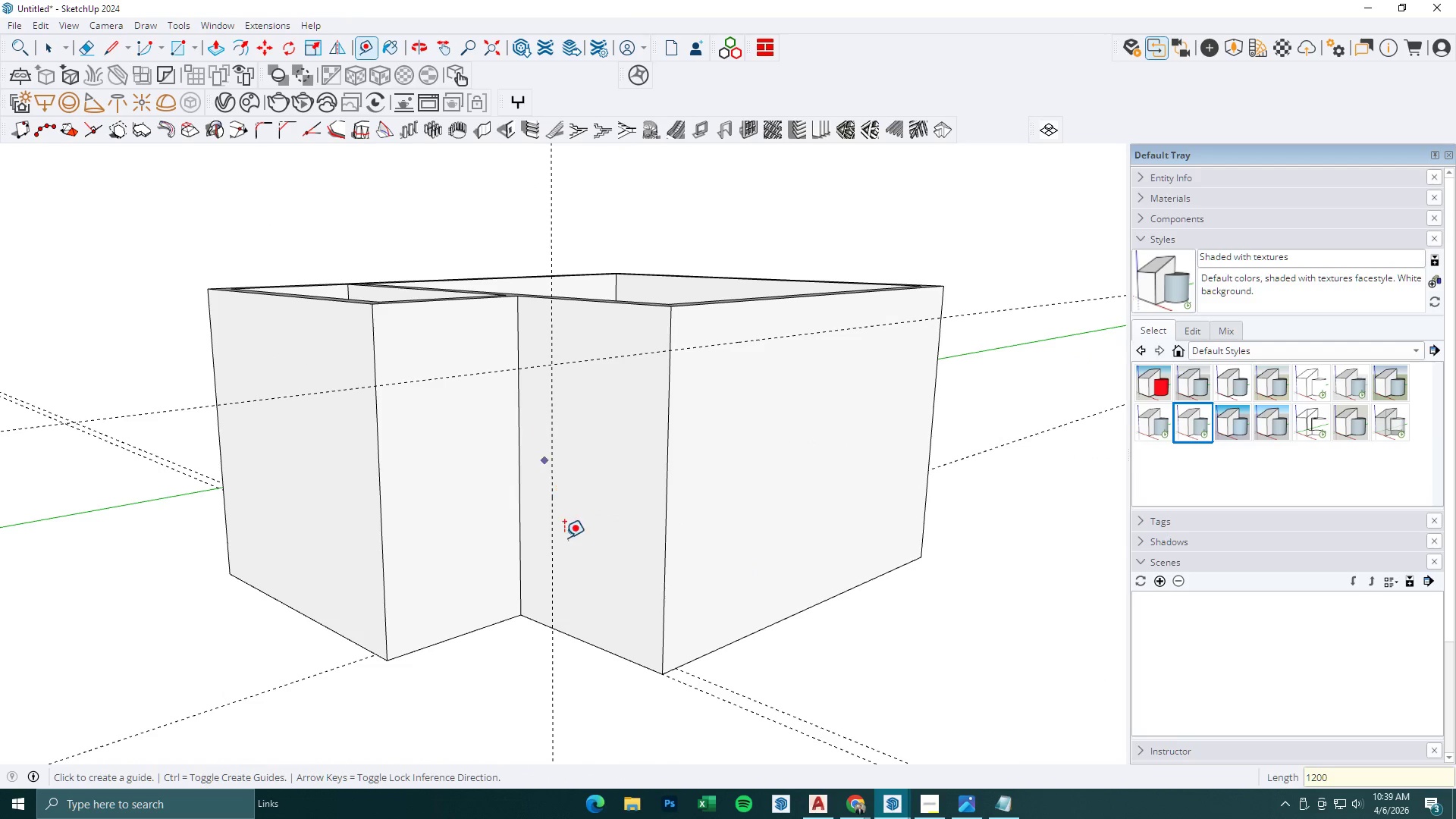 
key(R)
 